 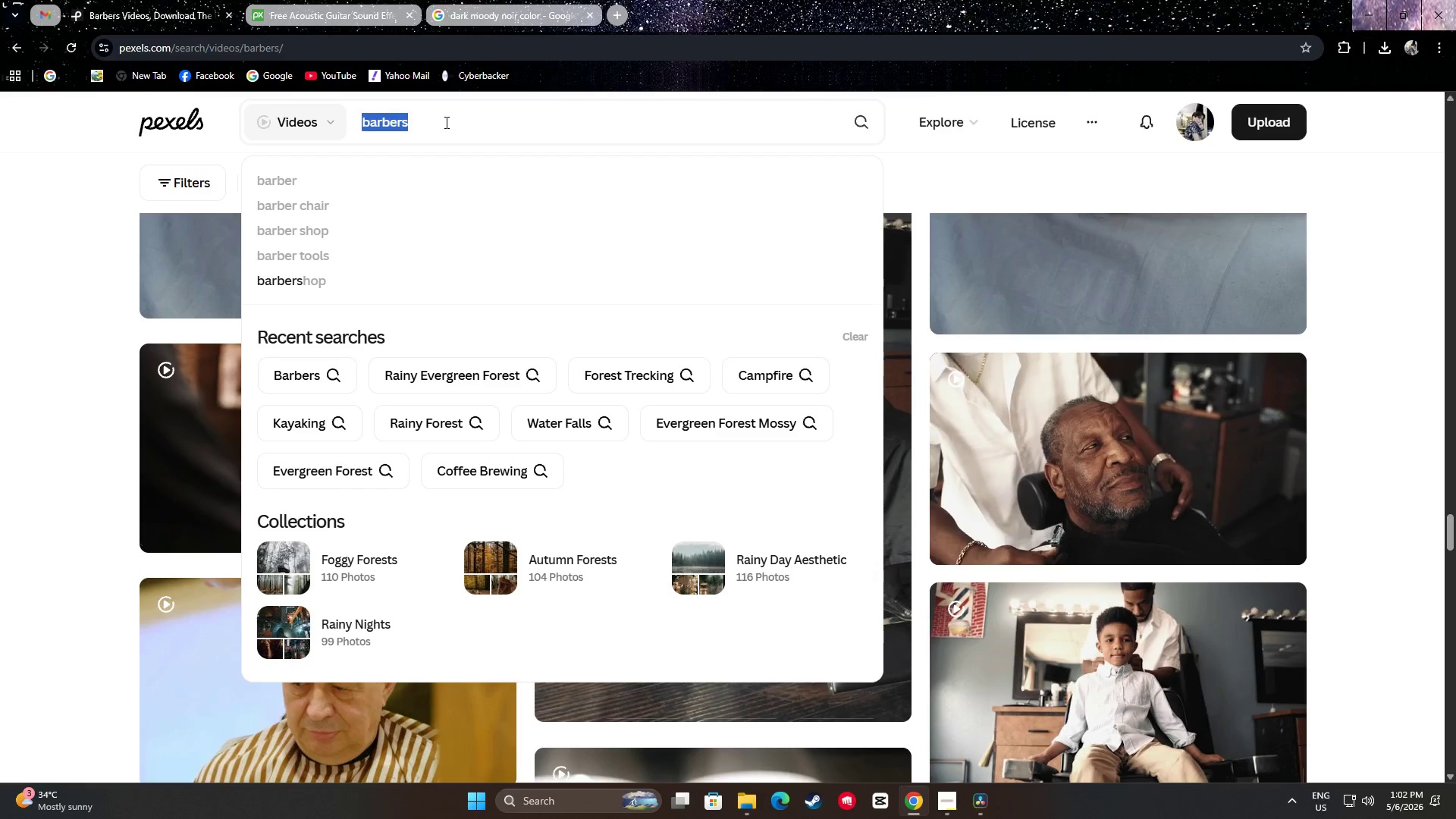 
type(cold bew)
key(Backspace)
key(Backspace)
 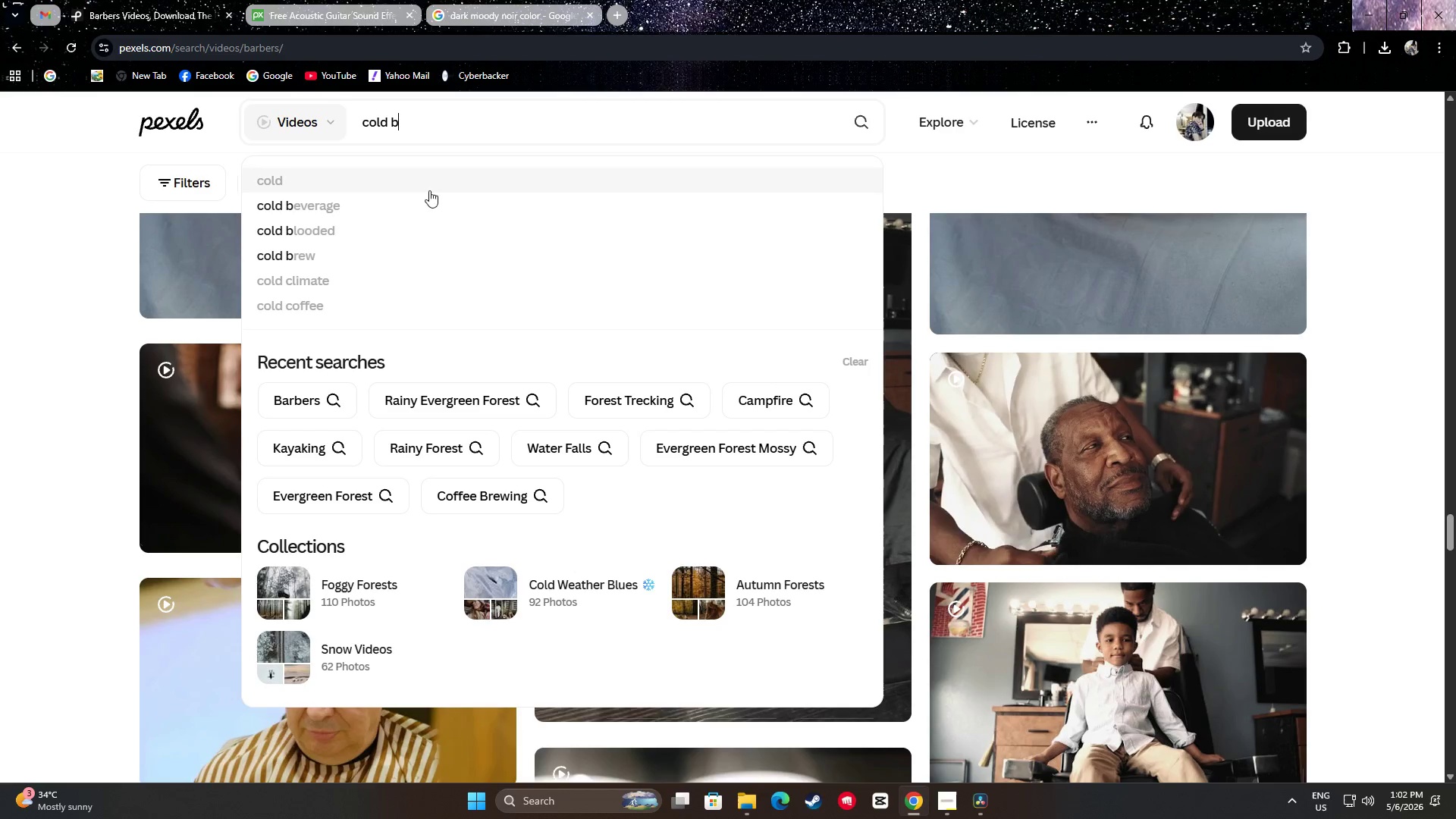 
left_click([322, 265])
 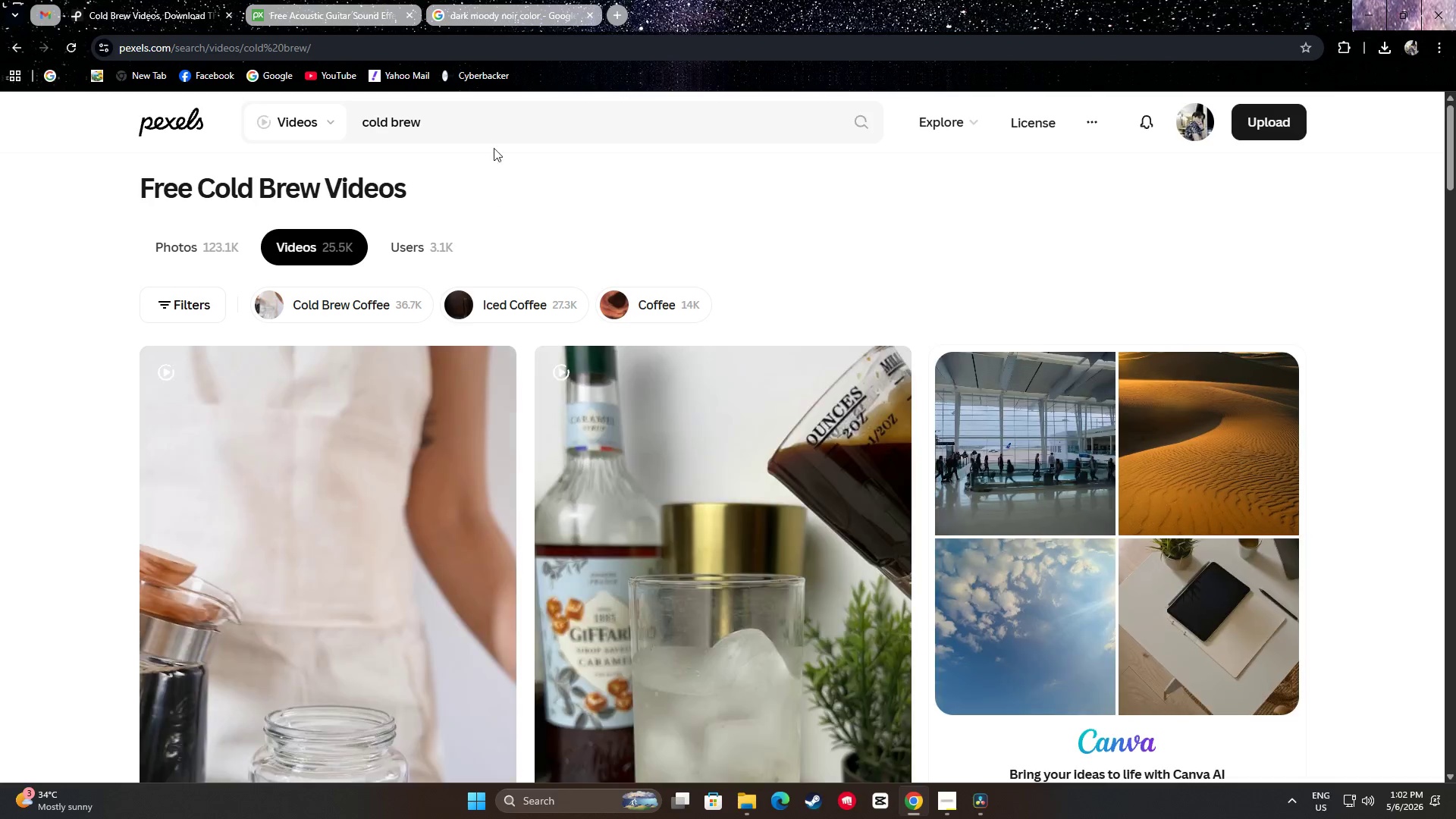 
scroll: coordinate [2, 350], scroll_direction: down, amount: 2.0
 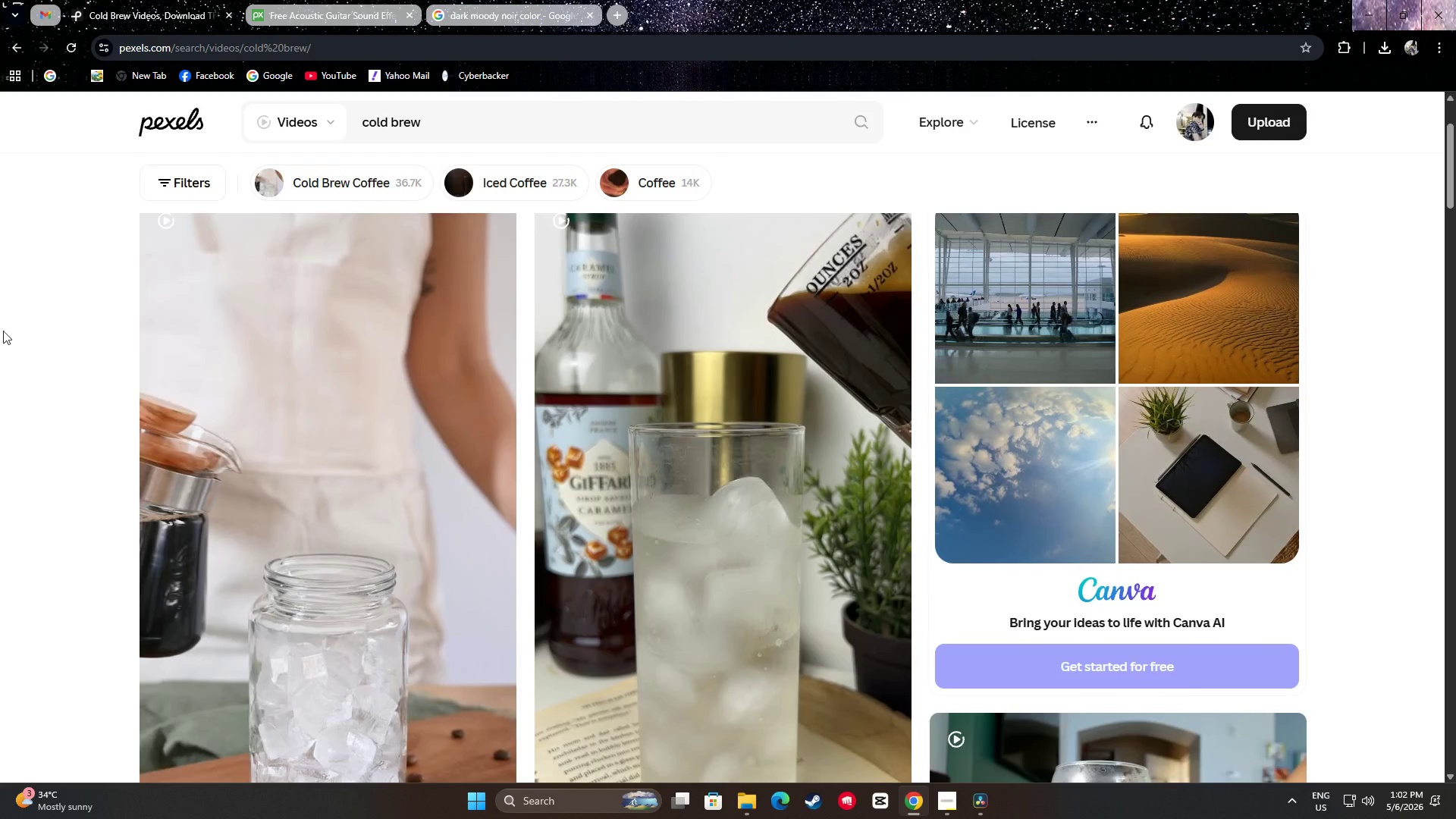 
scroll: coordinate [11, 340], scroll_direction: up, amount: 1.0
 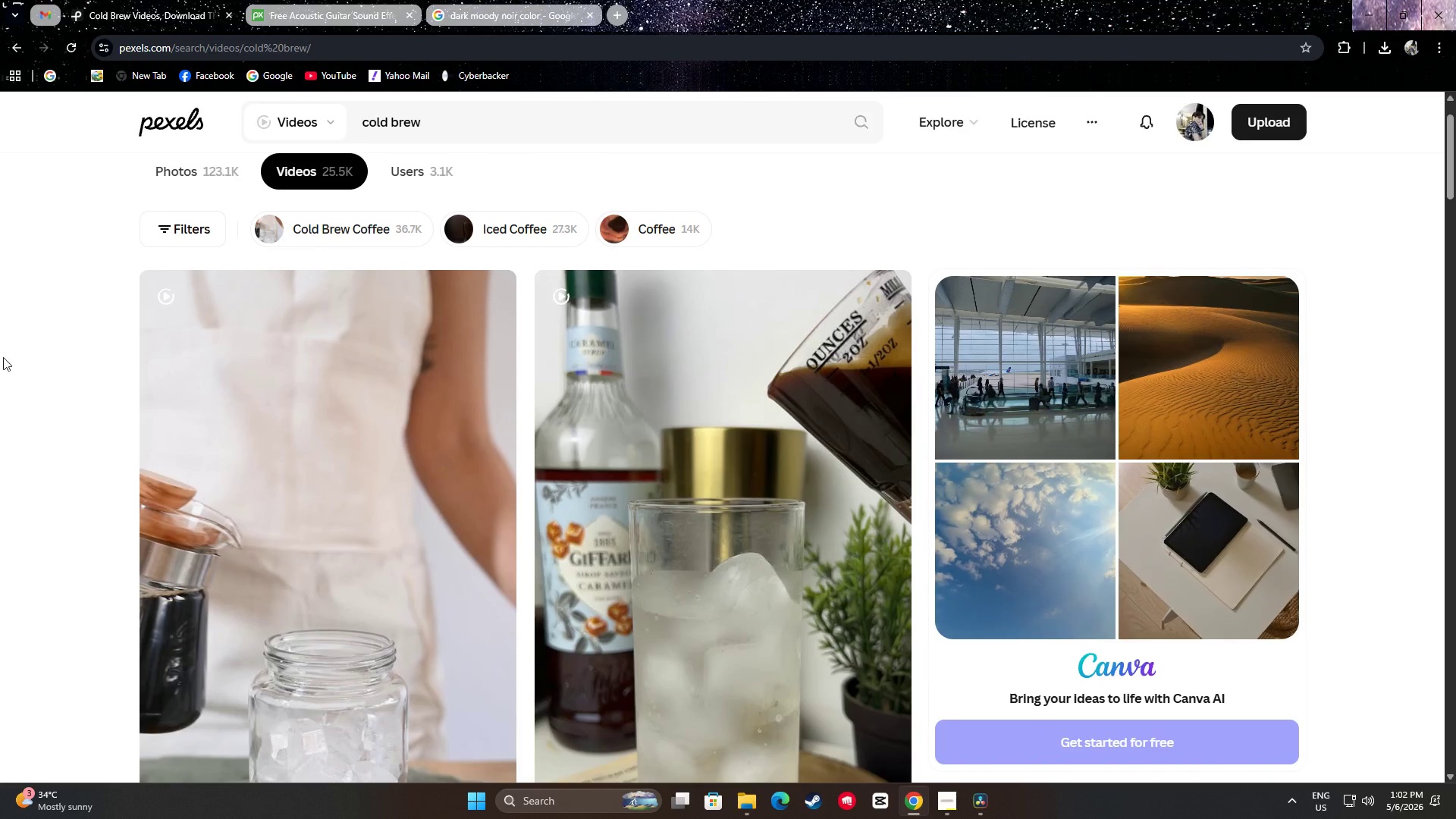 
scroll: coordinate [876, 417], scroll_direction: down, amount: 2.0
 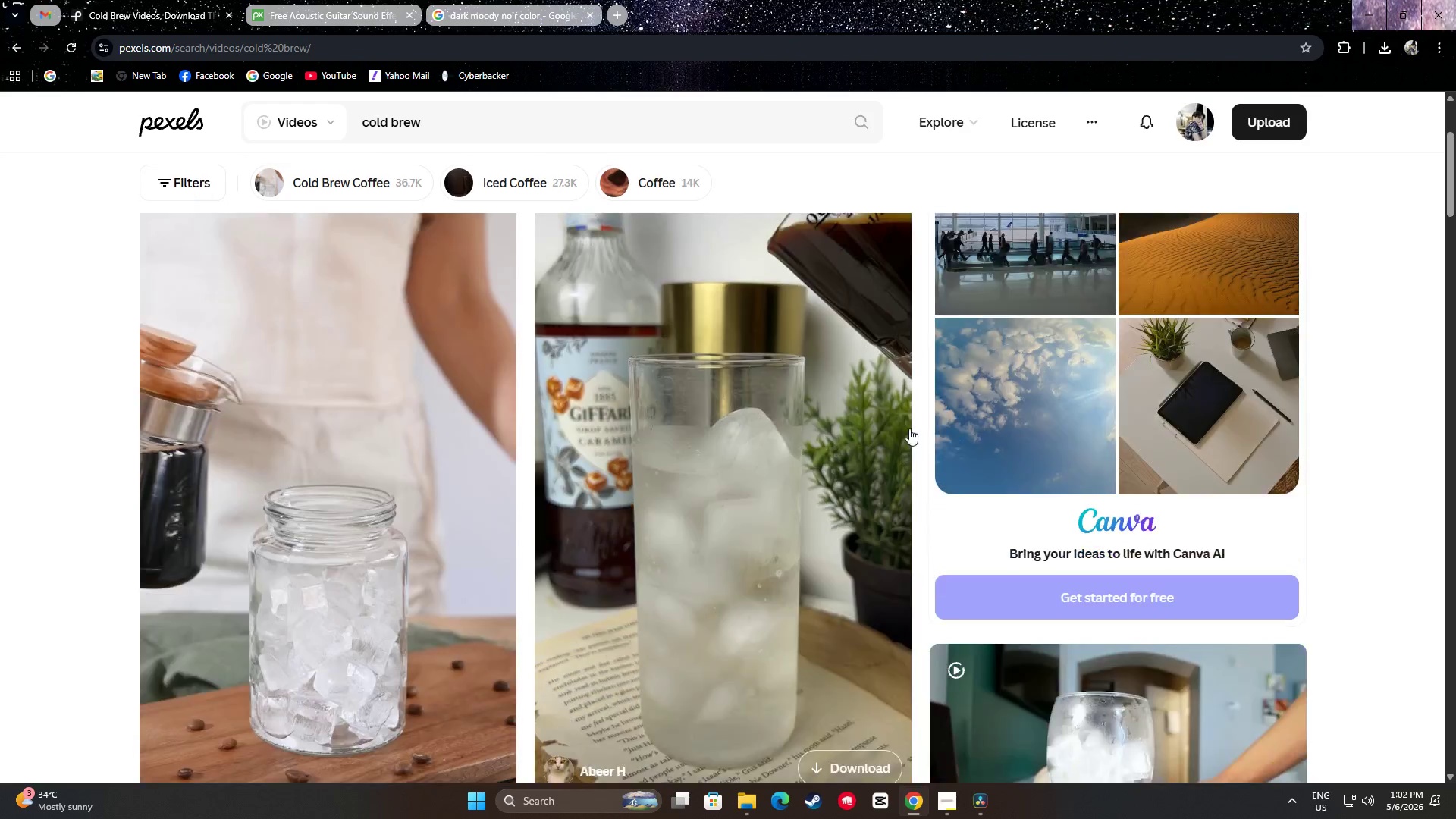 
mouse_move([946, 427])
 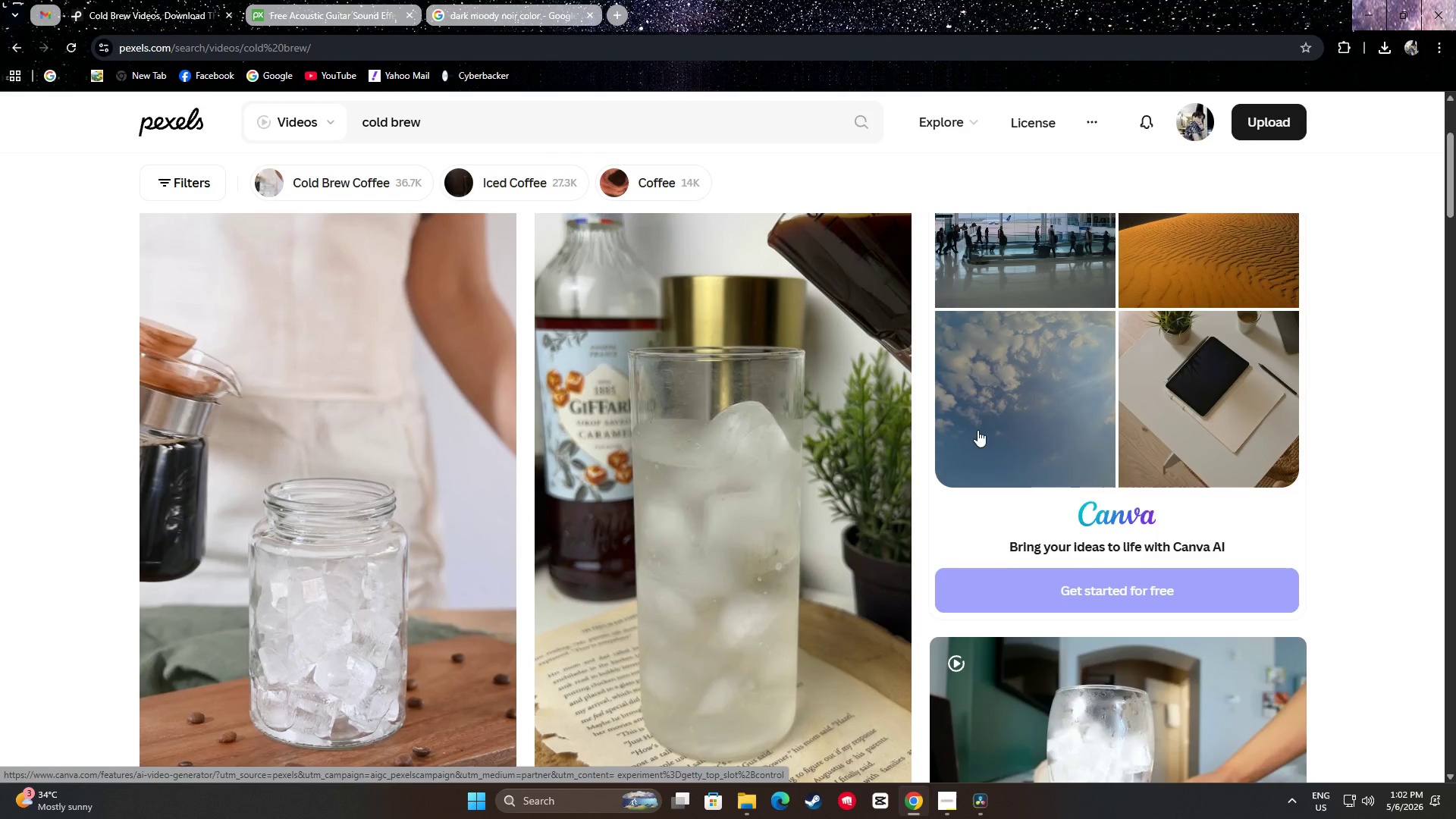 
scroll: coordinate [1034, 438], scroll_direction: down, amount: 23.0
 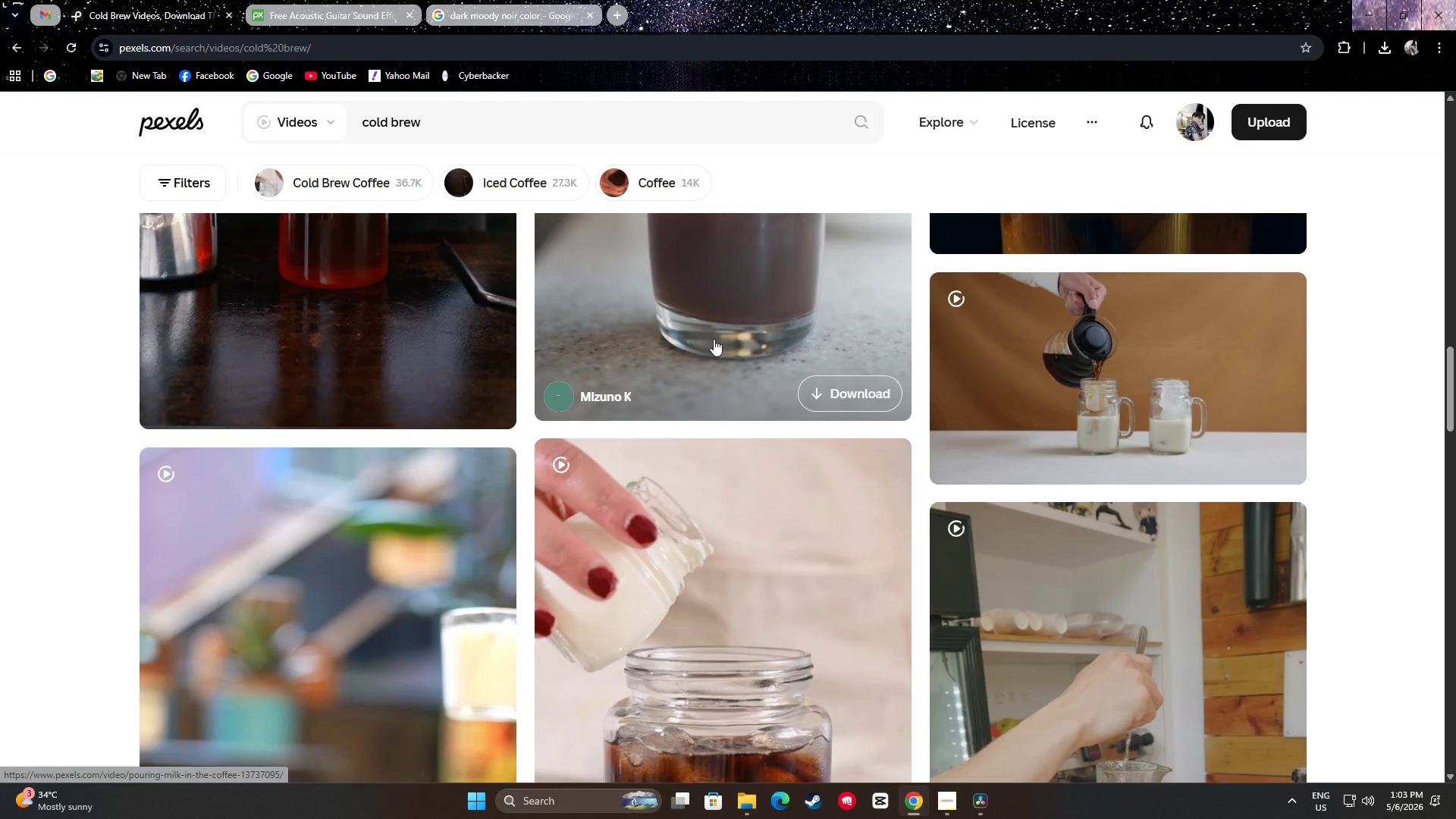 
scroll: coordinate [797, 329], scroll_direction: down, amount: 17.0
 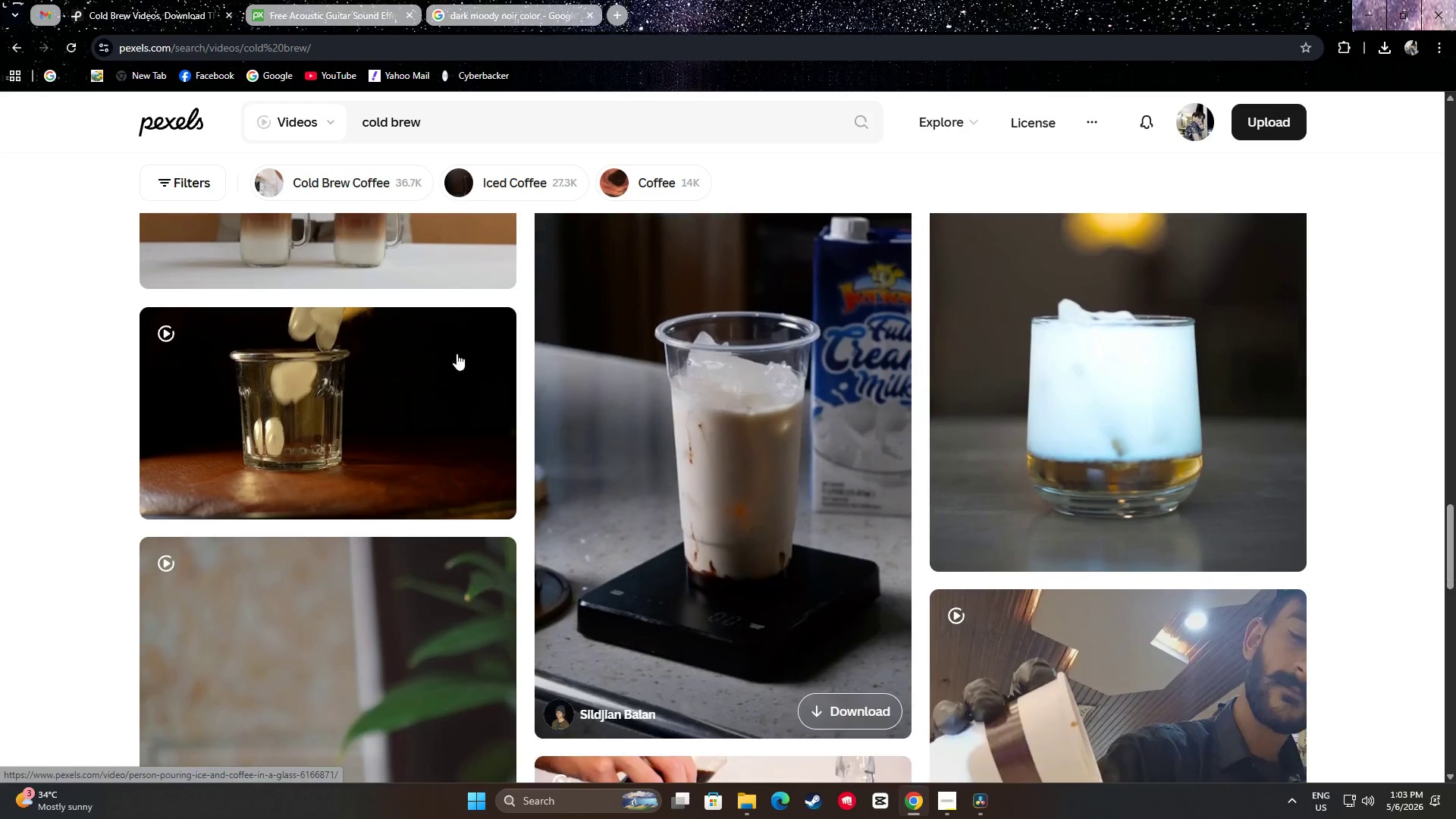 
mouse_move([374, 368])
 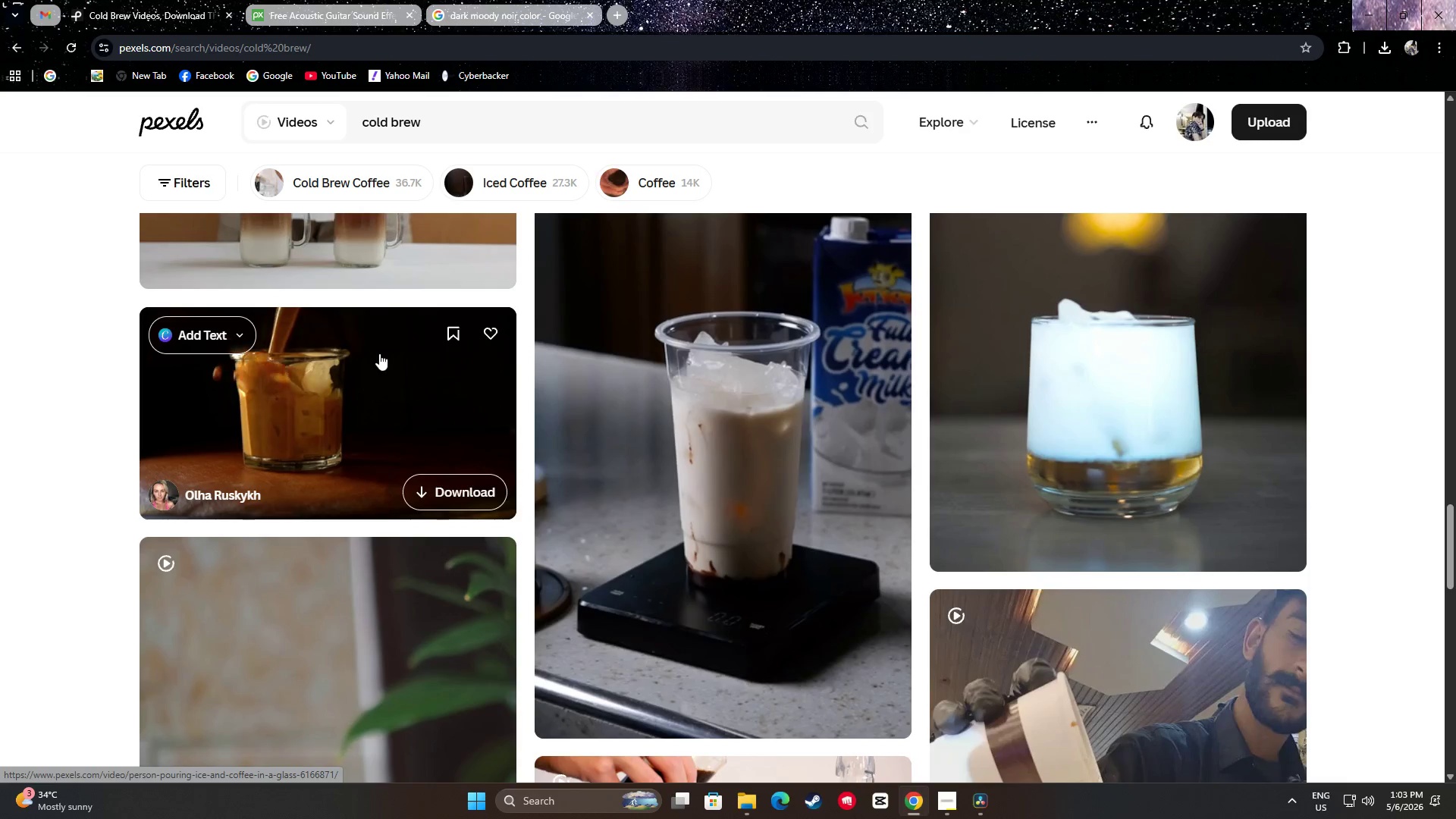 
wait(11.26)
 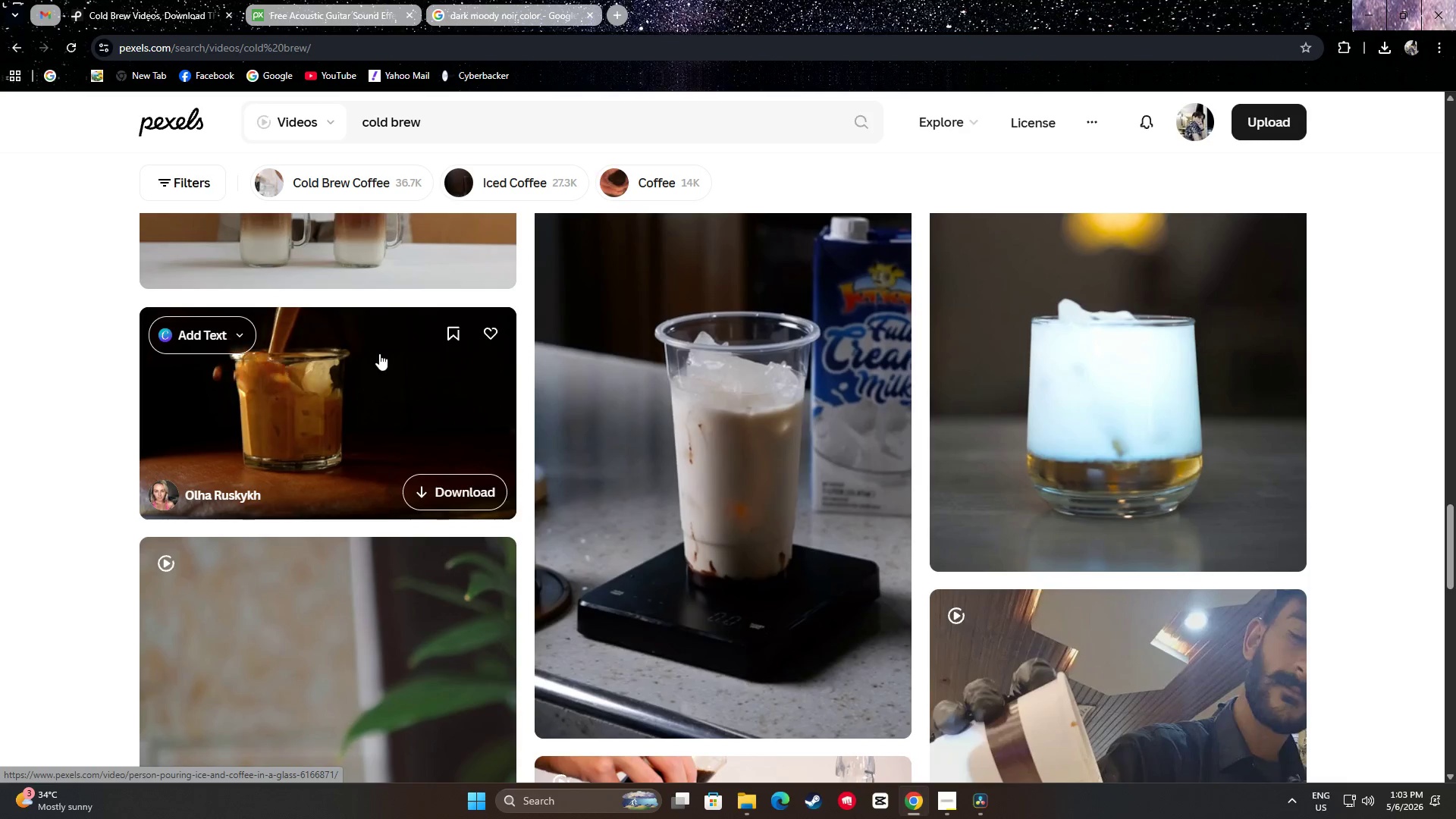 
scroll: coordinate [733, 350], scroll_direction: down, amount: 24.0
 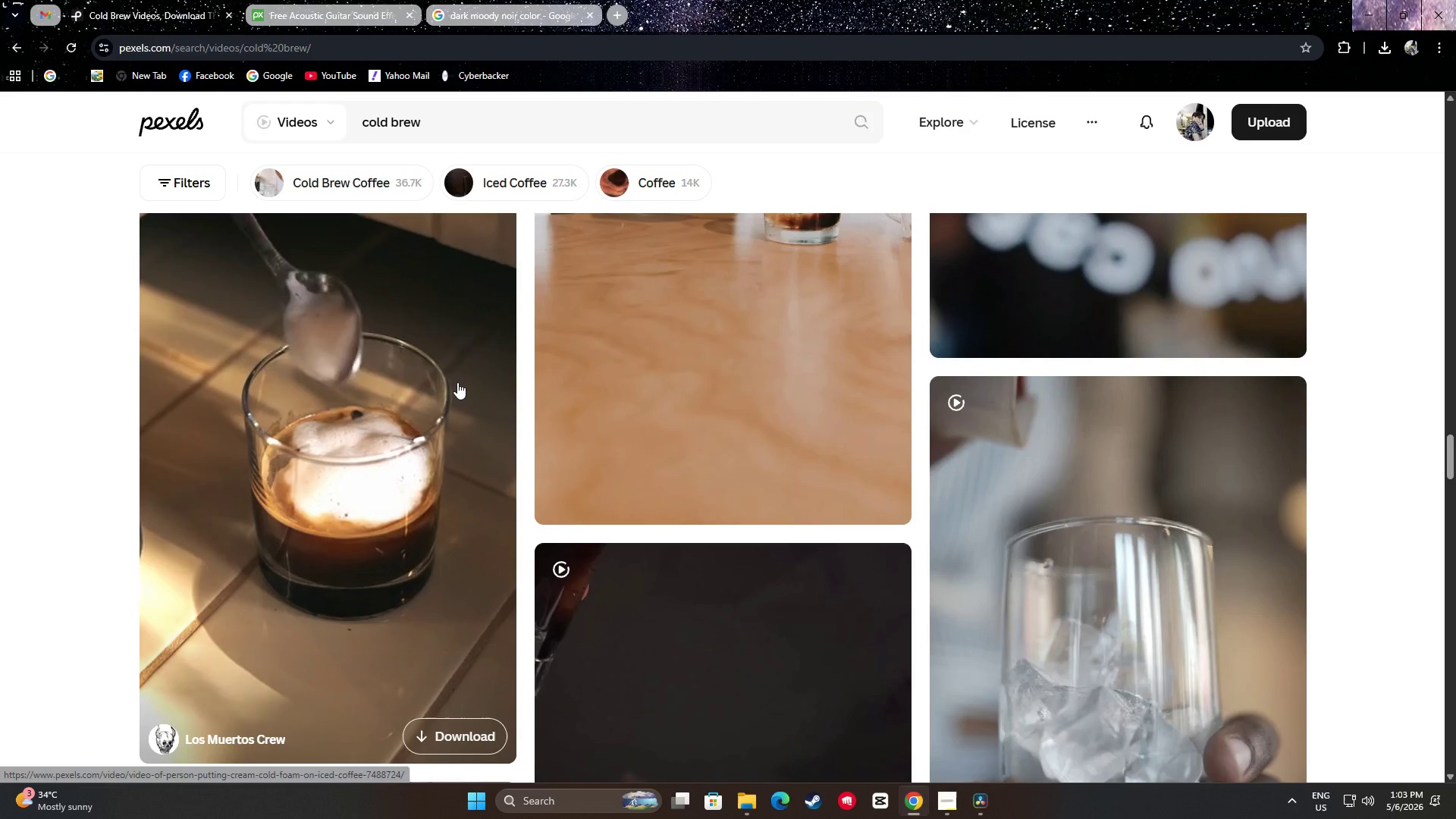 
wait(5.7)
 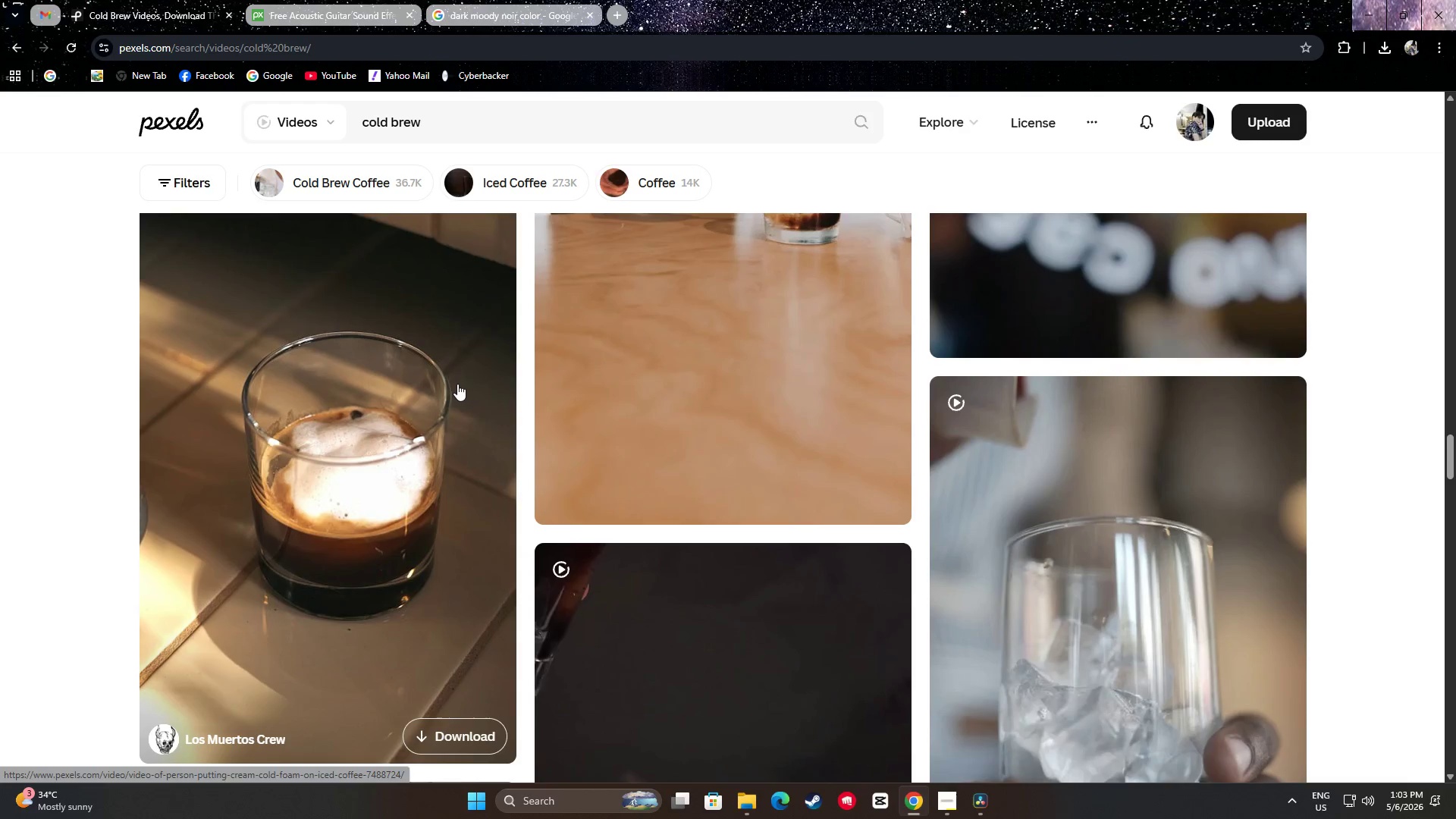 
scroll: coordinate [457, 380], scroll_direction: up, amount: 1.0
 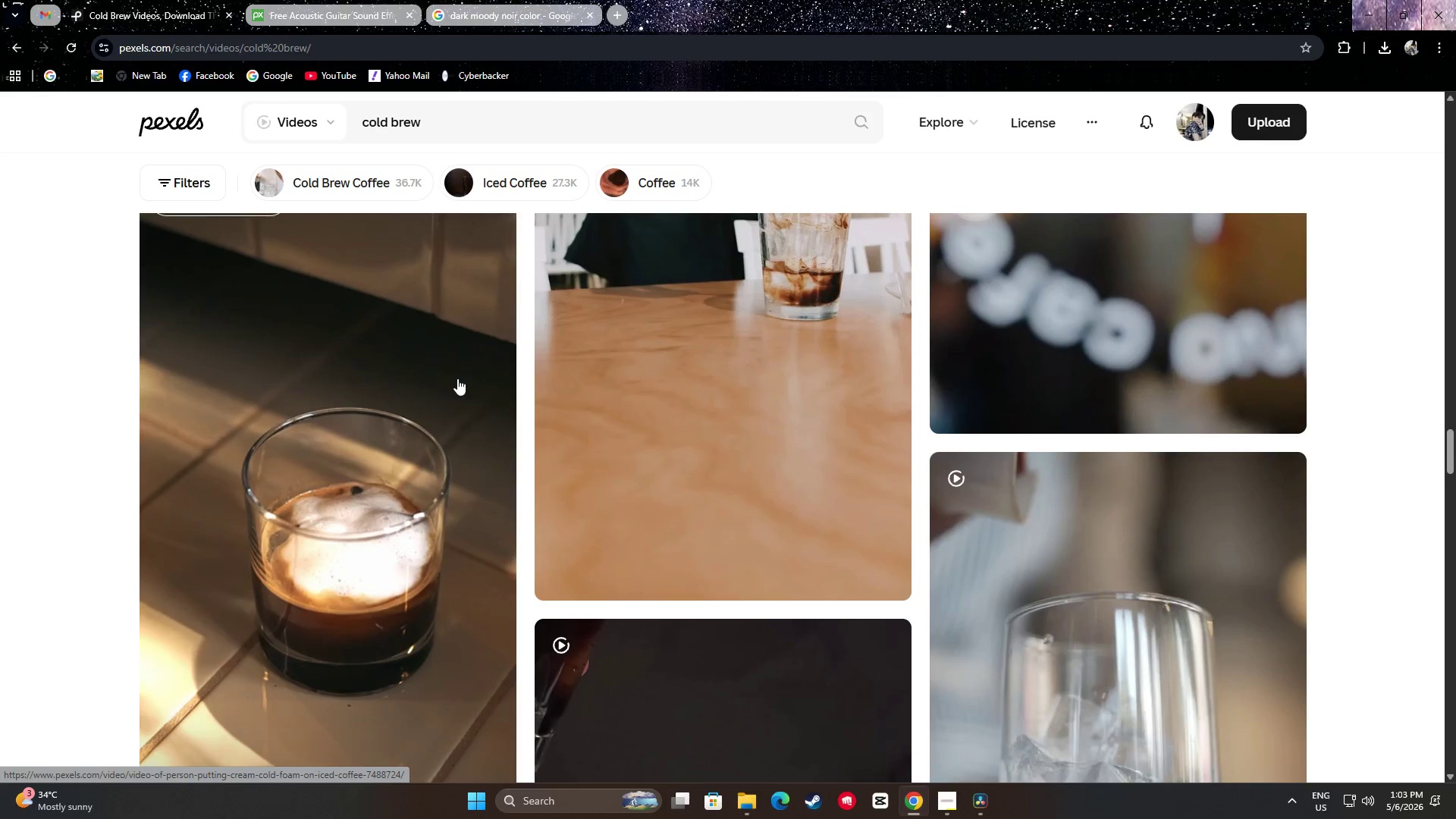 
scroll: coordinate [452, 375], scroll_direction: down, amount: 7.0
 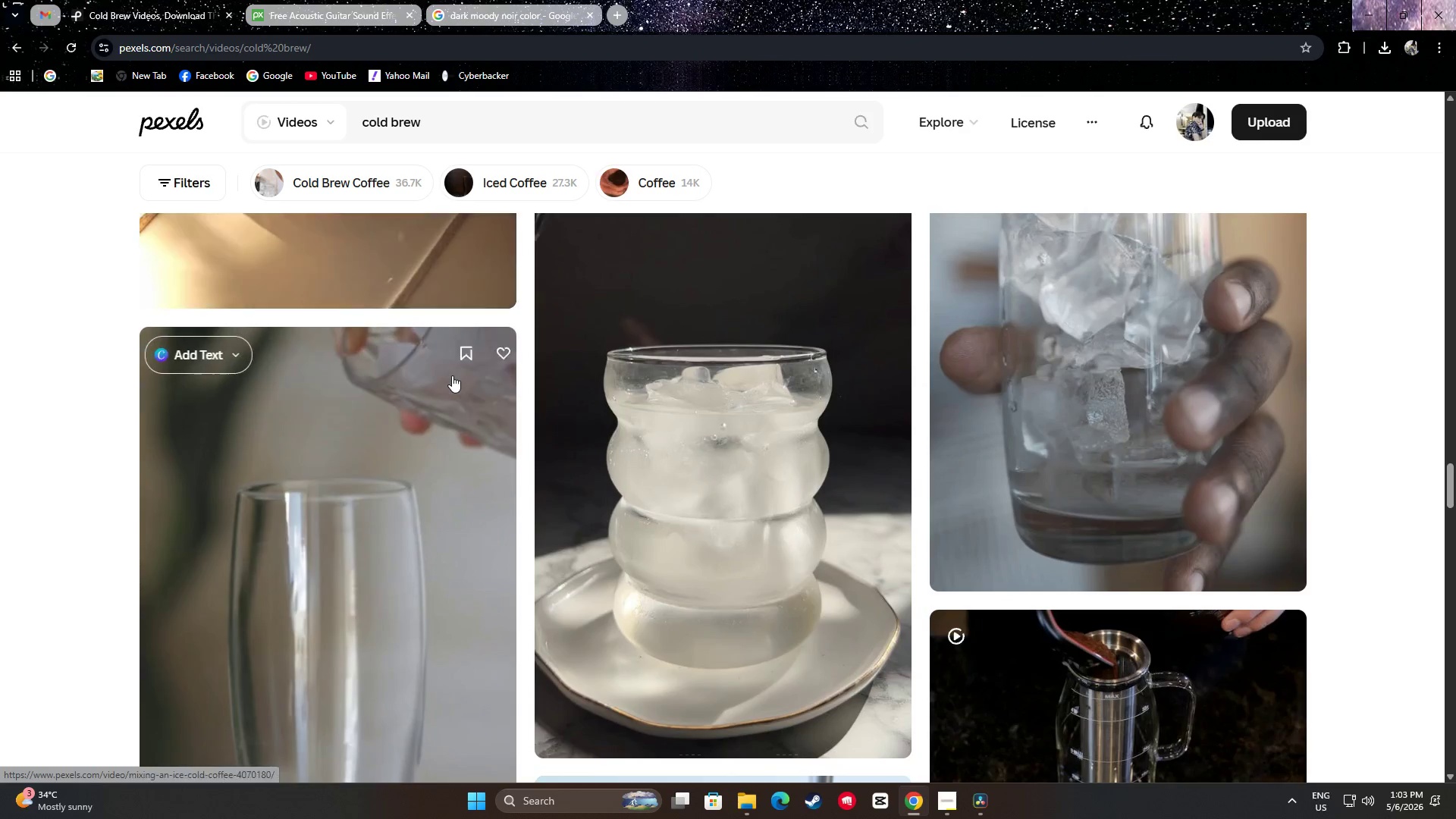 
scroll: coordinate [682, 410], scroll_direction: up, amount: 9.0
 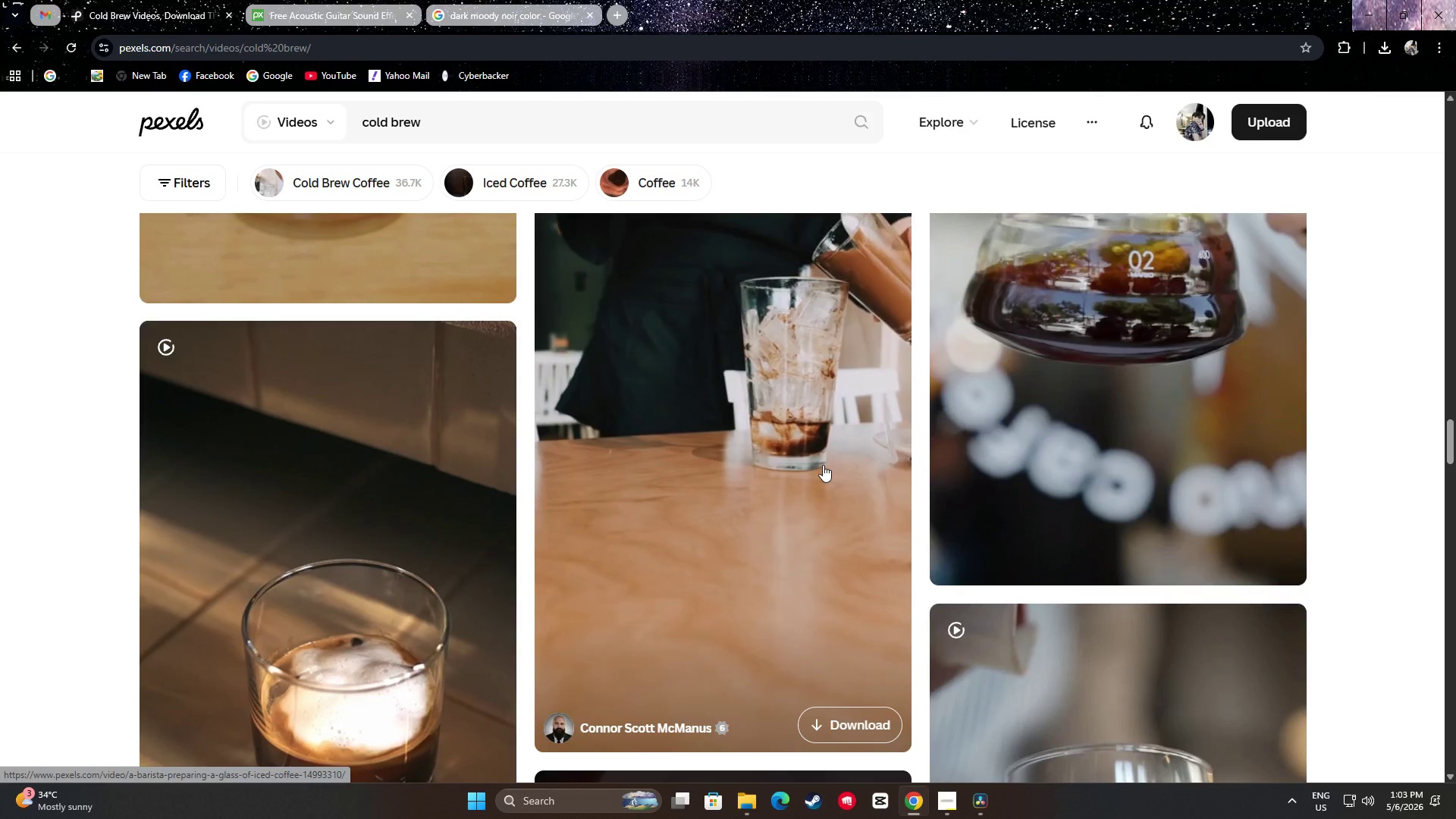 
scroll: coordinate [386, 444], scroll_direction: down, amount: 3.0
 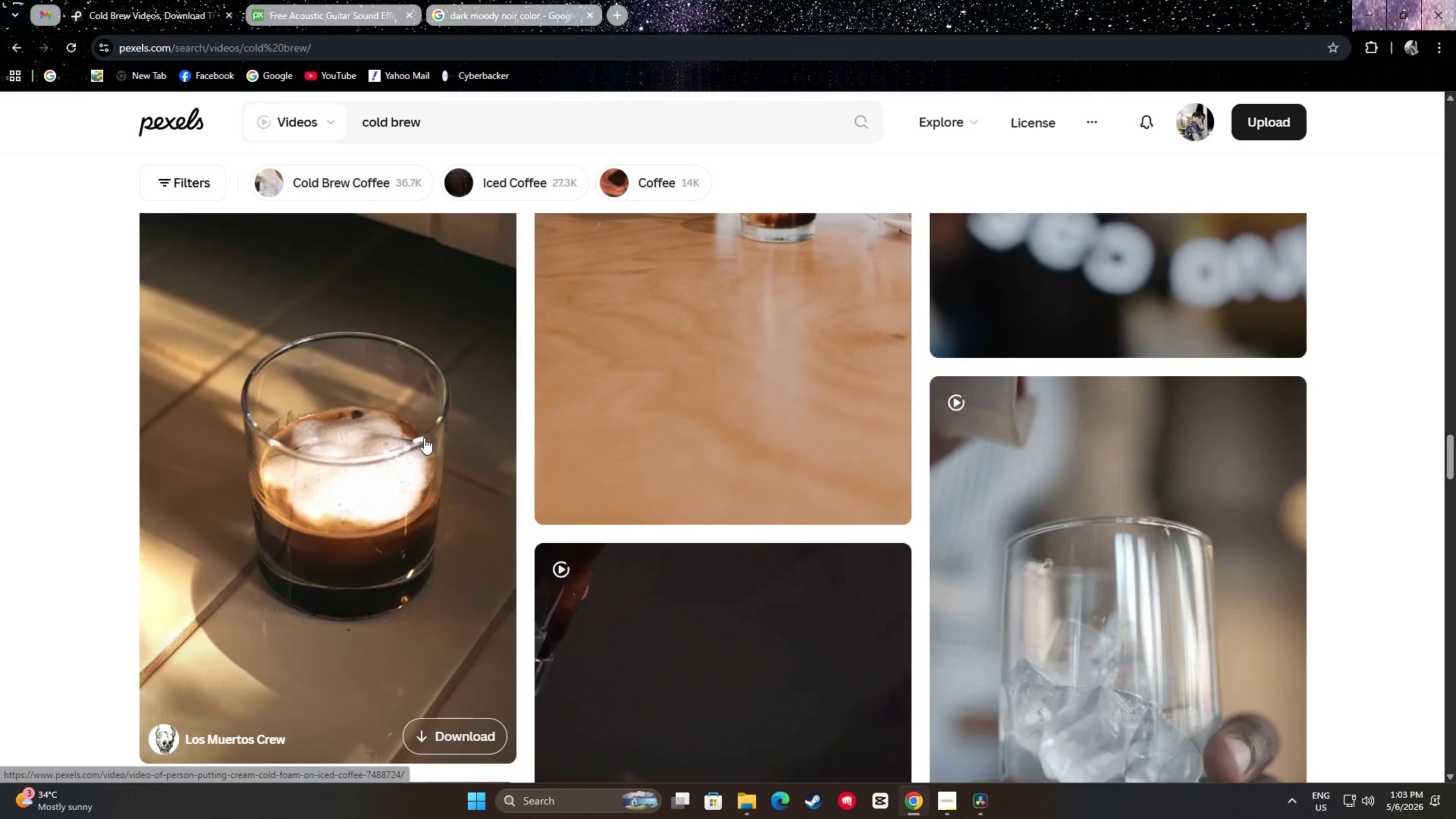 
wait(6.24)
 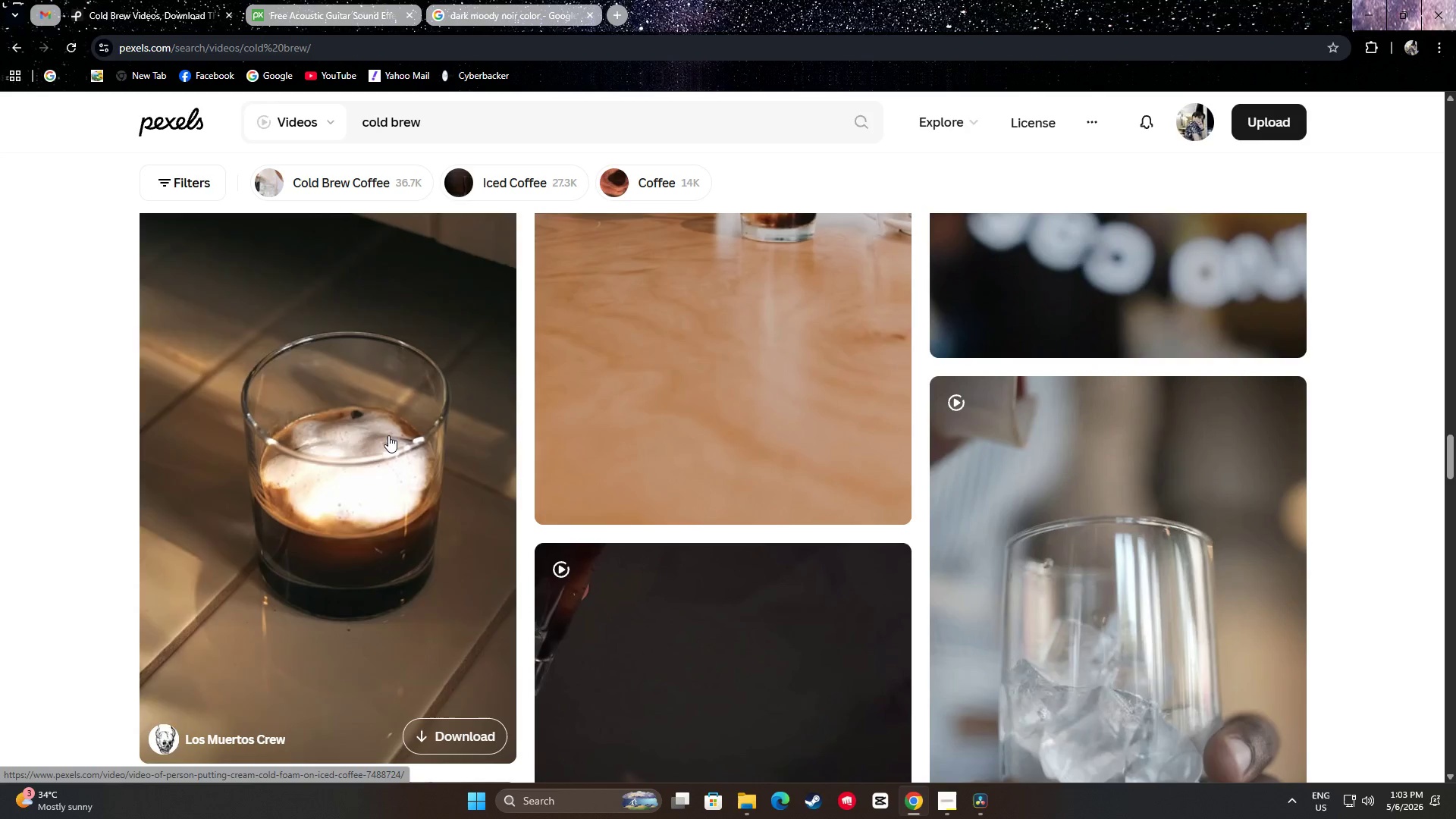 
scroll: coordinate [344, 372], scroll_direction: down, amount: 18.0
 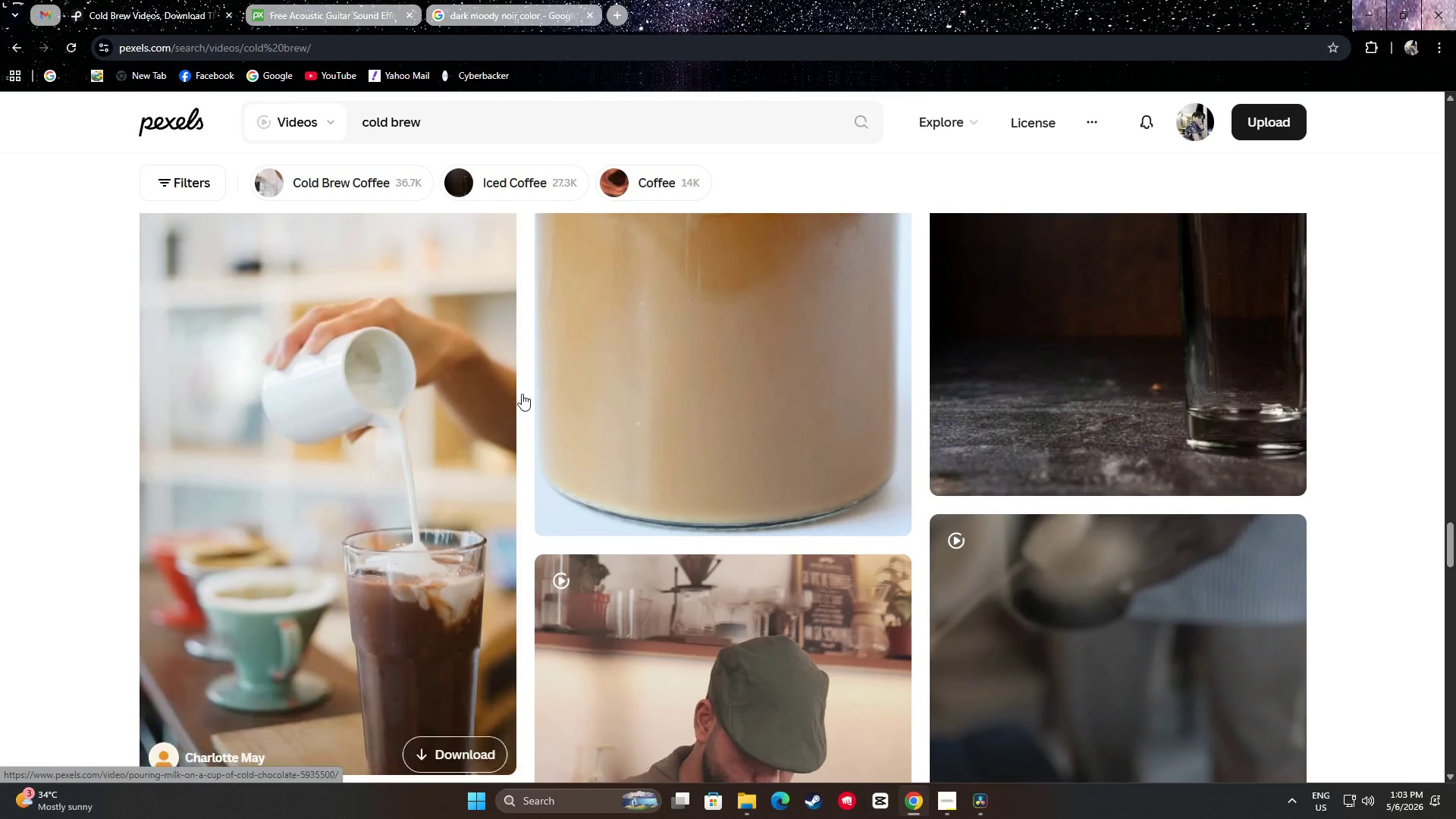 
scroll: coordinate [1407, 420], scroll_direction: up, amount: 4.0
 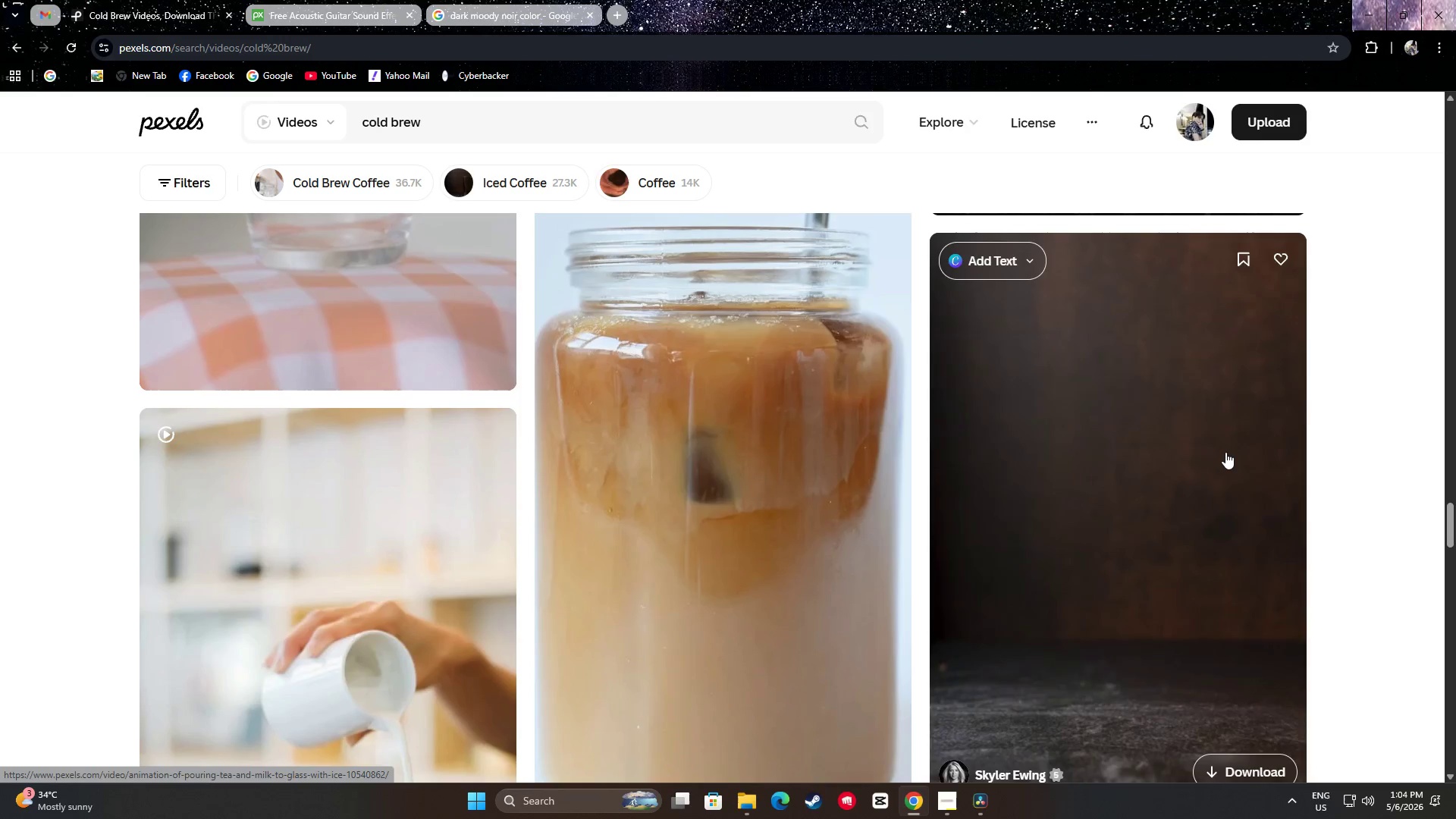 
scroll: coordinate [1219, 448], scroll_direction: down, amount: 1.0
 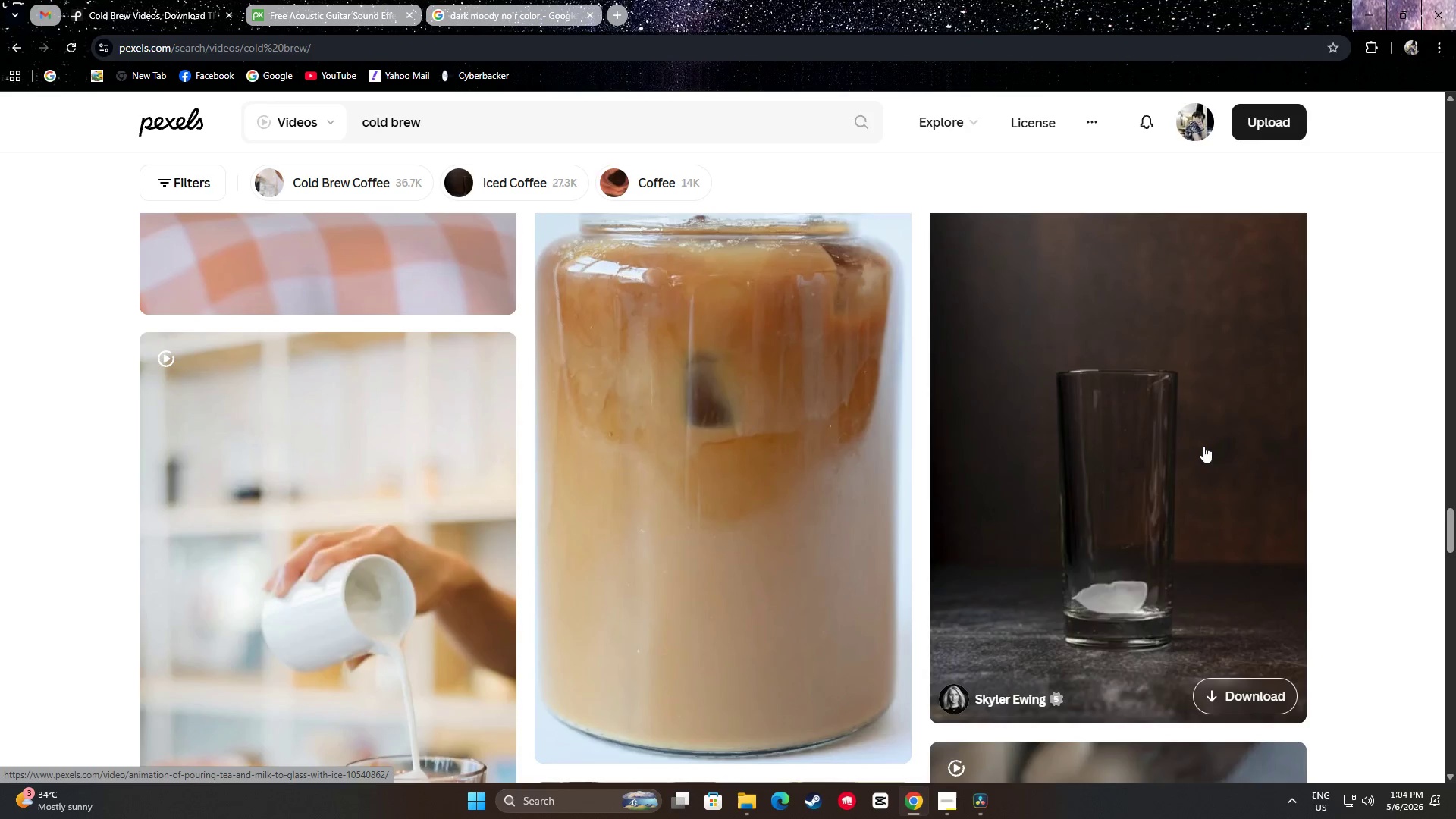 
scroll: coordinate [1200, 439], scroll_direction: up, amount: 1.0
 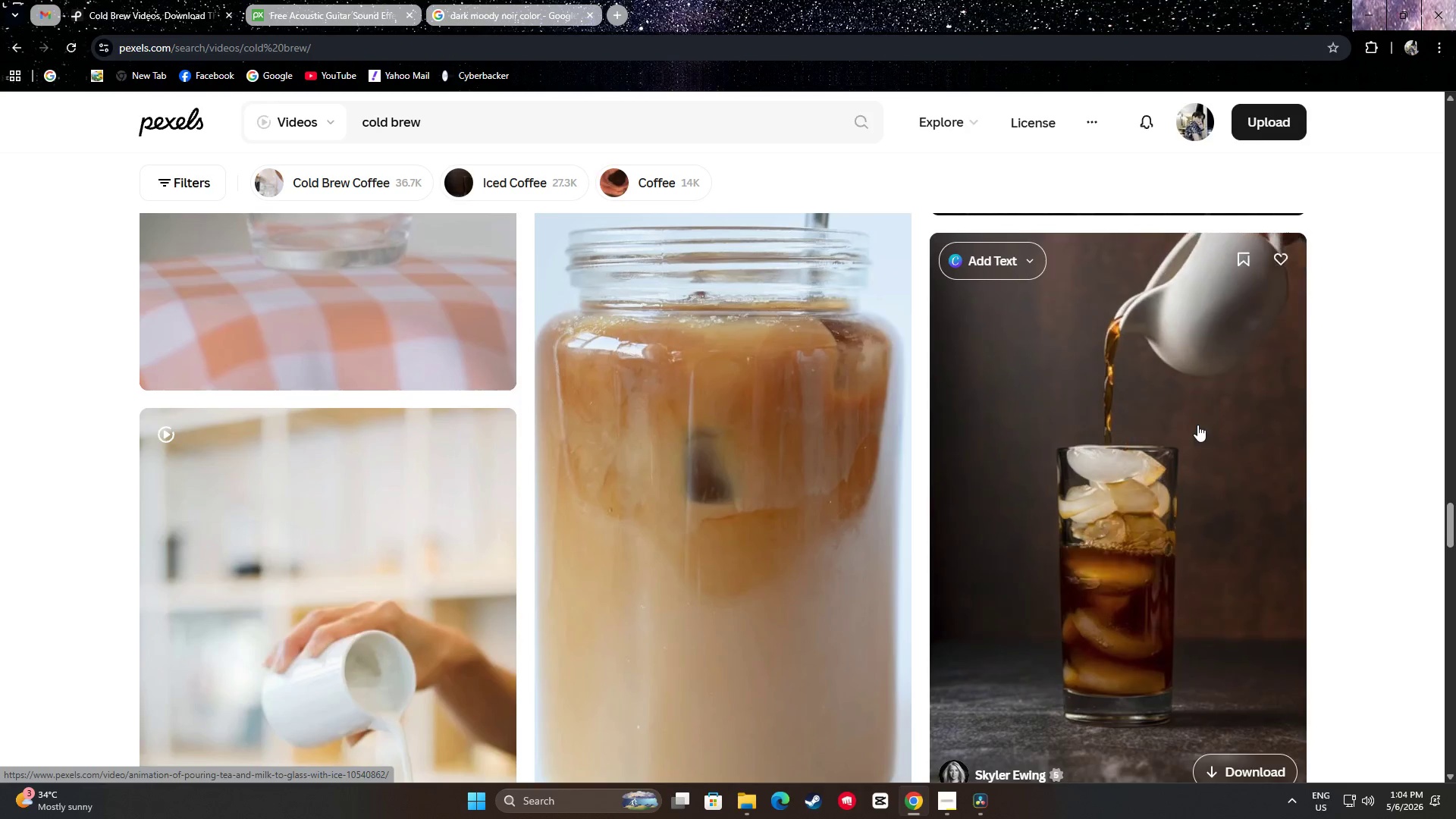 
wait(5.06)
 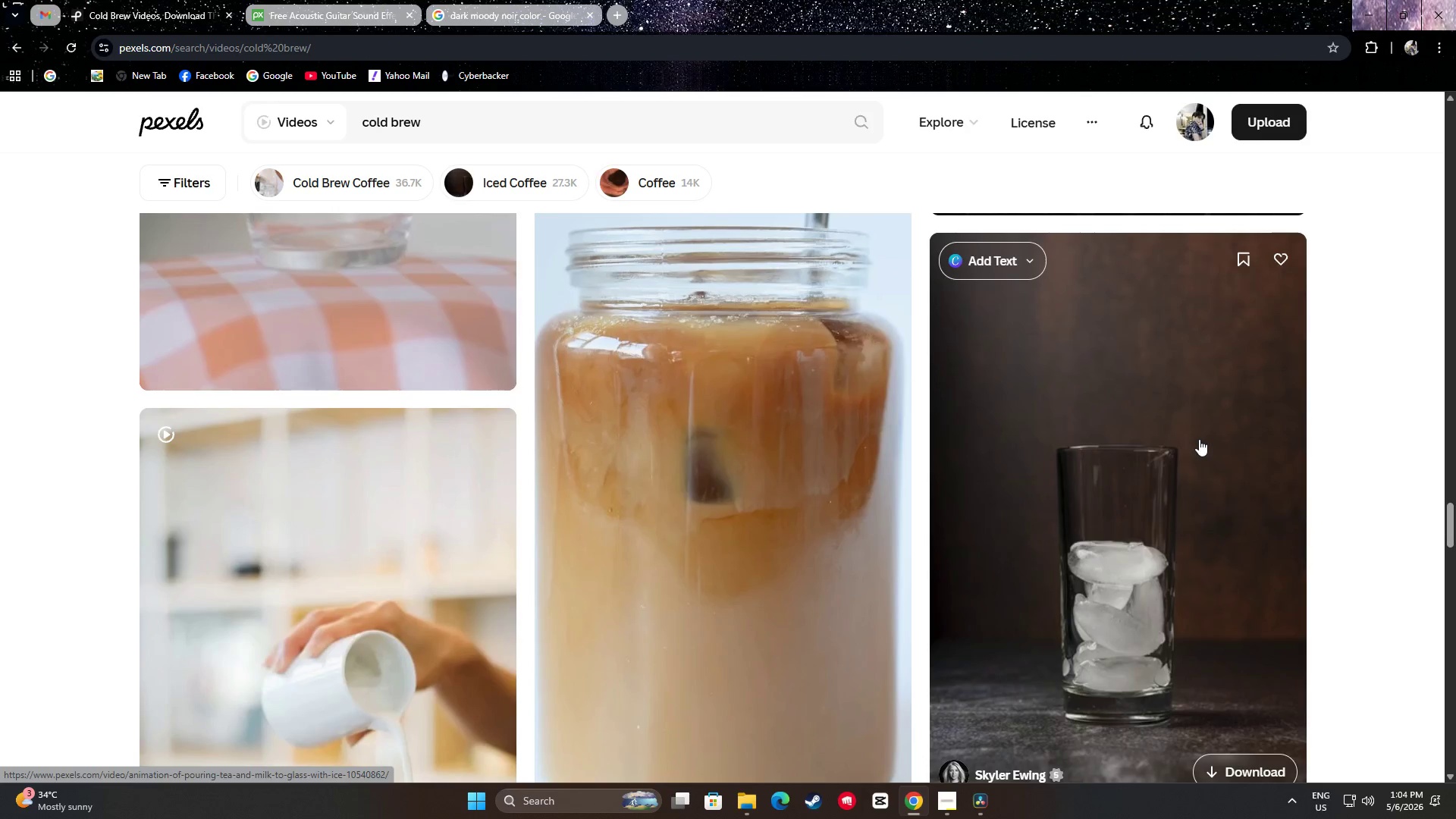 
scroll: coordinate [1315, 353], scroll_direction: down, amount: 31.0
 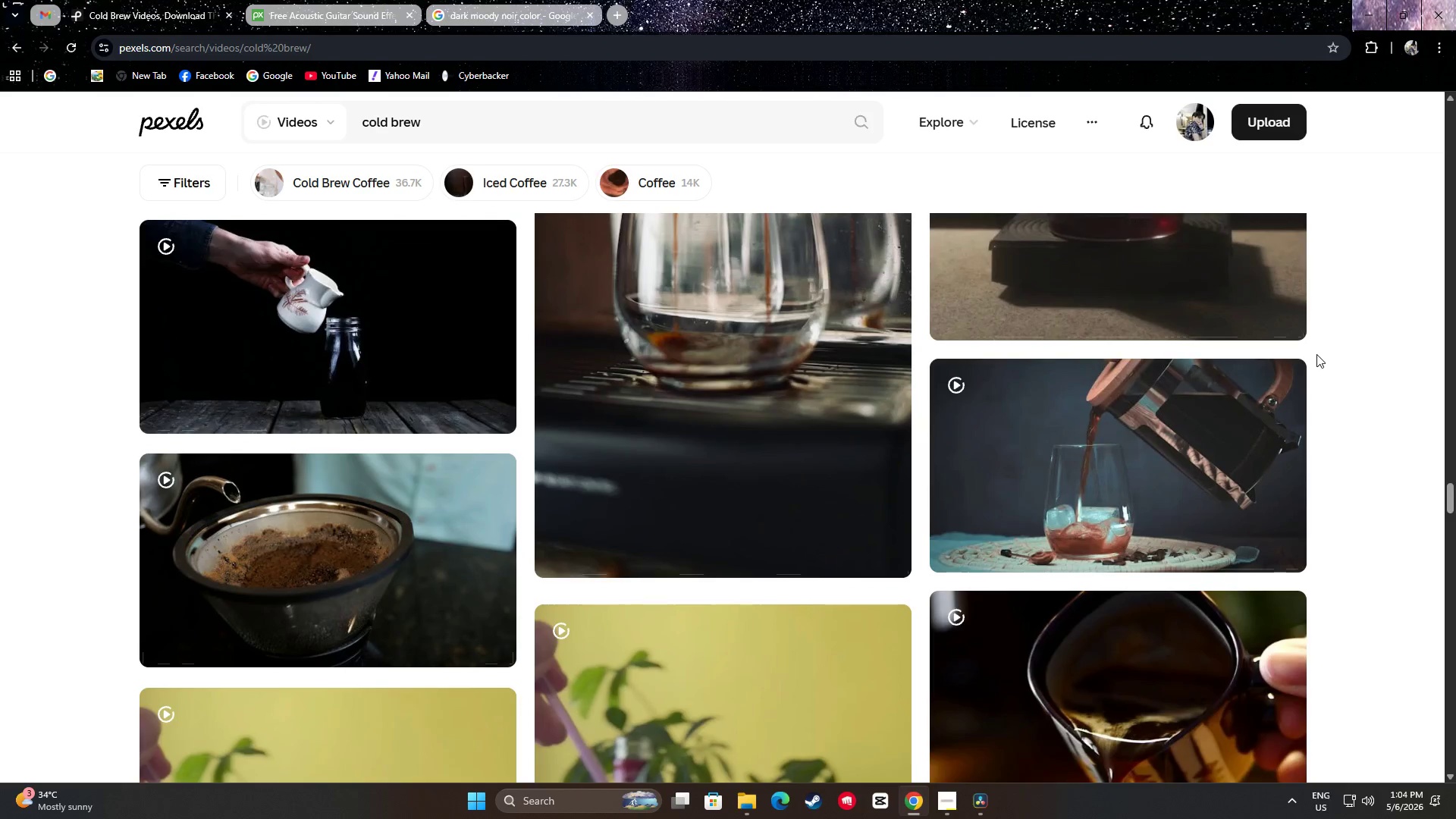 
scroll: coordinate [444, 392], scroll_direction: up, amount: 2.0
 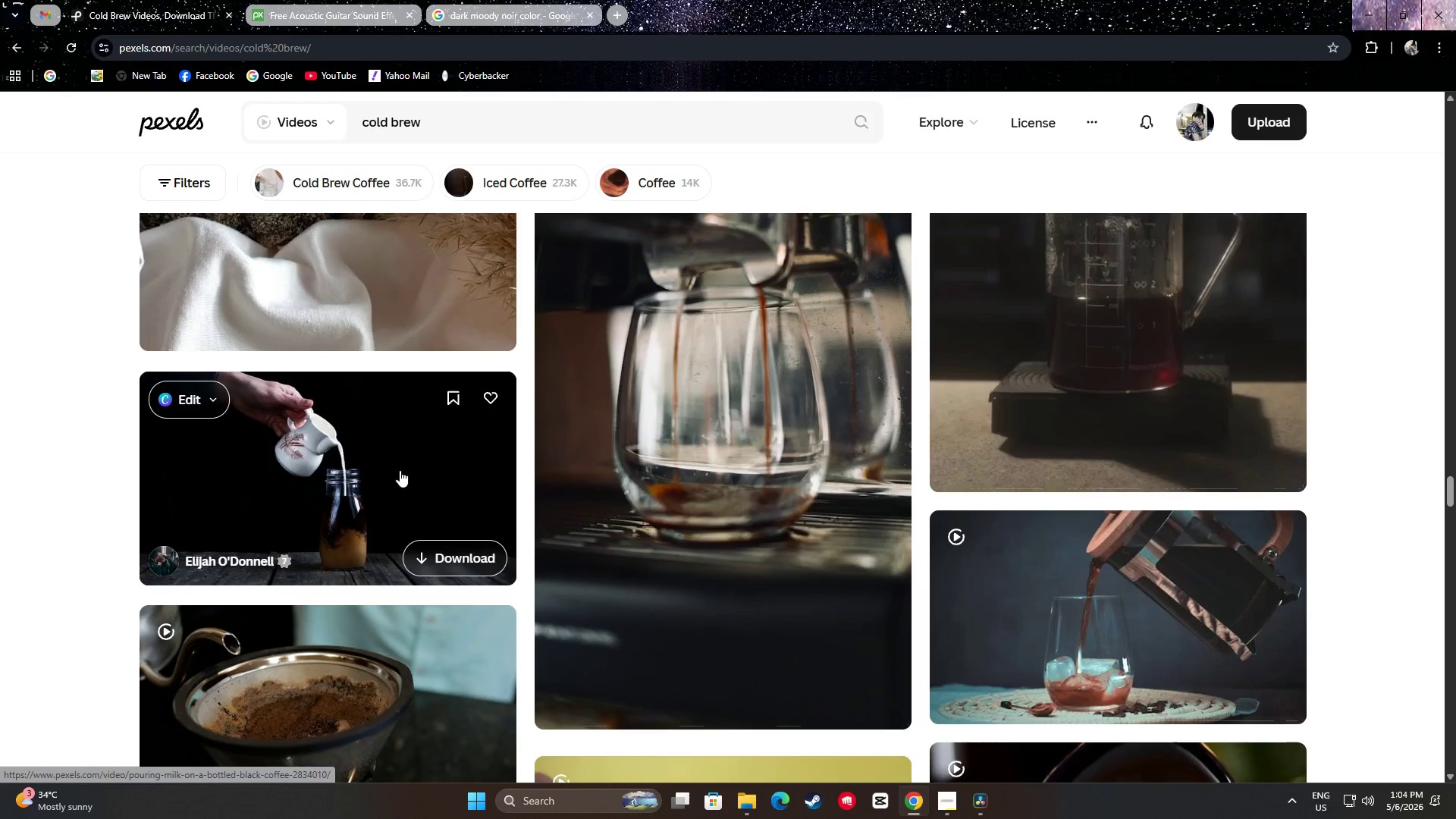 
wait(11.27)
 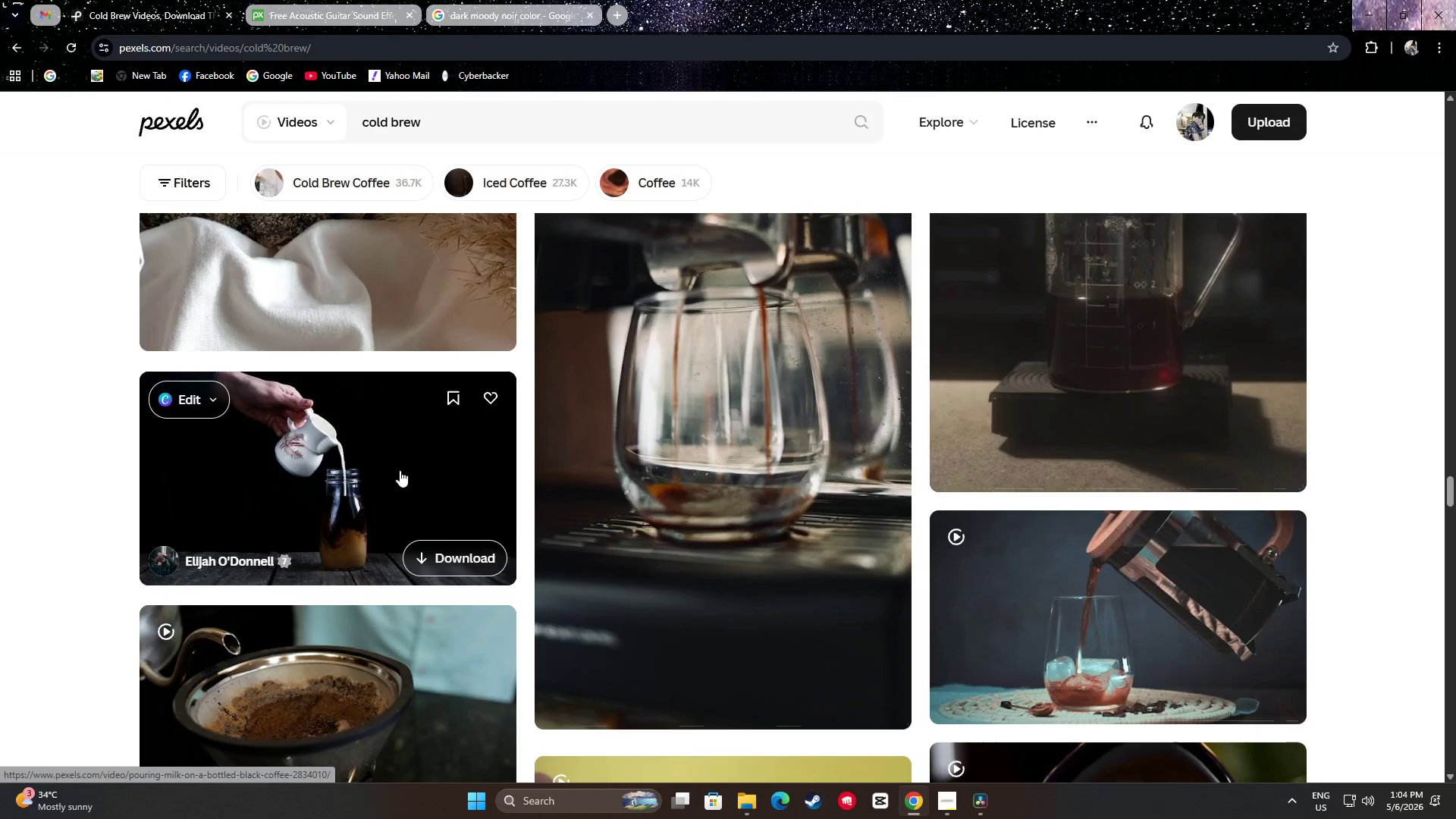 
mouse_move([255, 463])
 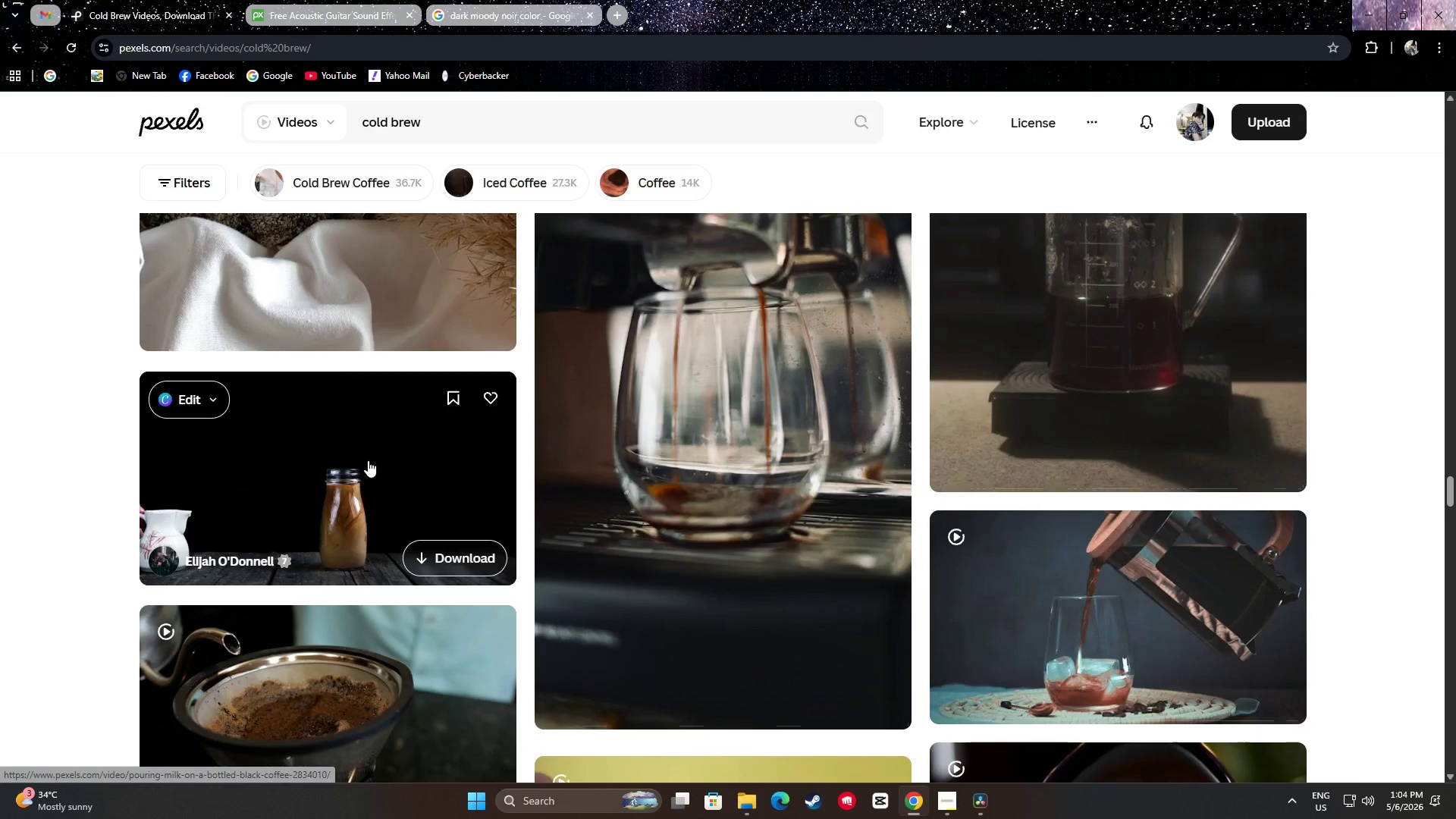 
left_click([443, 549])
 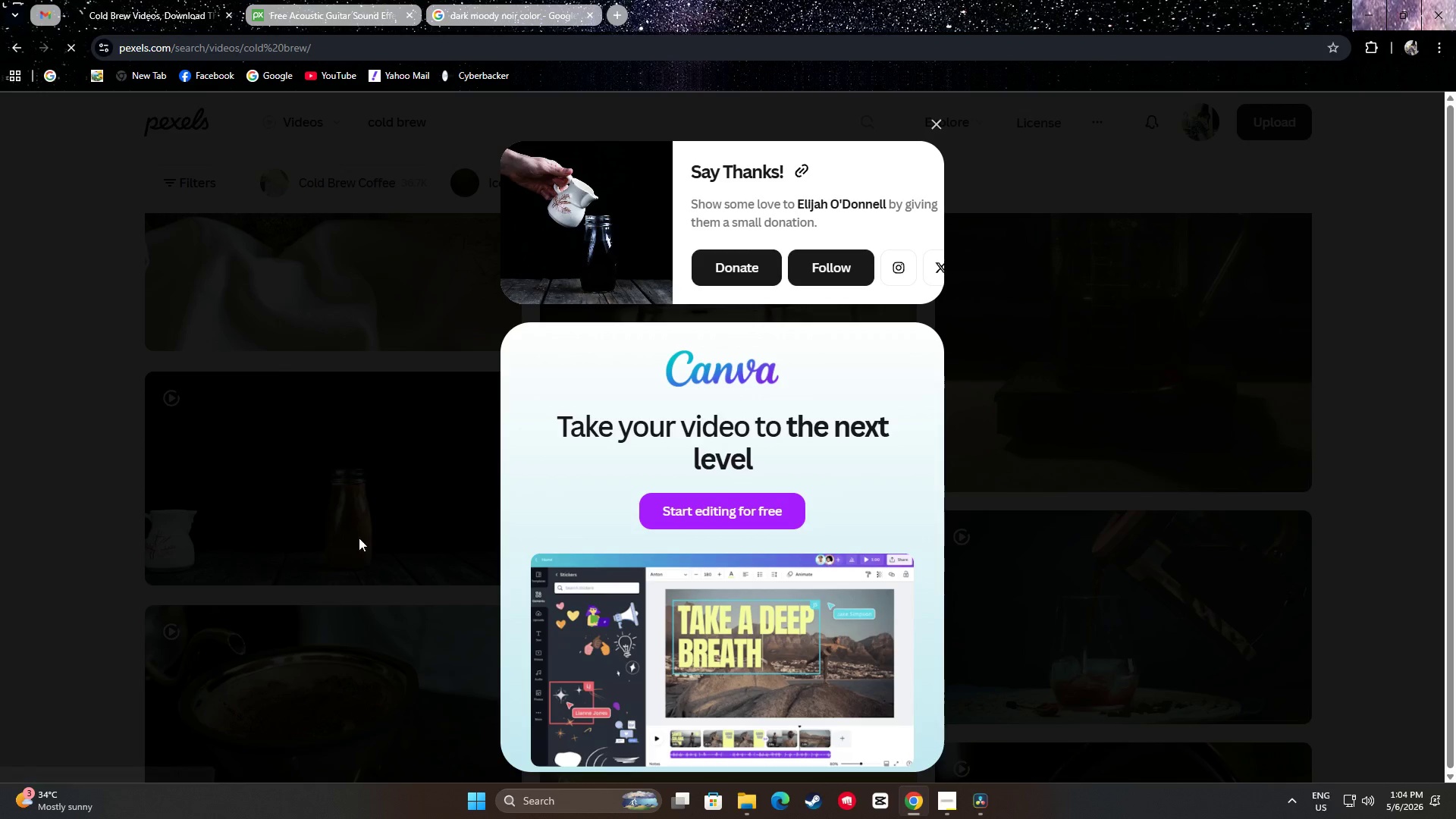 
left_click([77, 491])
 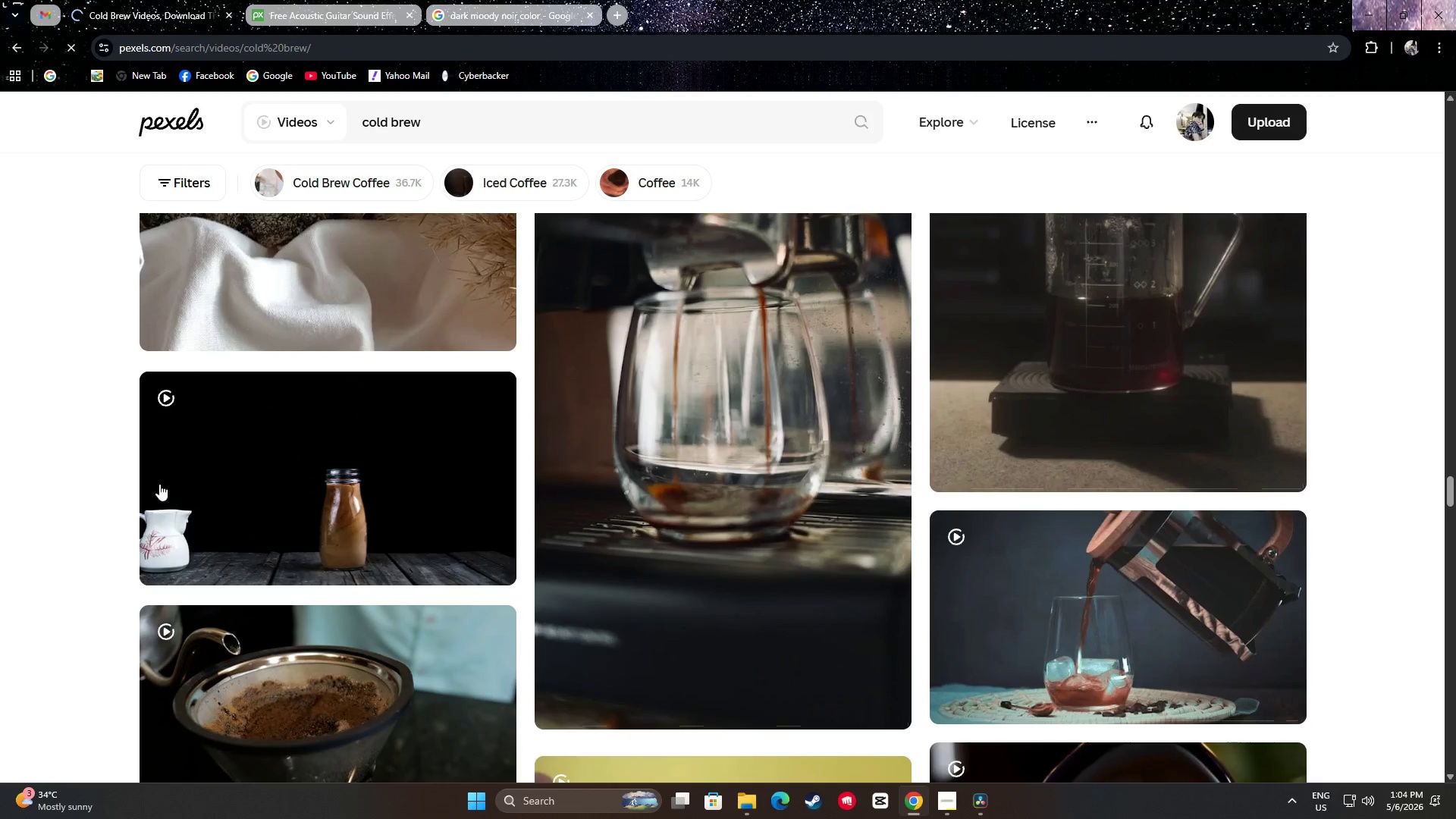 
scroll: coordinate [342, 463], scroll_direction: up, amount: 4.0
 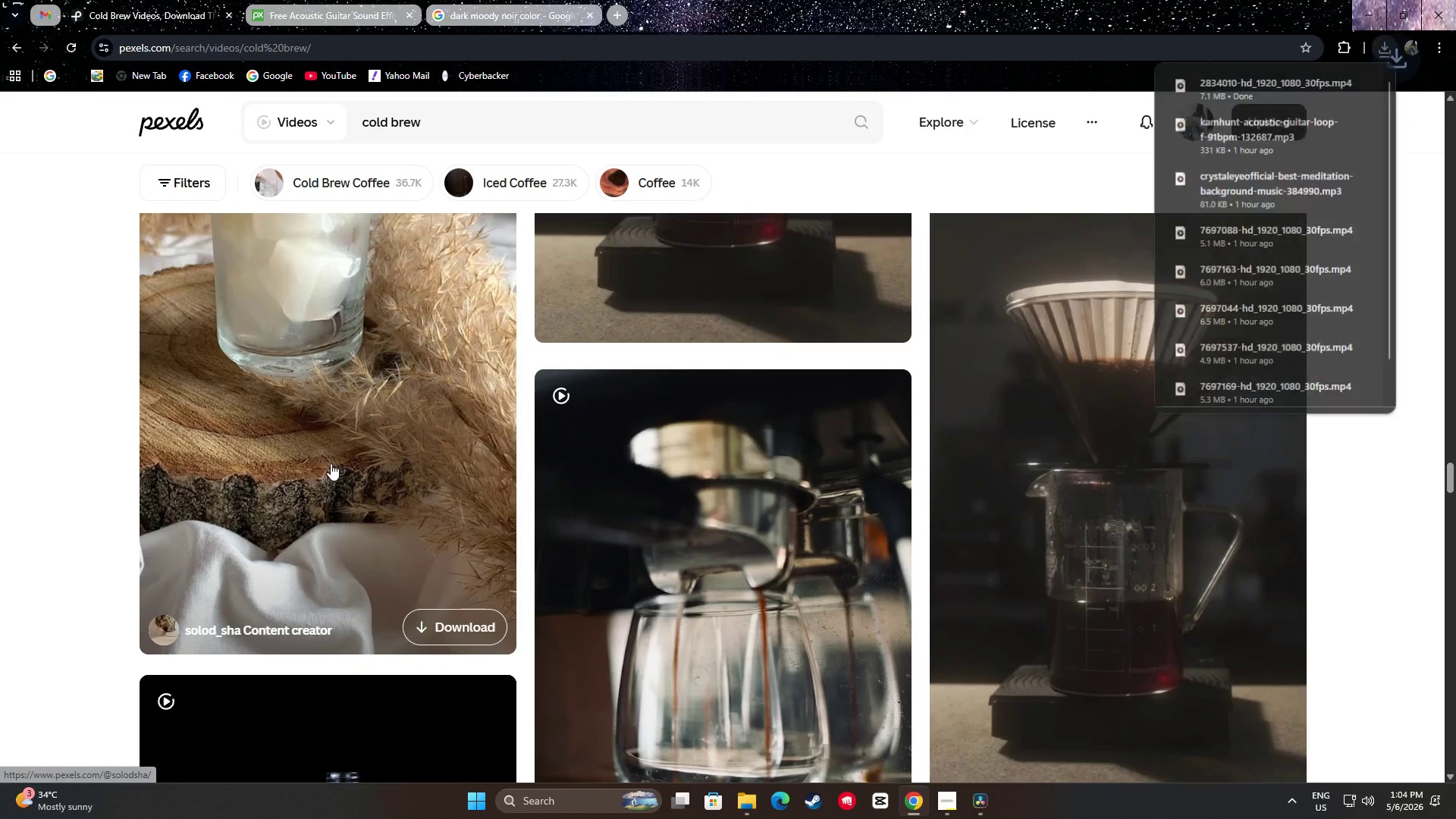 
scroll: coordinate [80, 453], scroll_direction: down, amount: 6.0
 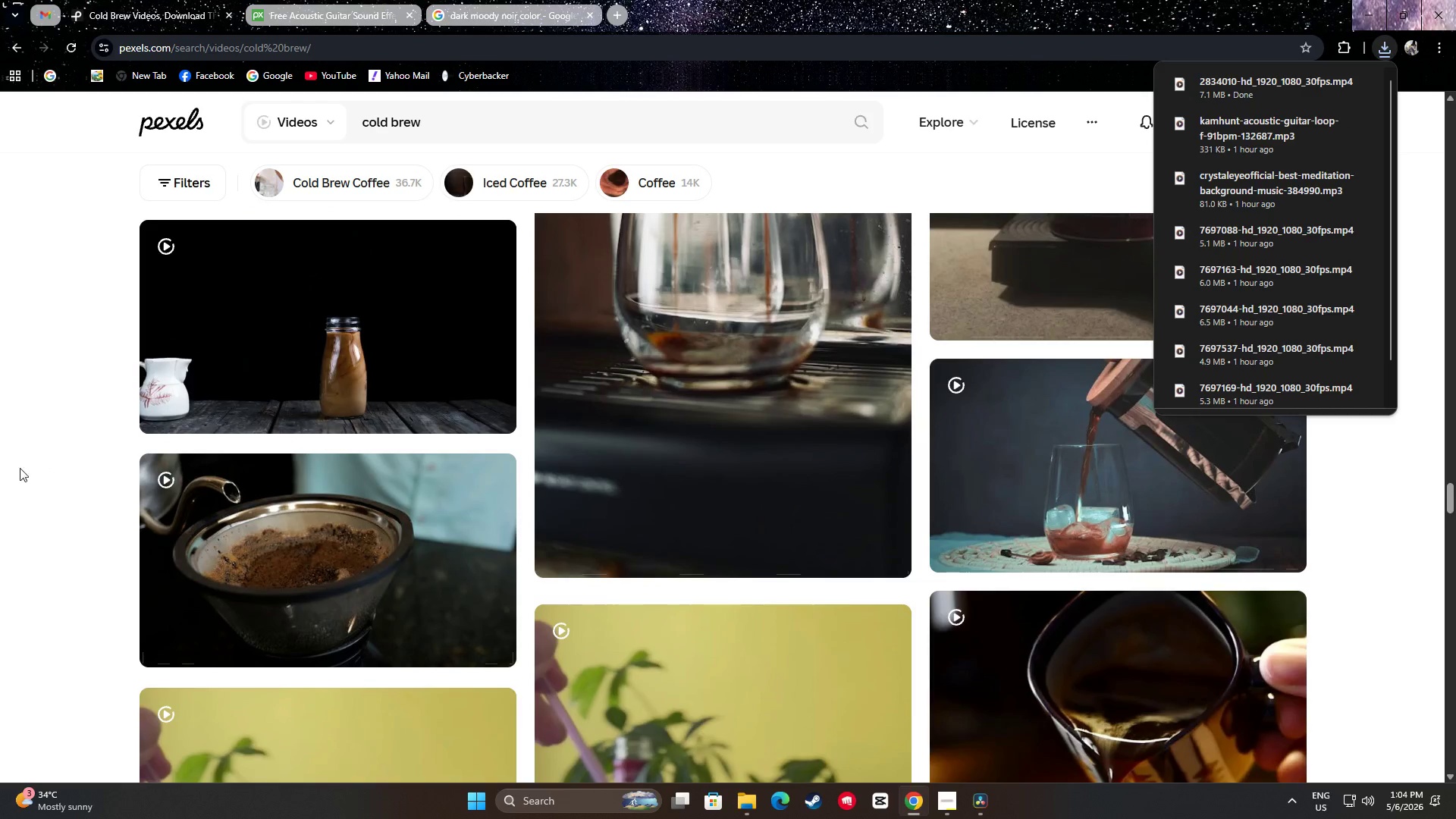 
left_click([13, 475])
 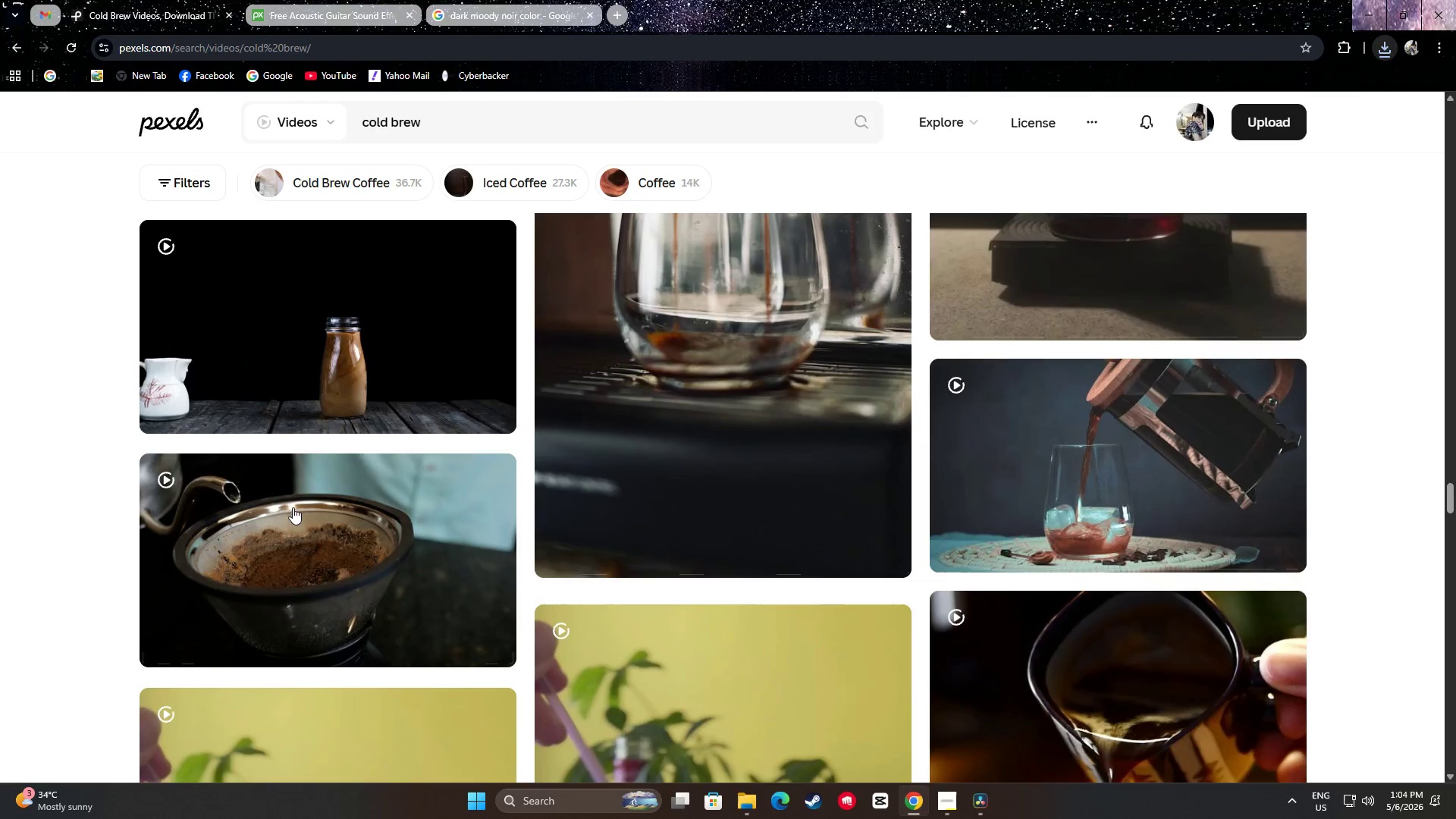 
scroll: coordinate [836, 511], scroll_direction: up, amount: 4.0
 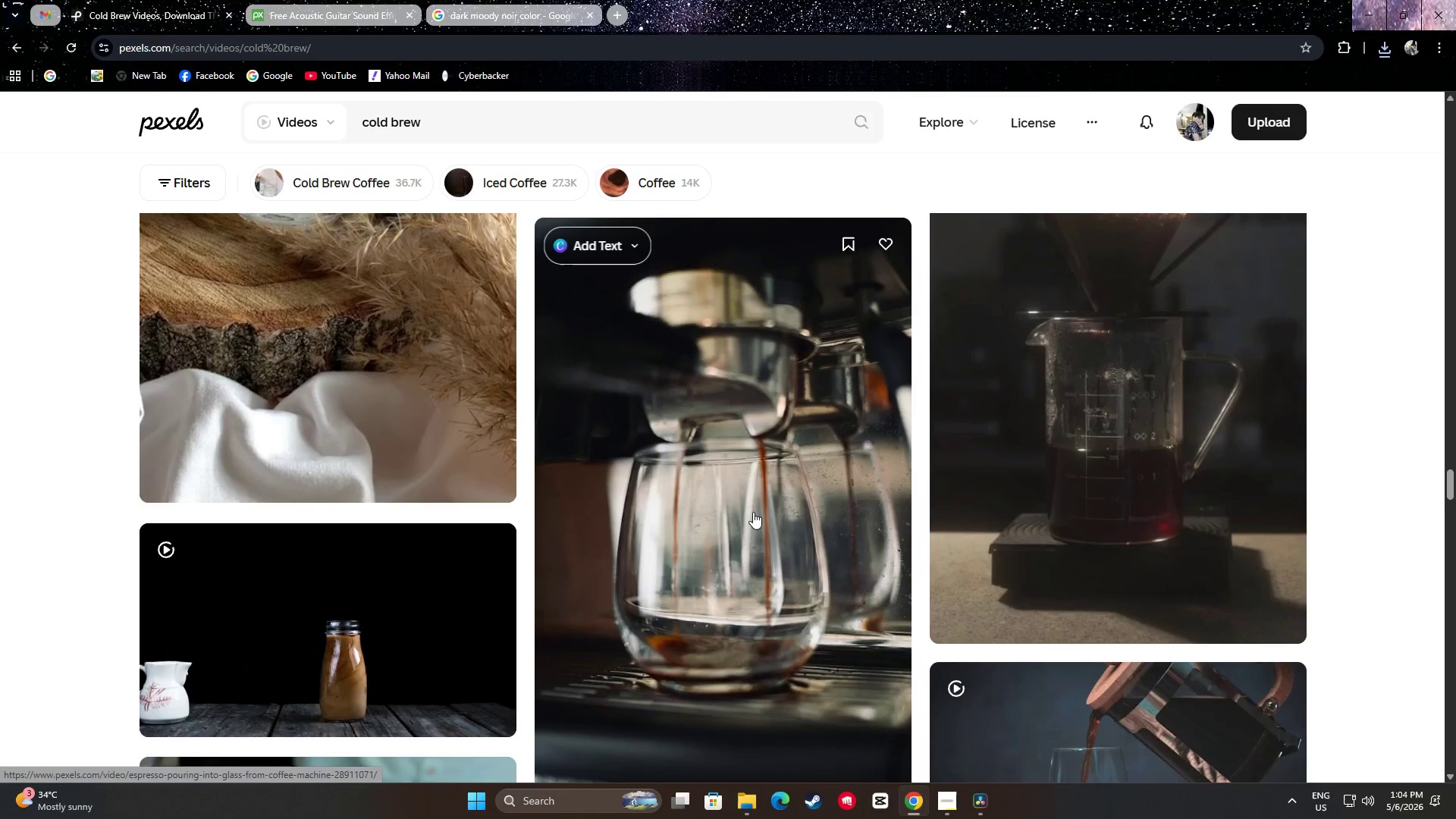 
scroll: coordinate [664, 342], scroll_direction: down, amount: 10.0
 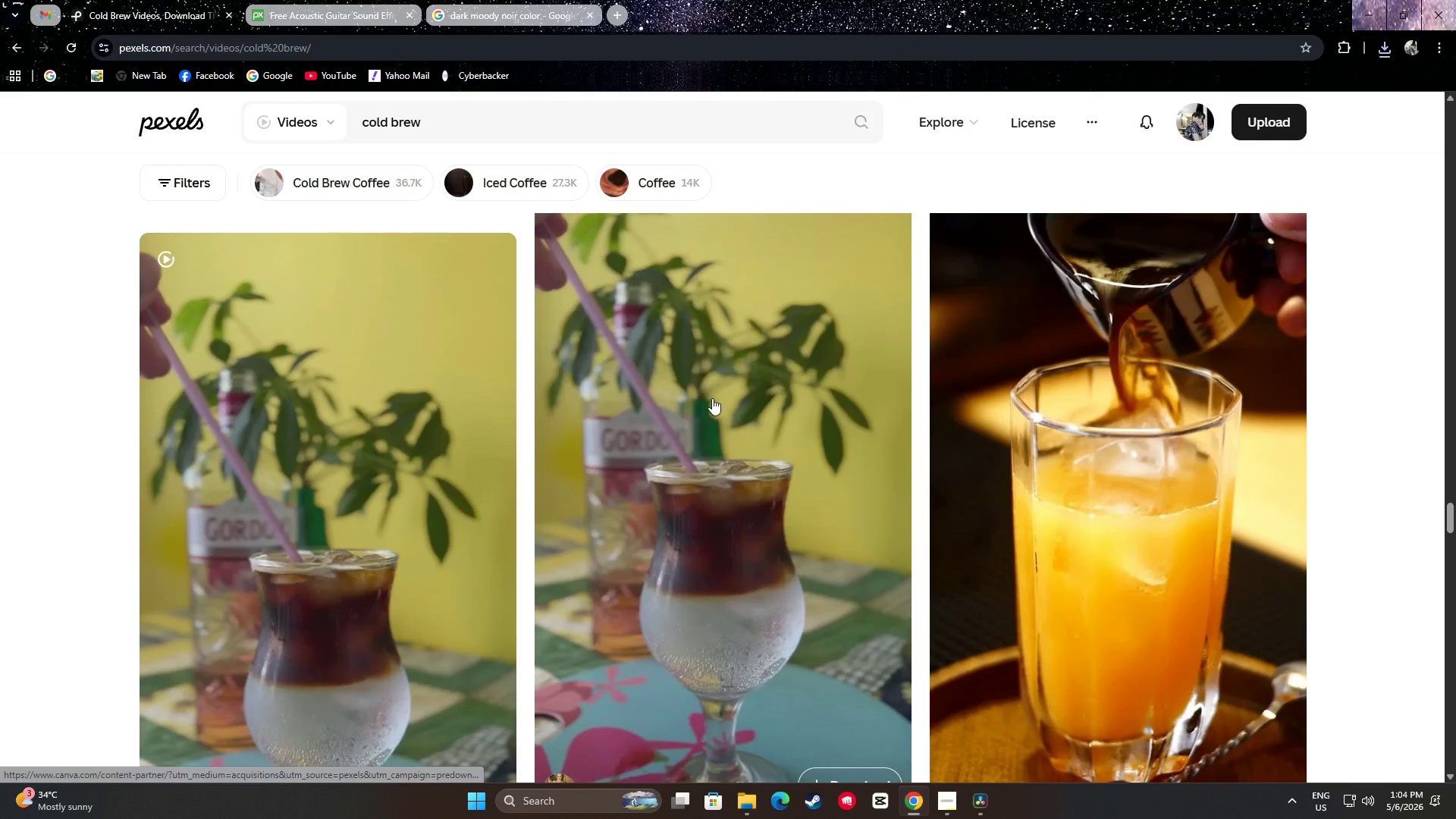 
scroll: coordinate [711, 391], scroll_direction: up, amount: 5.0
 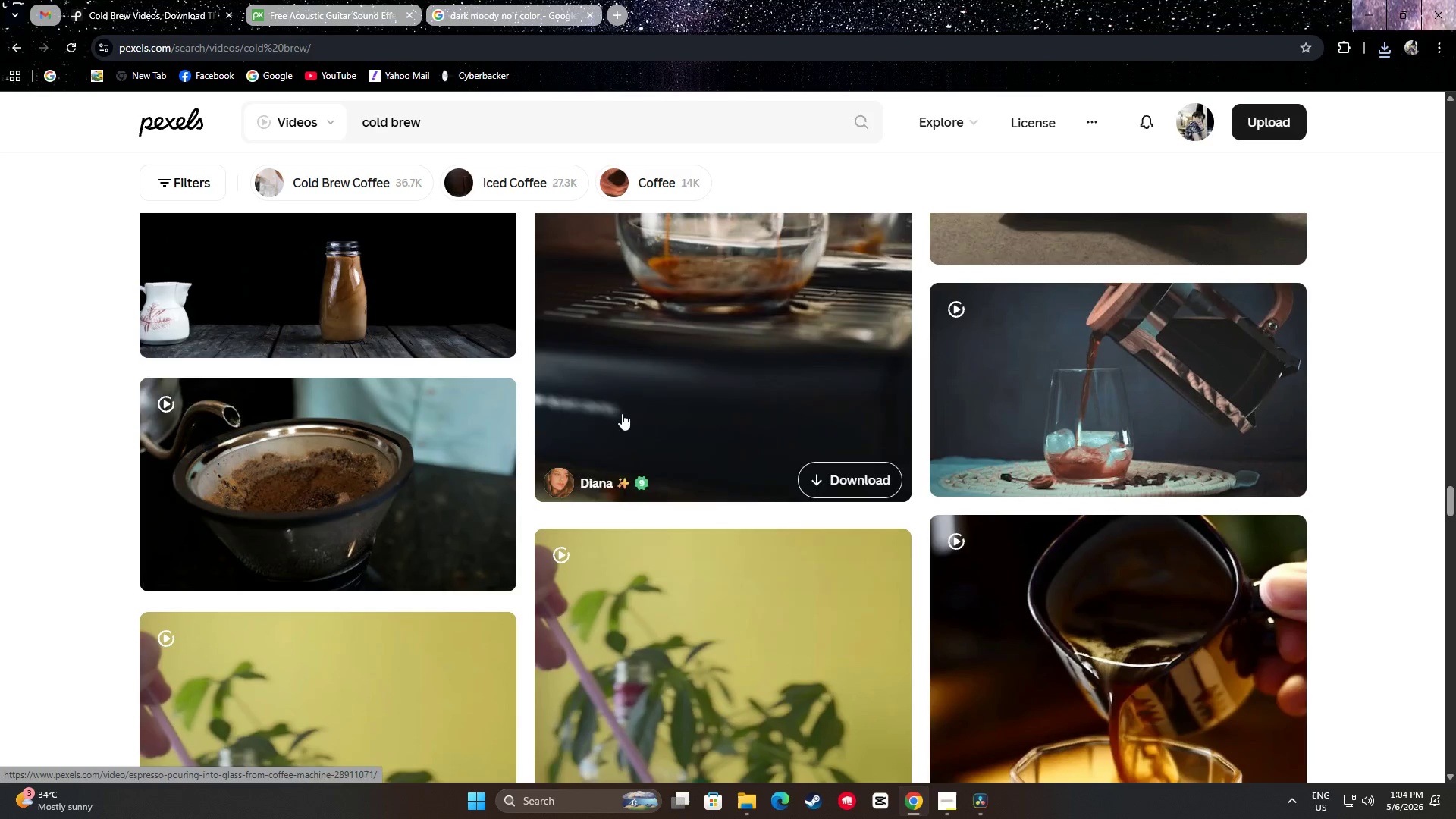 
mouse_move([373, 435])
 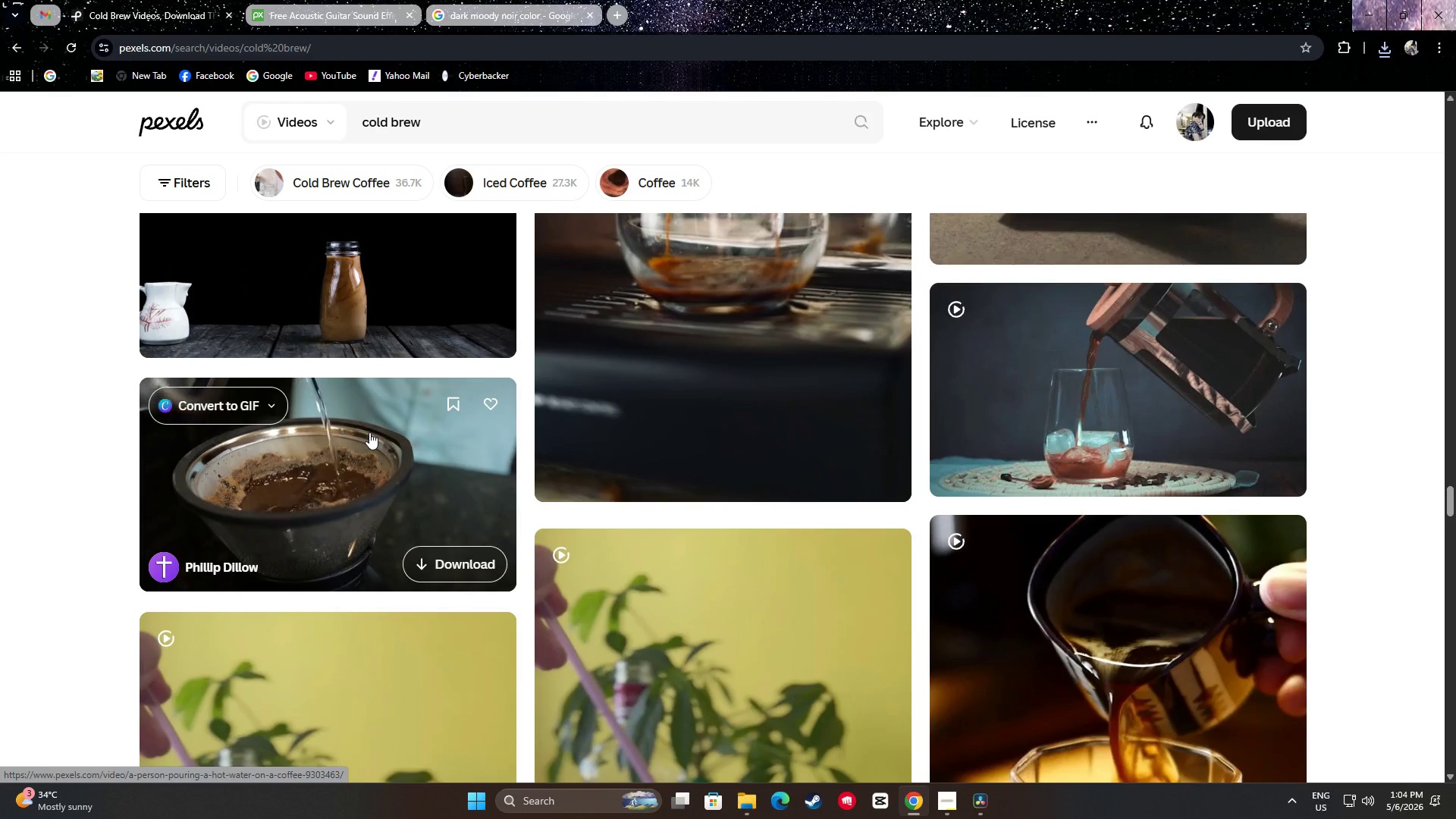 
scroll: coordinate [365, 480], scroll_direction: up, amount: 2.0
 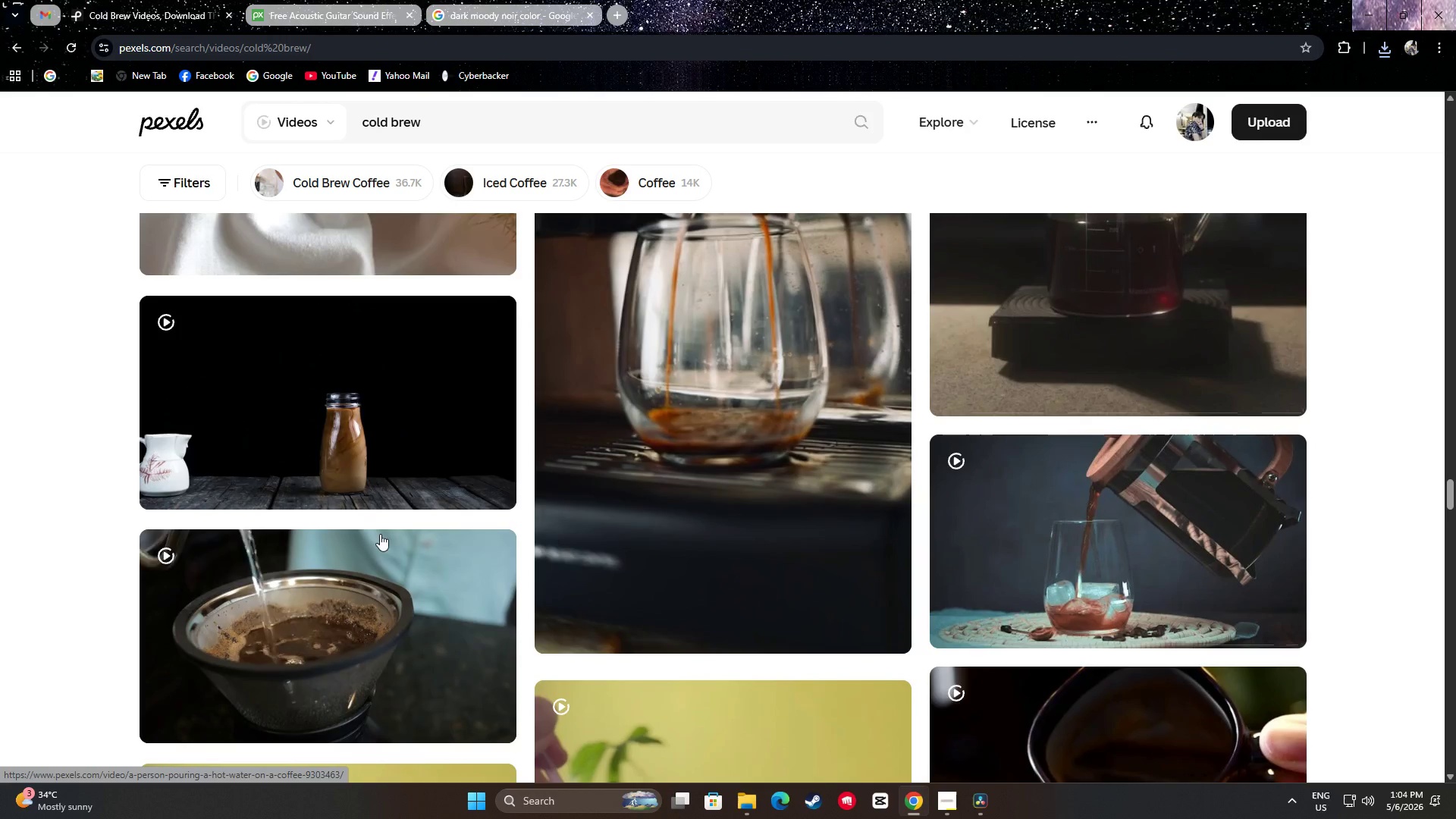 
mouse_move([397, 576])
 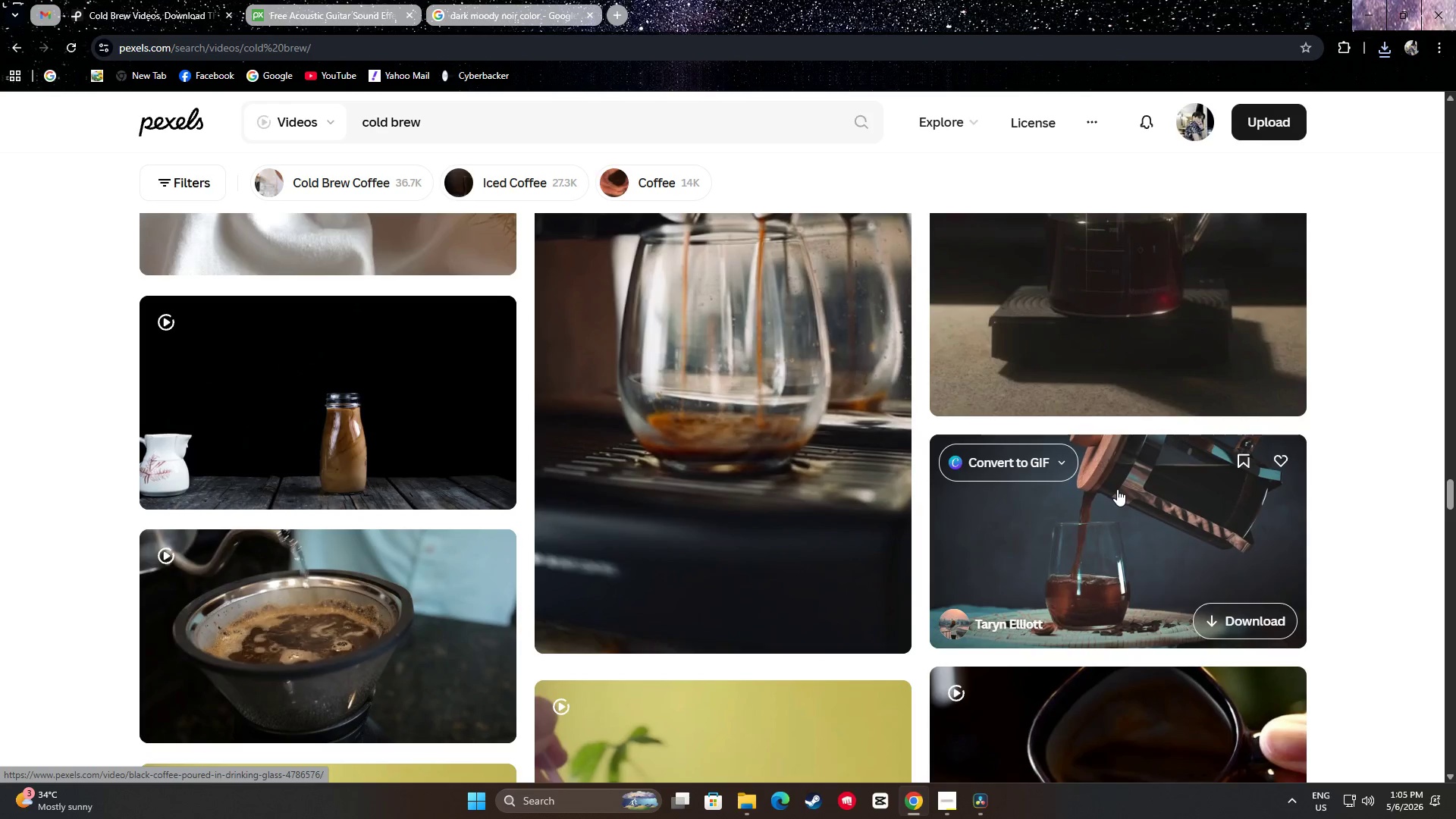 
wait(19.29)
 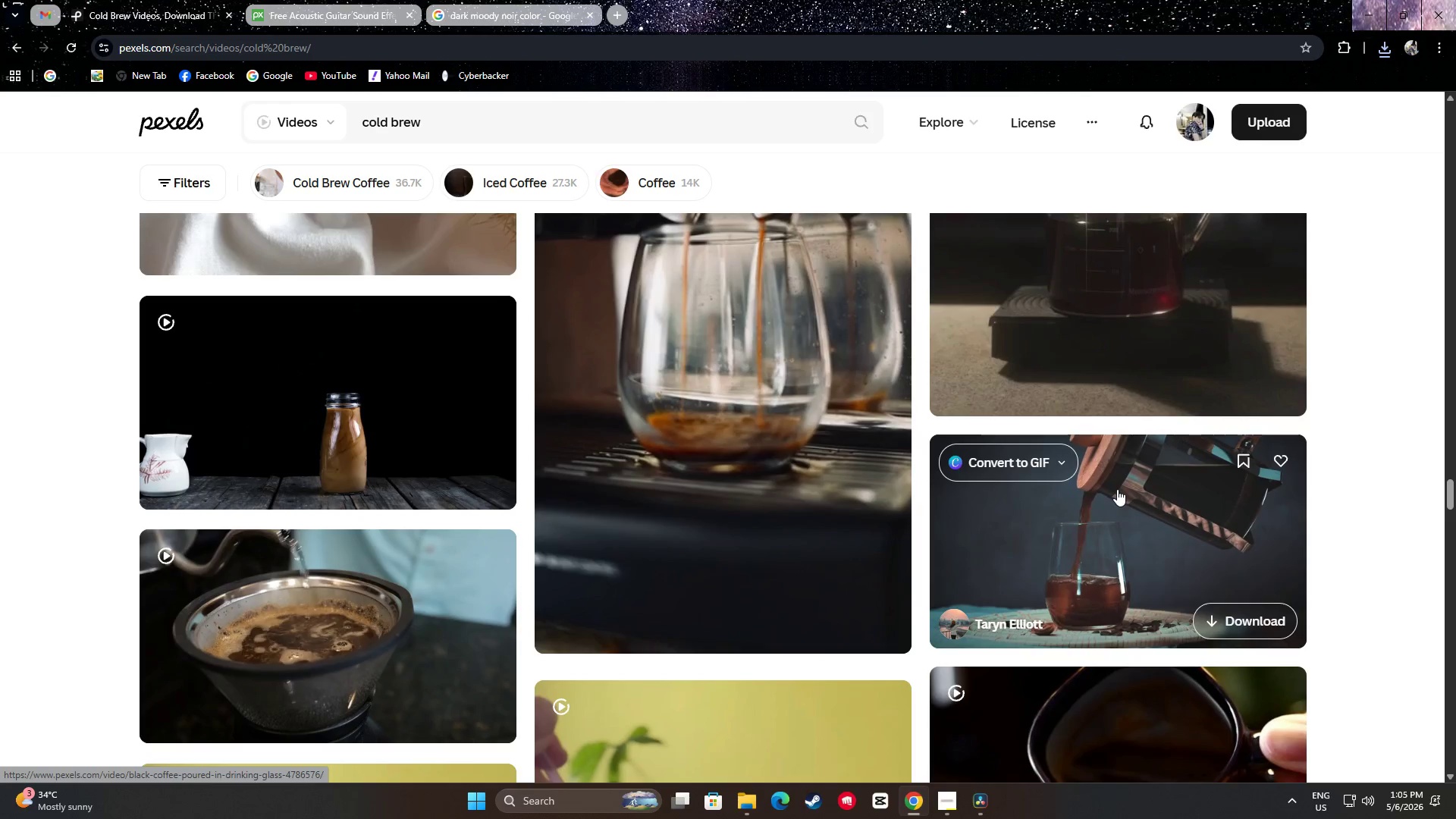 
scroll: coordinate [822, 508], scroll_direction: up, amount: 2.0
 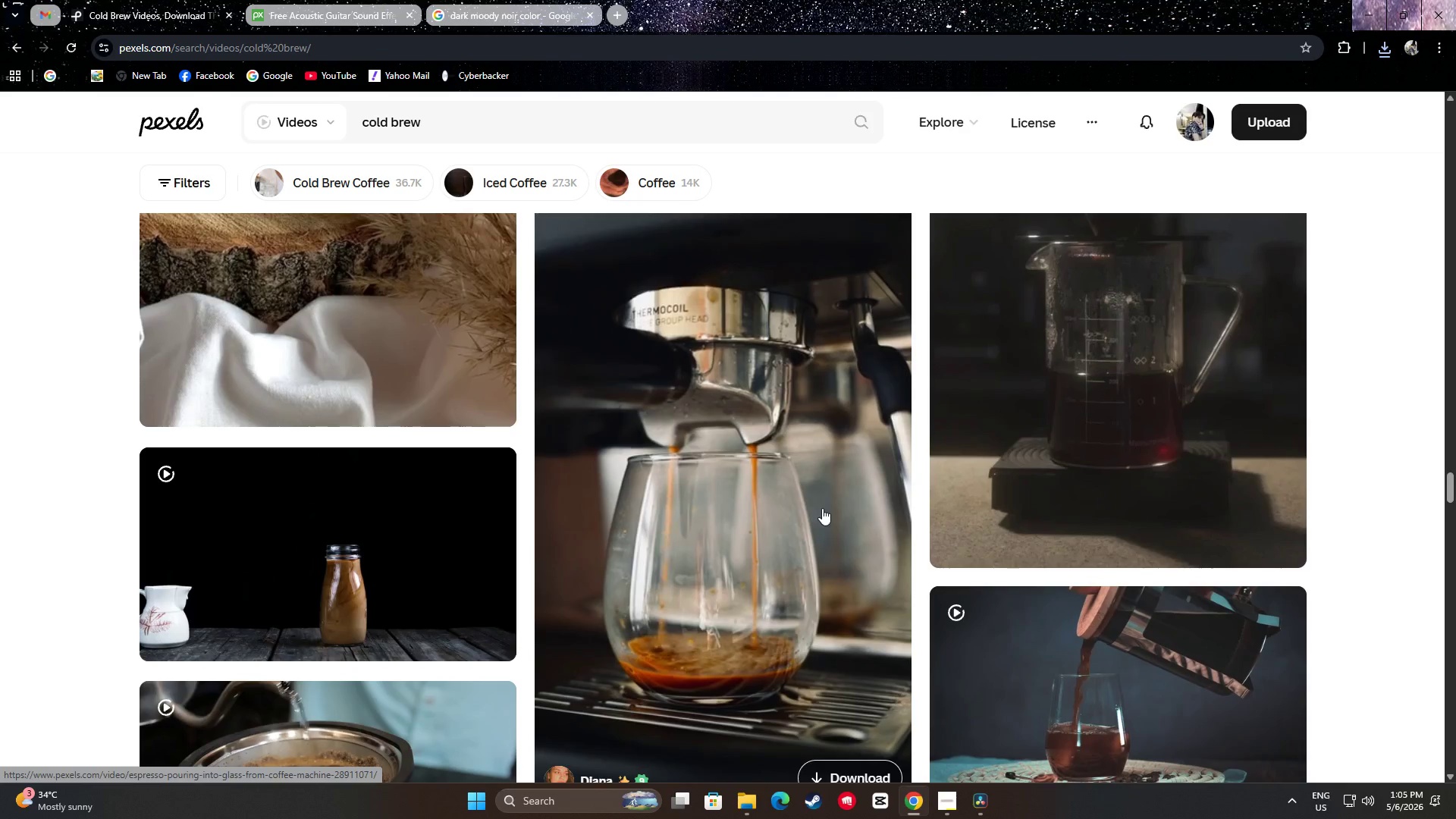 
scroll: coordinate [761, 449], scroll_direction: down, amount: 34.0
 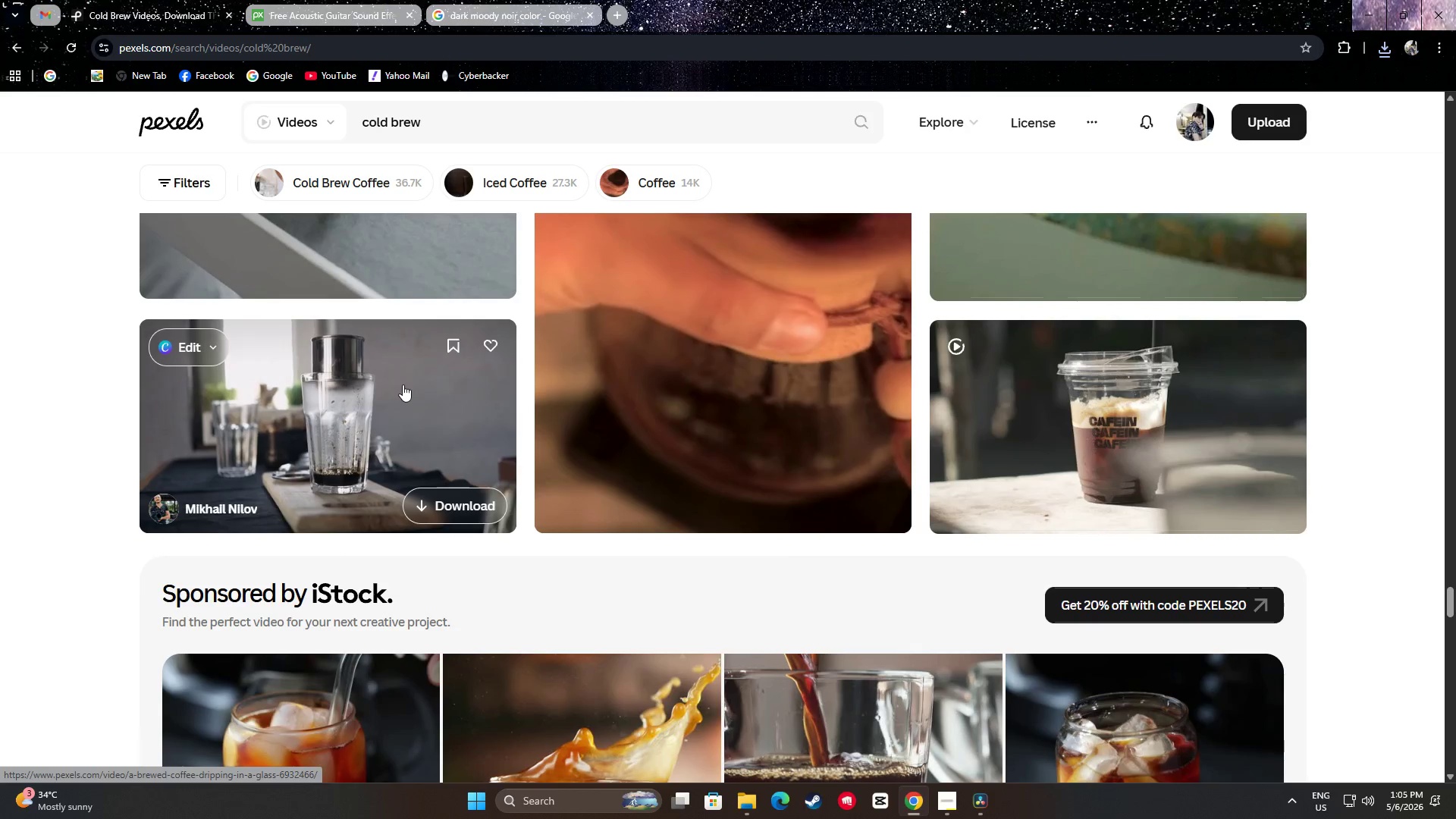 
wait(9.59)
 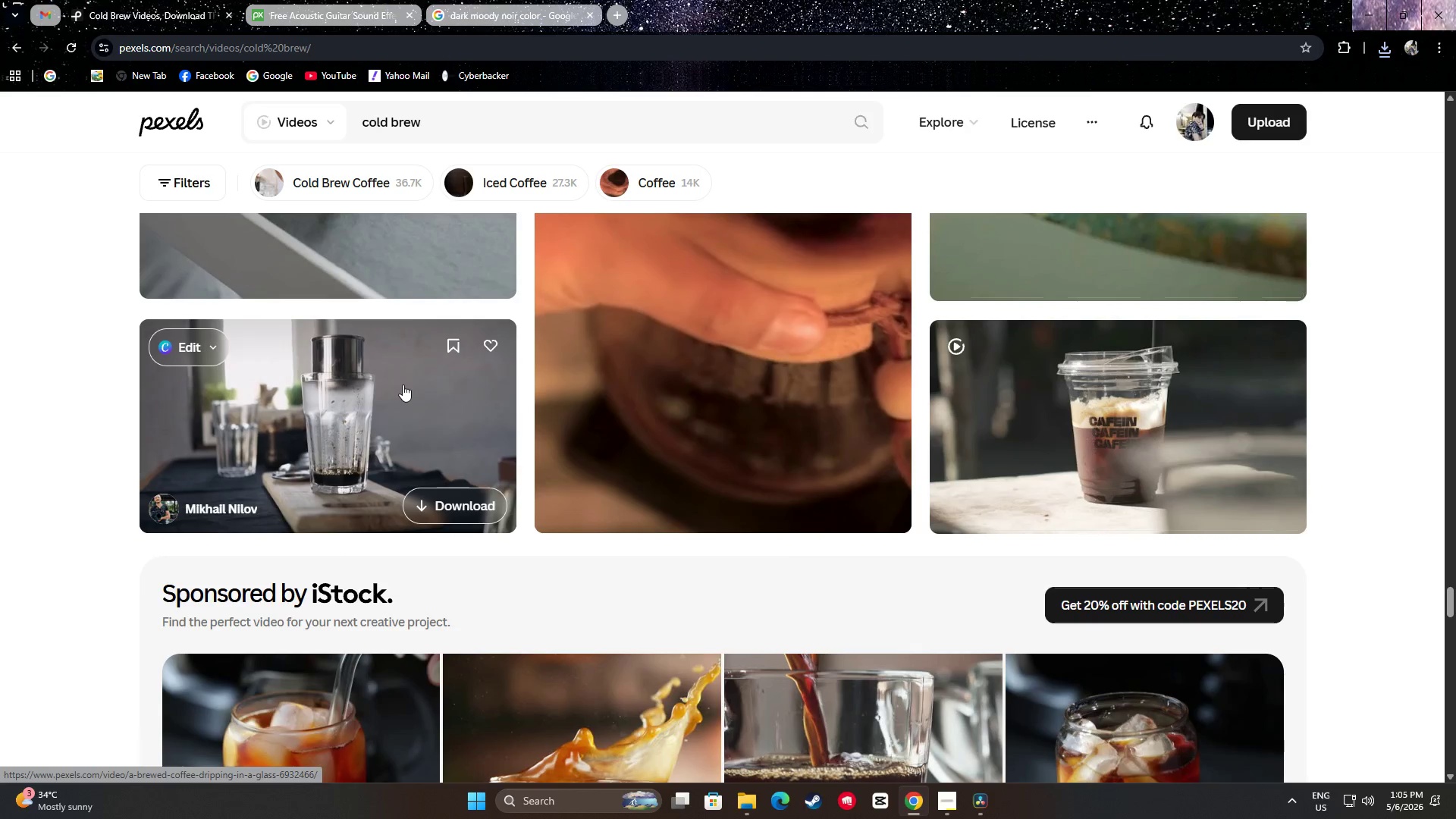 
scroll: coordinate [1377, 447], scroll_direction: down, amount: 26.0
 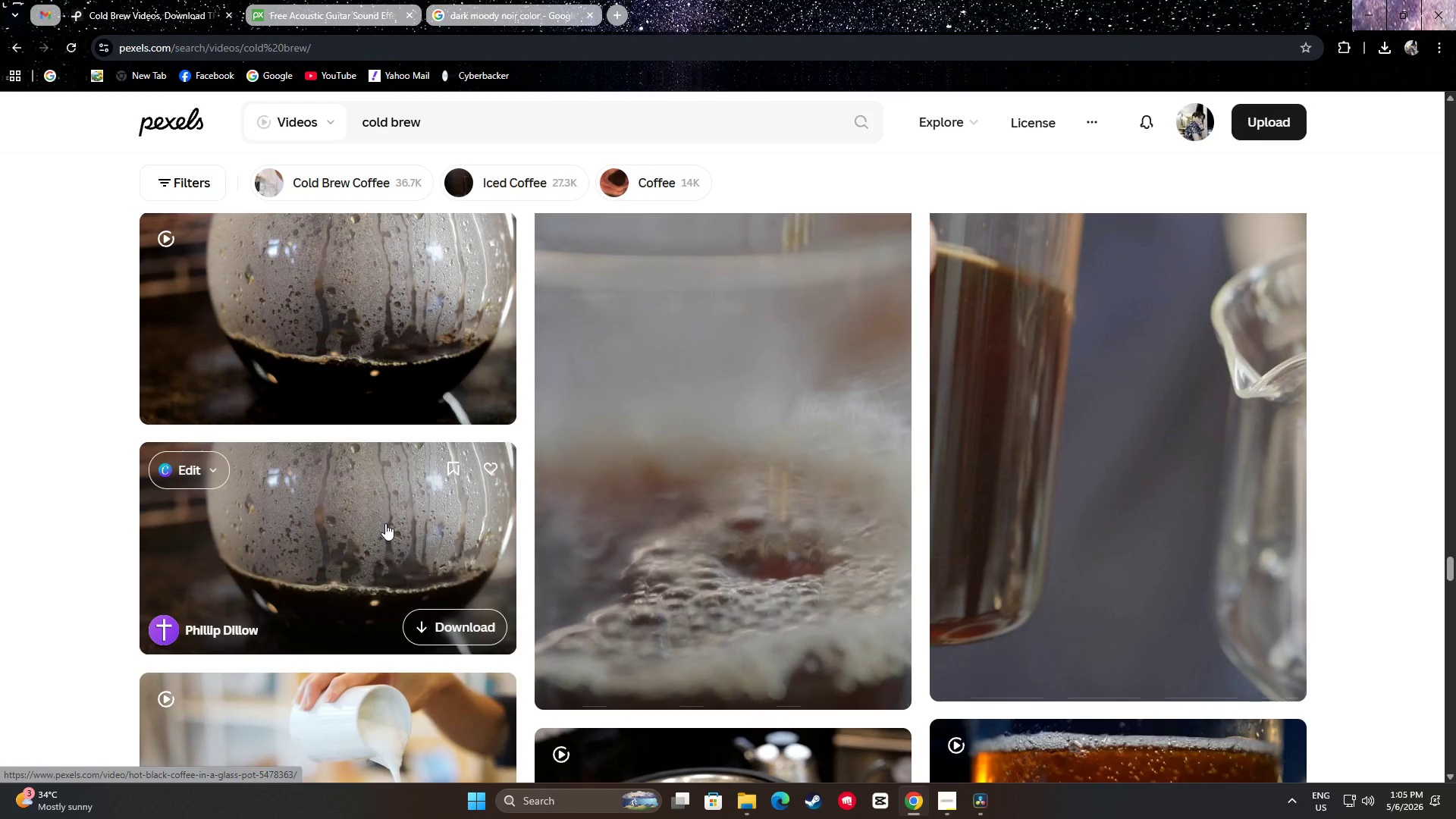 
scroll: coordinate [378, 519], scroll_direction: up, amount: 1.0
 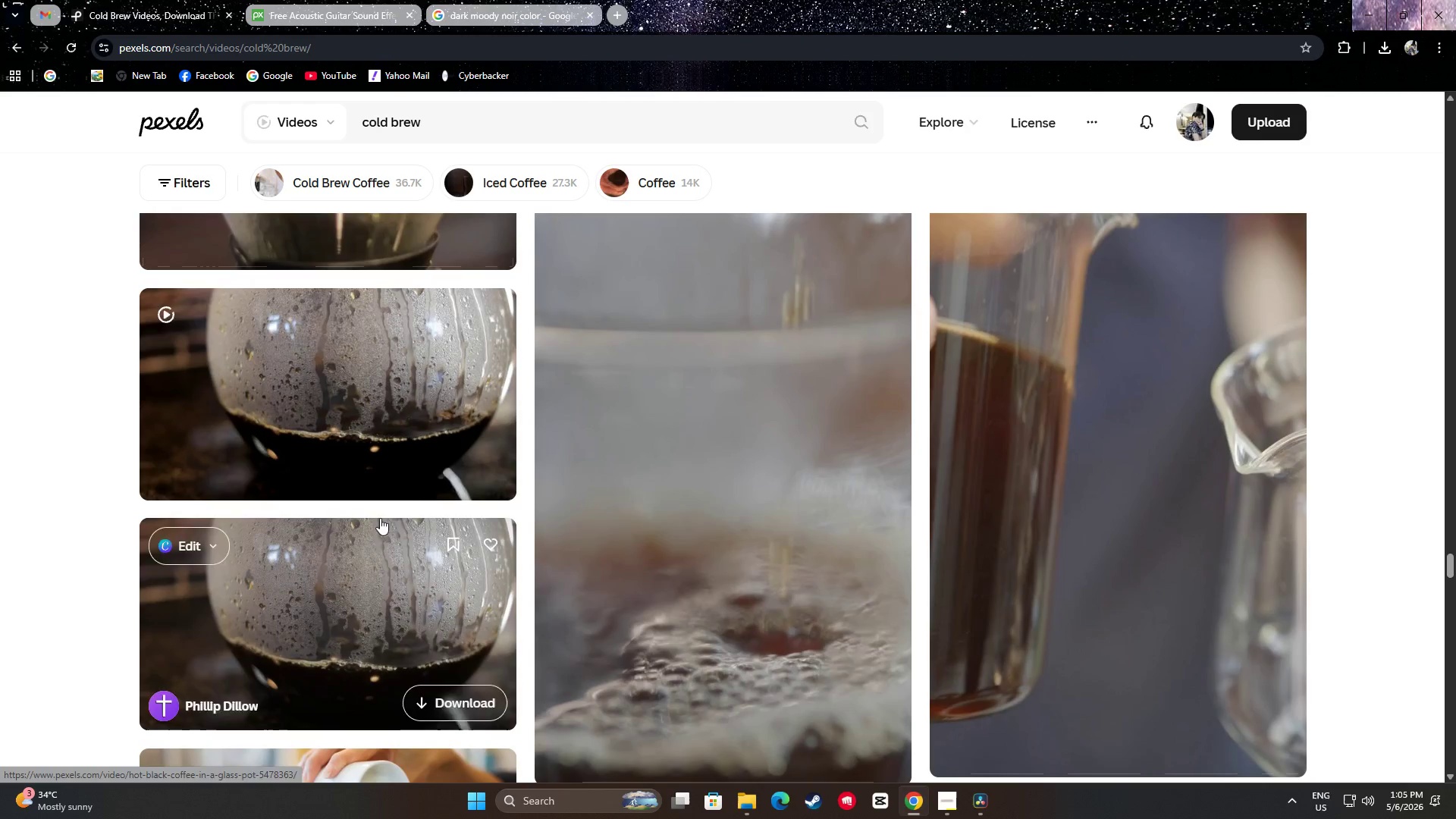 
mouse_move([387, 415])
 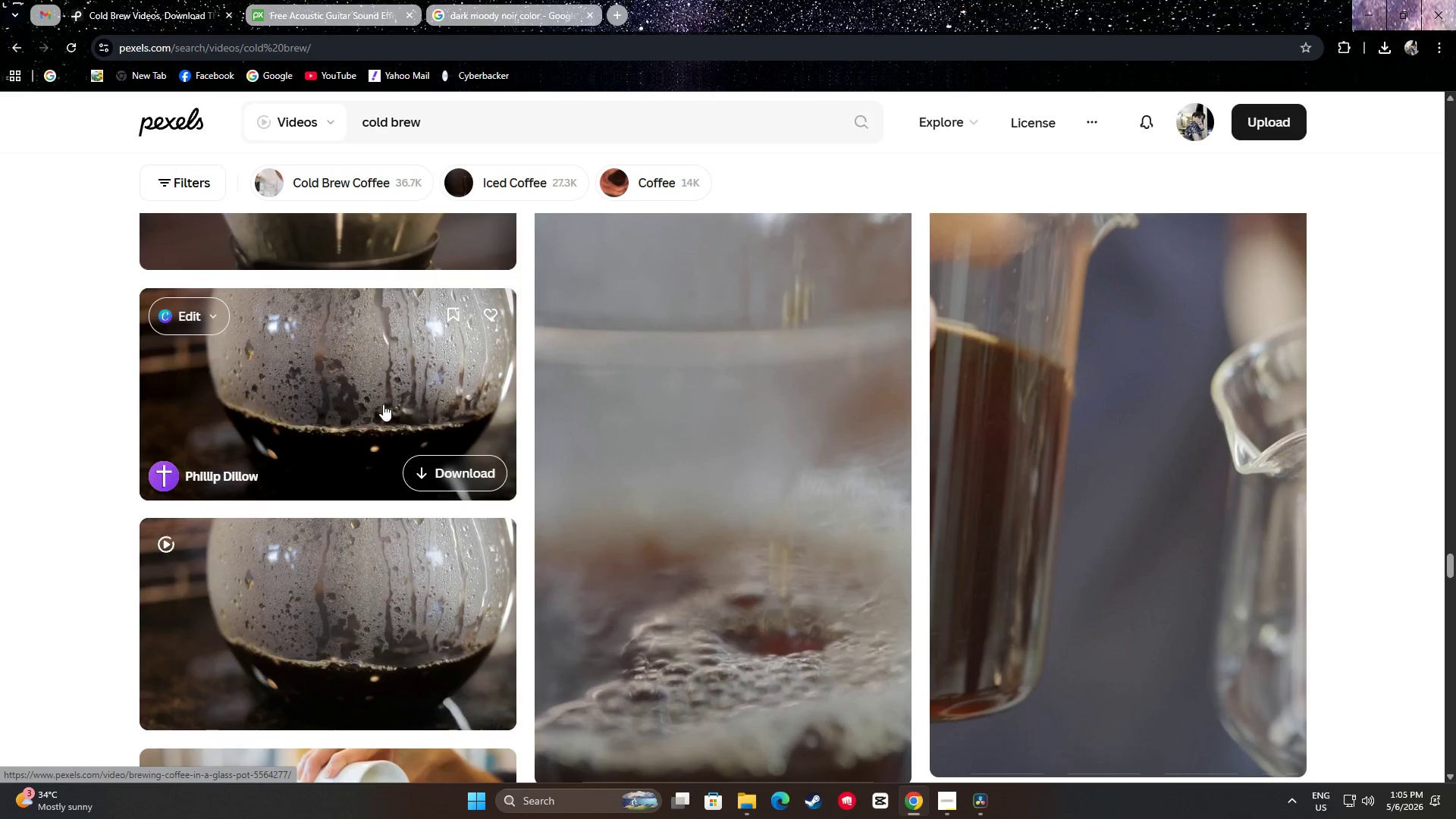 
wait(7.14)
 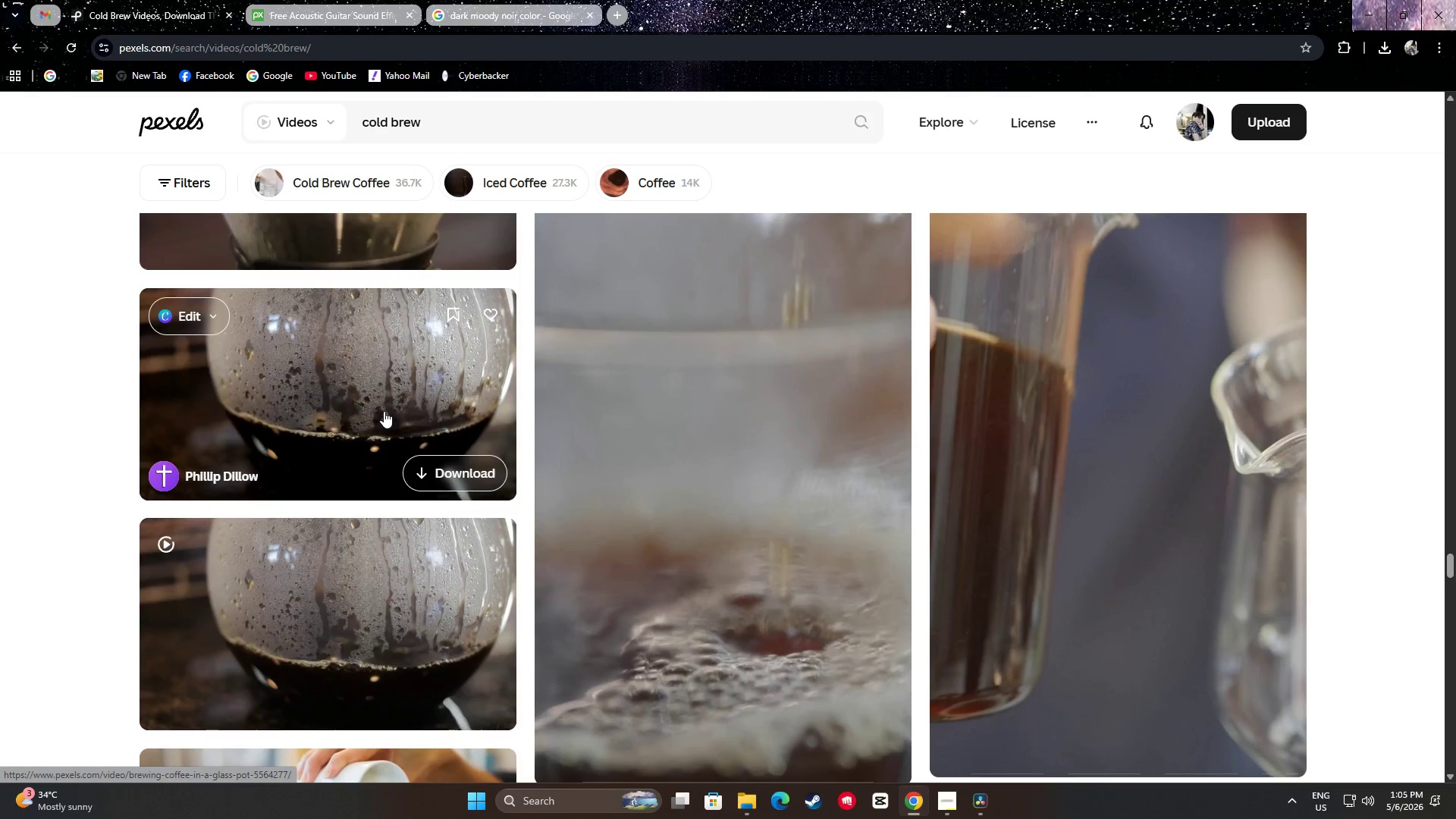 
scroll: coordinate [384, 403], scroll_direction: down, amount: 1.0
 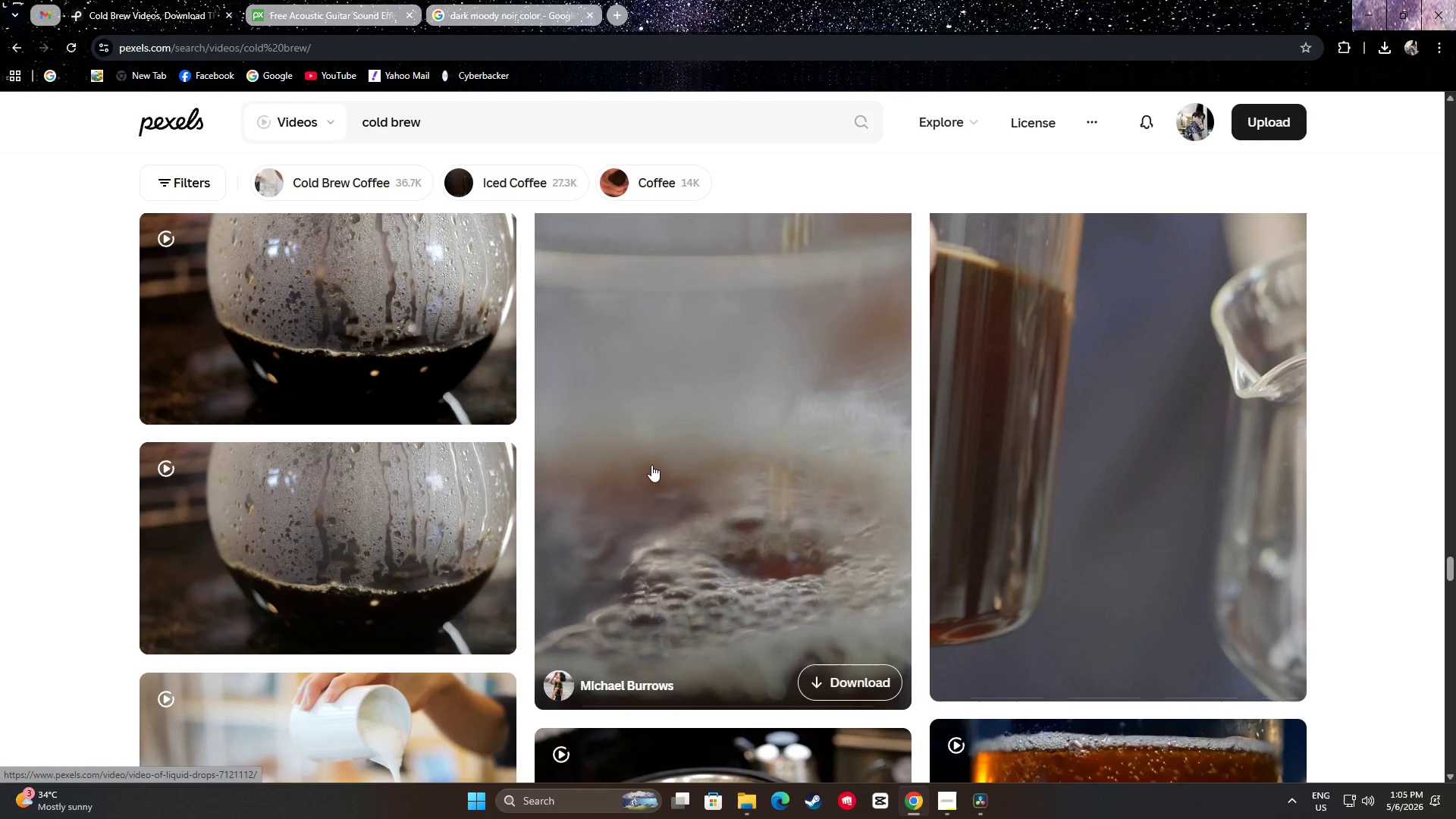 
scroll: coordinate [648, 461], scroll_direction: up, amount: 1.0
 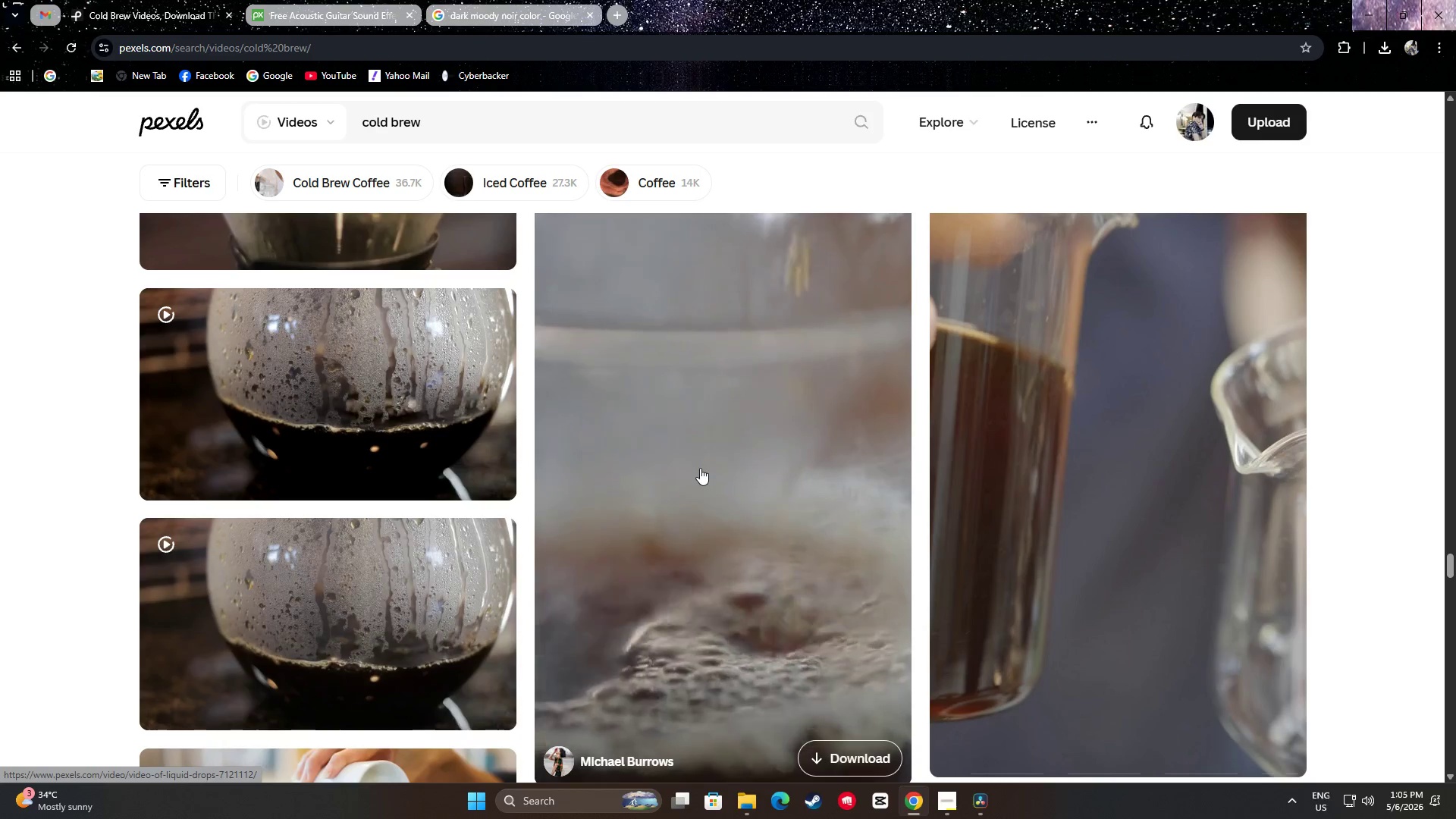 
scroll: coordinate [733, 317], scroll_direction: down, amount: 5.0
 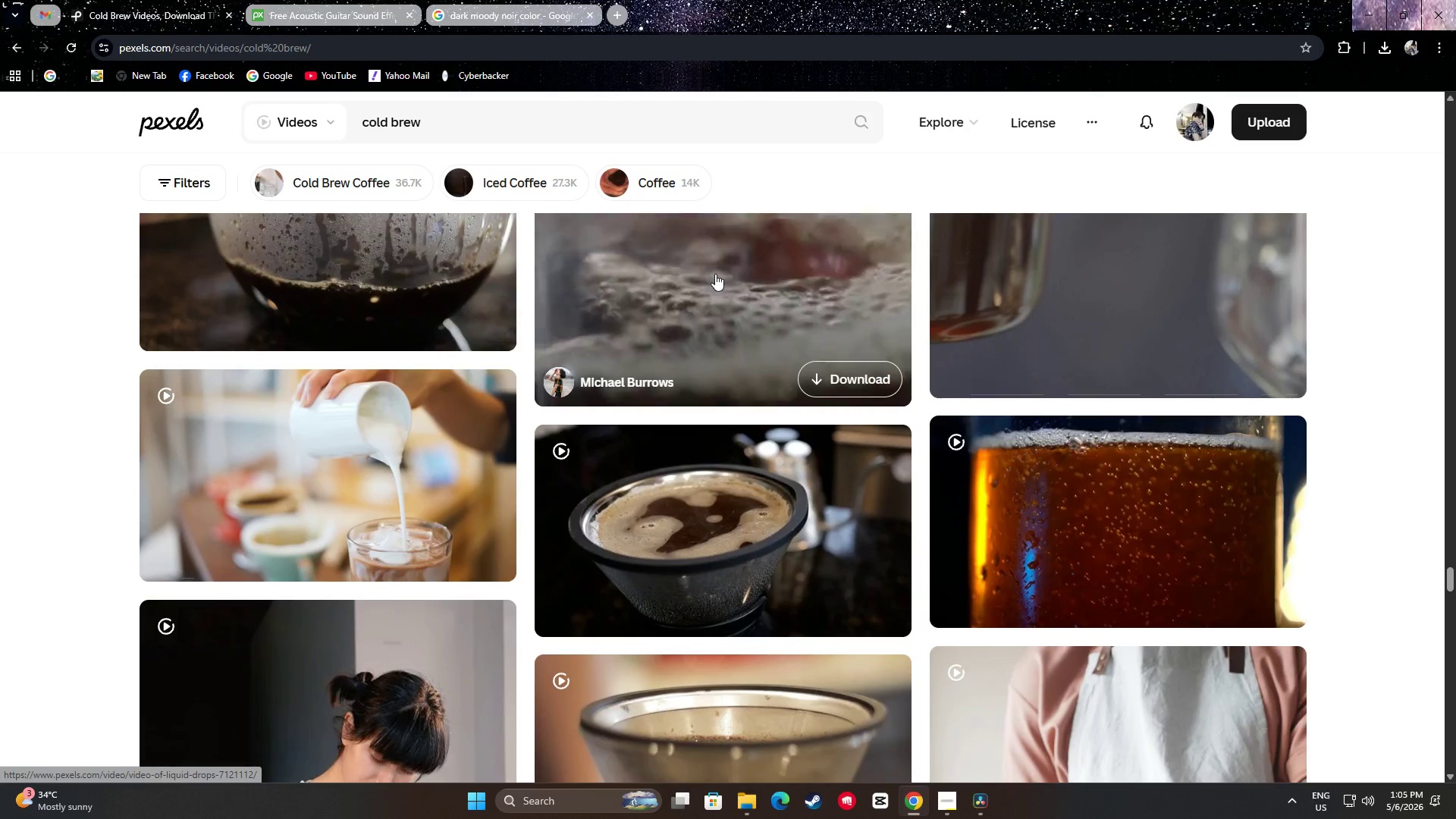 
scroll: coordinate [748, 364], scroll_direction: up, amount: 6.0
 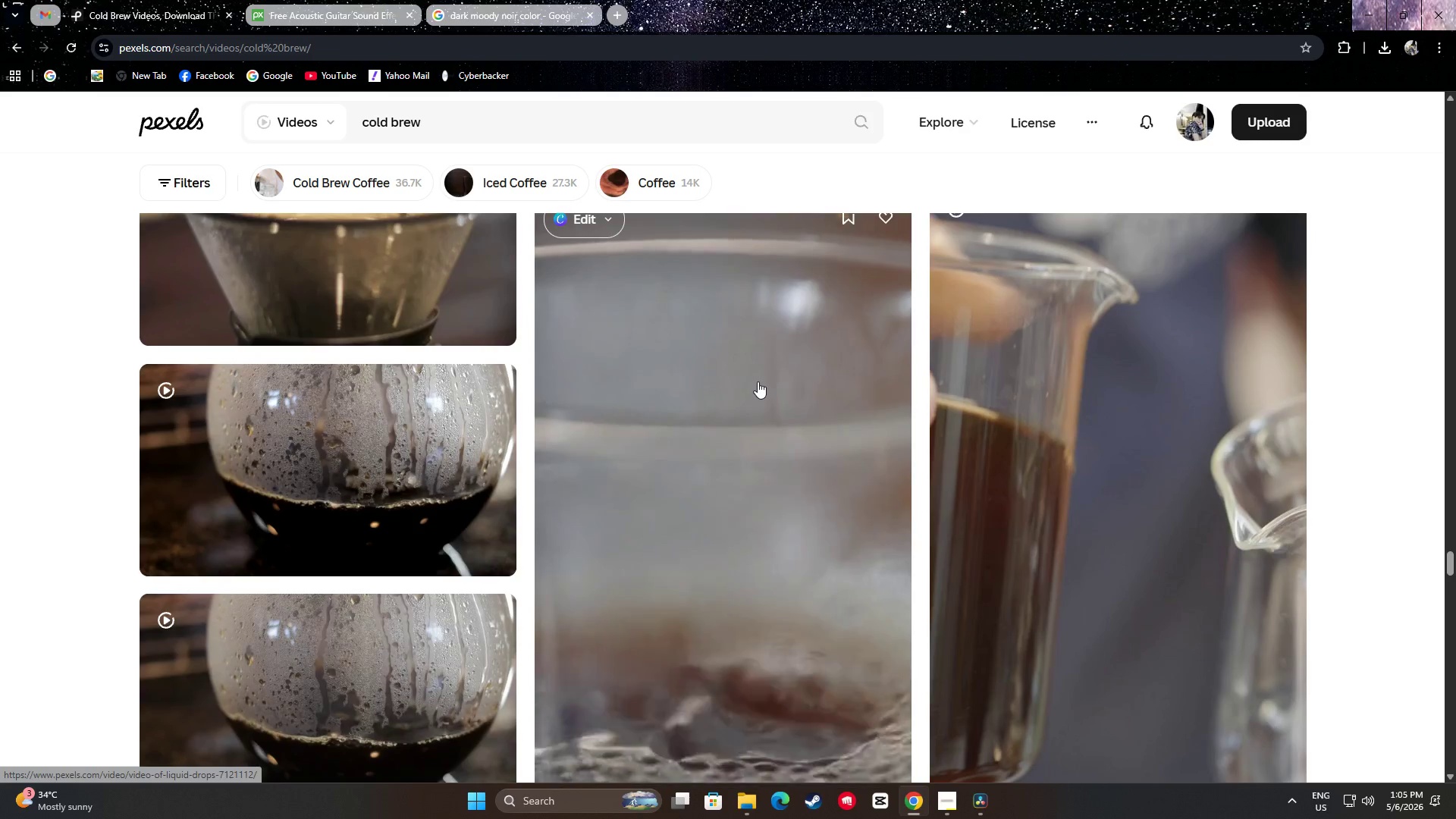 
scroll: coordinate [1424, 438], scroll_direction: down, amount: 11.0
 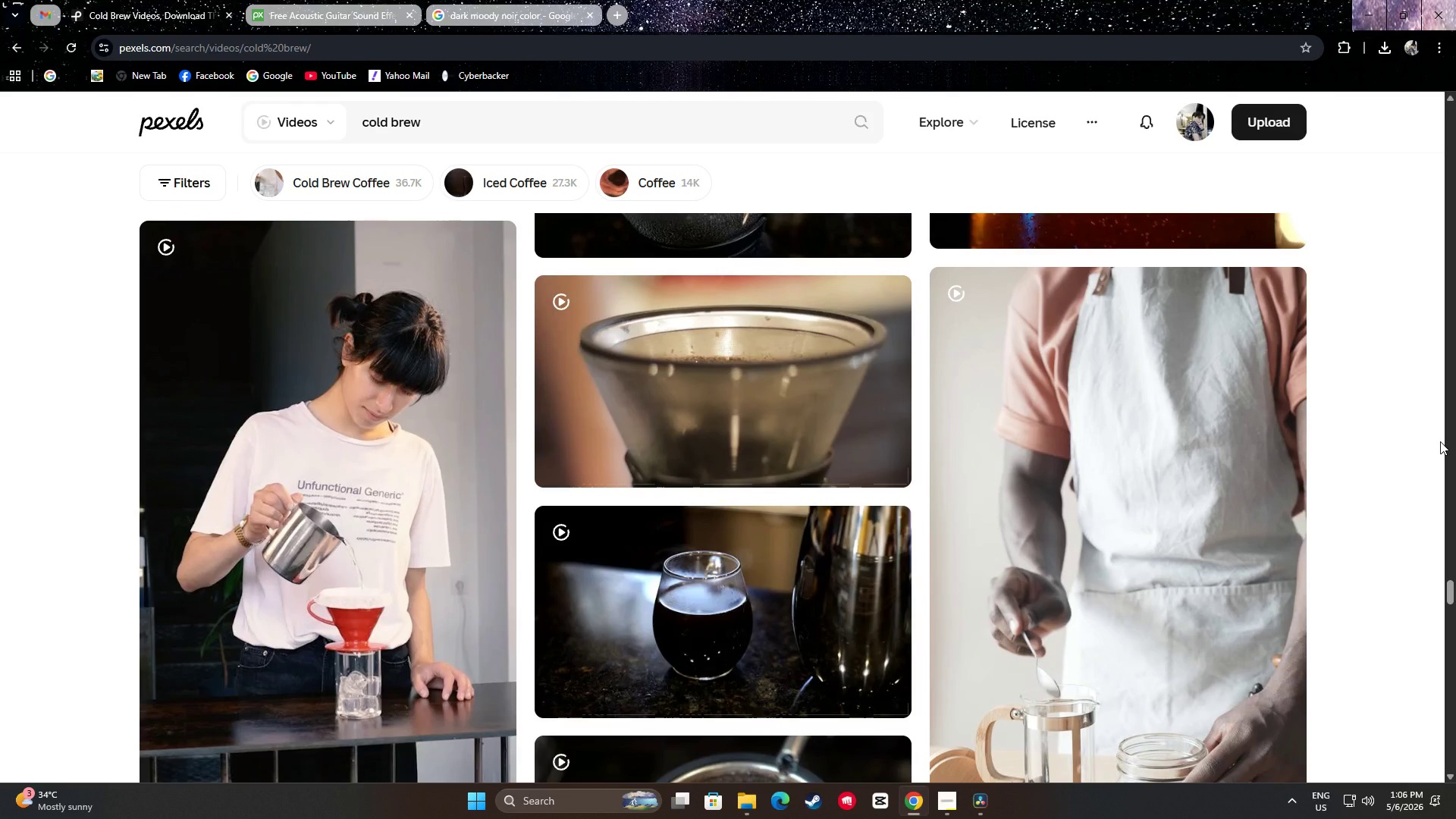 
scroll: coordinate [1437, 440], scroll_direction: up, amount: 2.0
 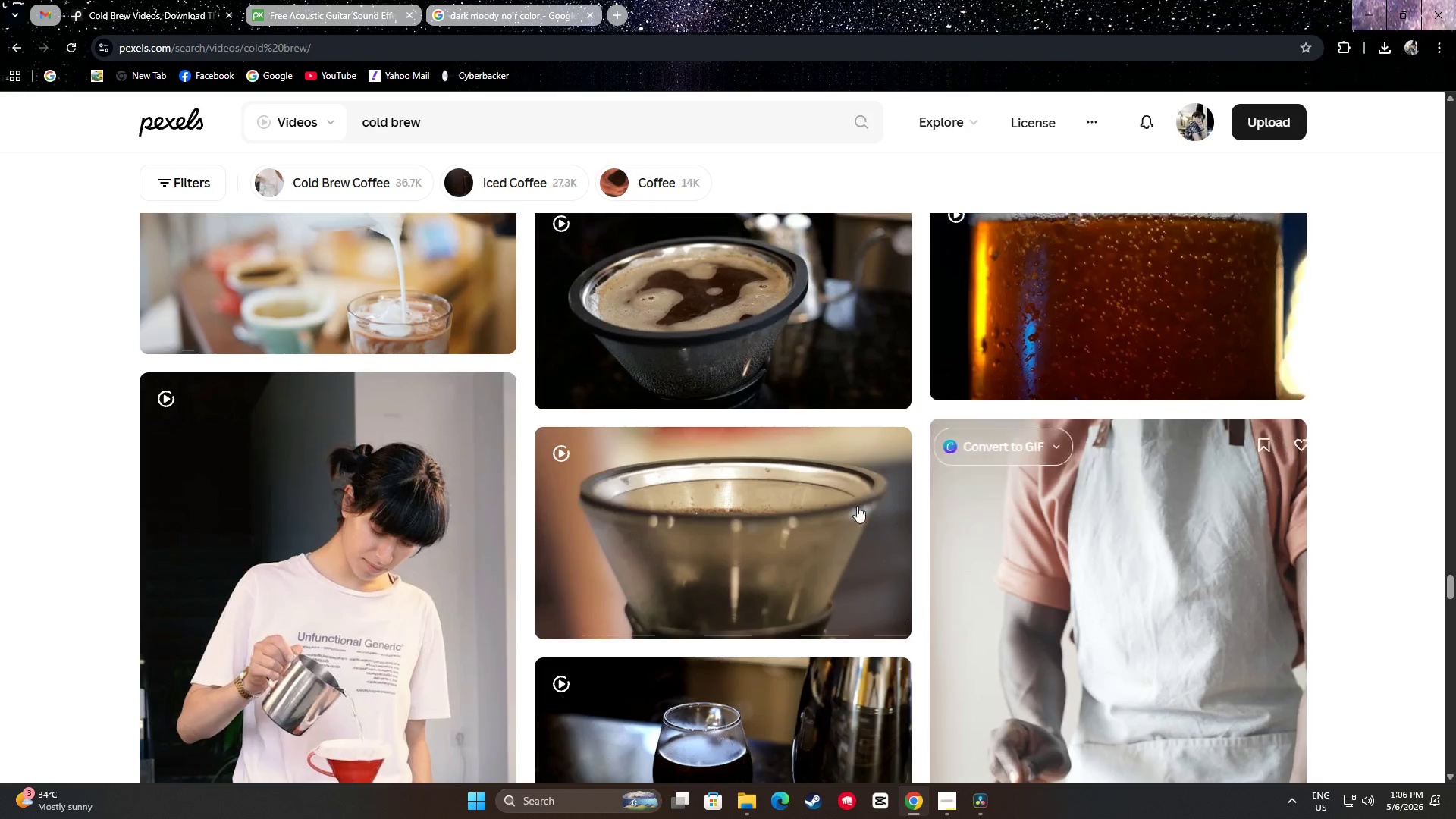 
mouse_move([763, 512])
 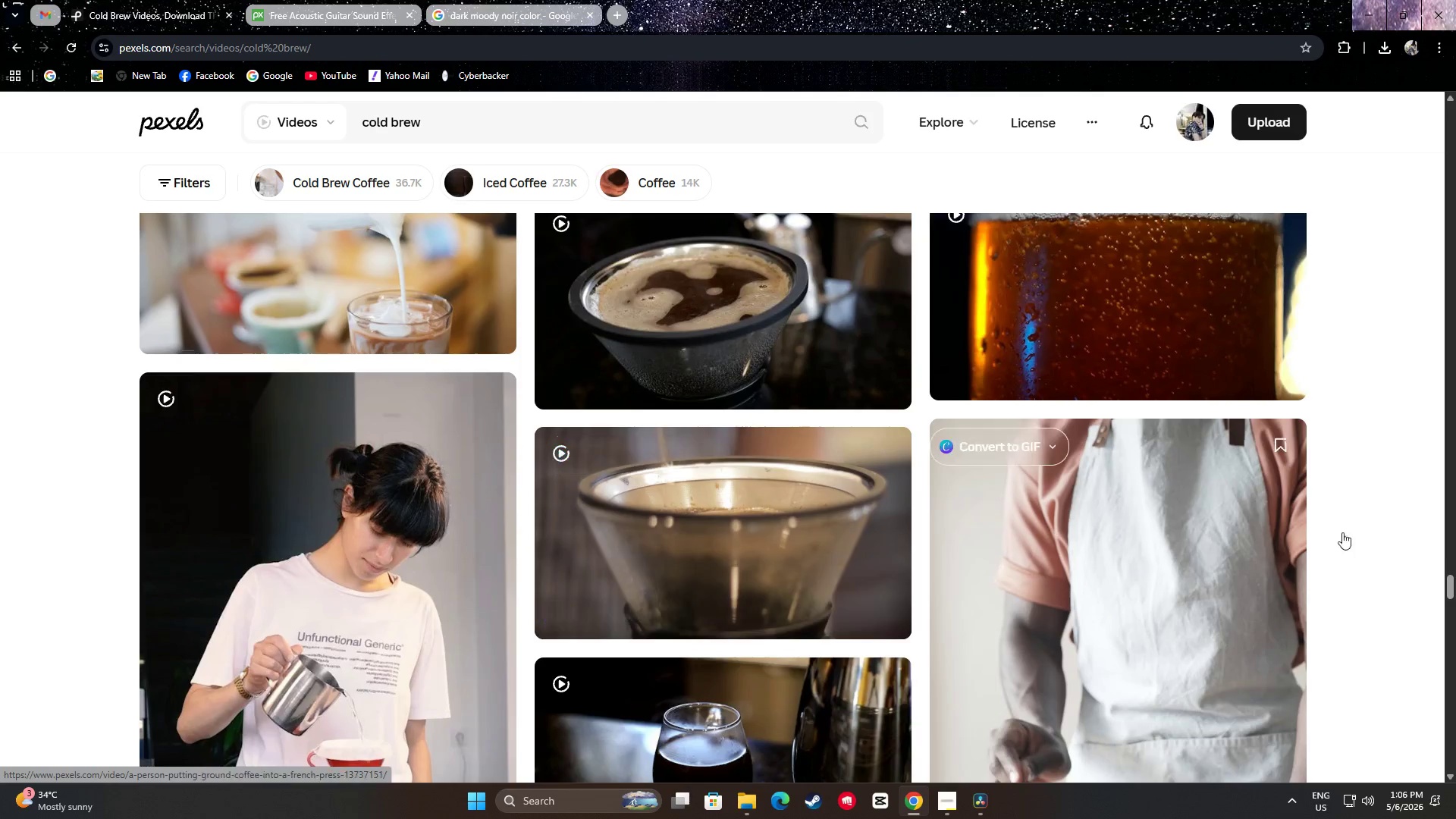 
scroll: coordinate [1383, 541], scroll_direction: down, amount: 19.0
 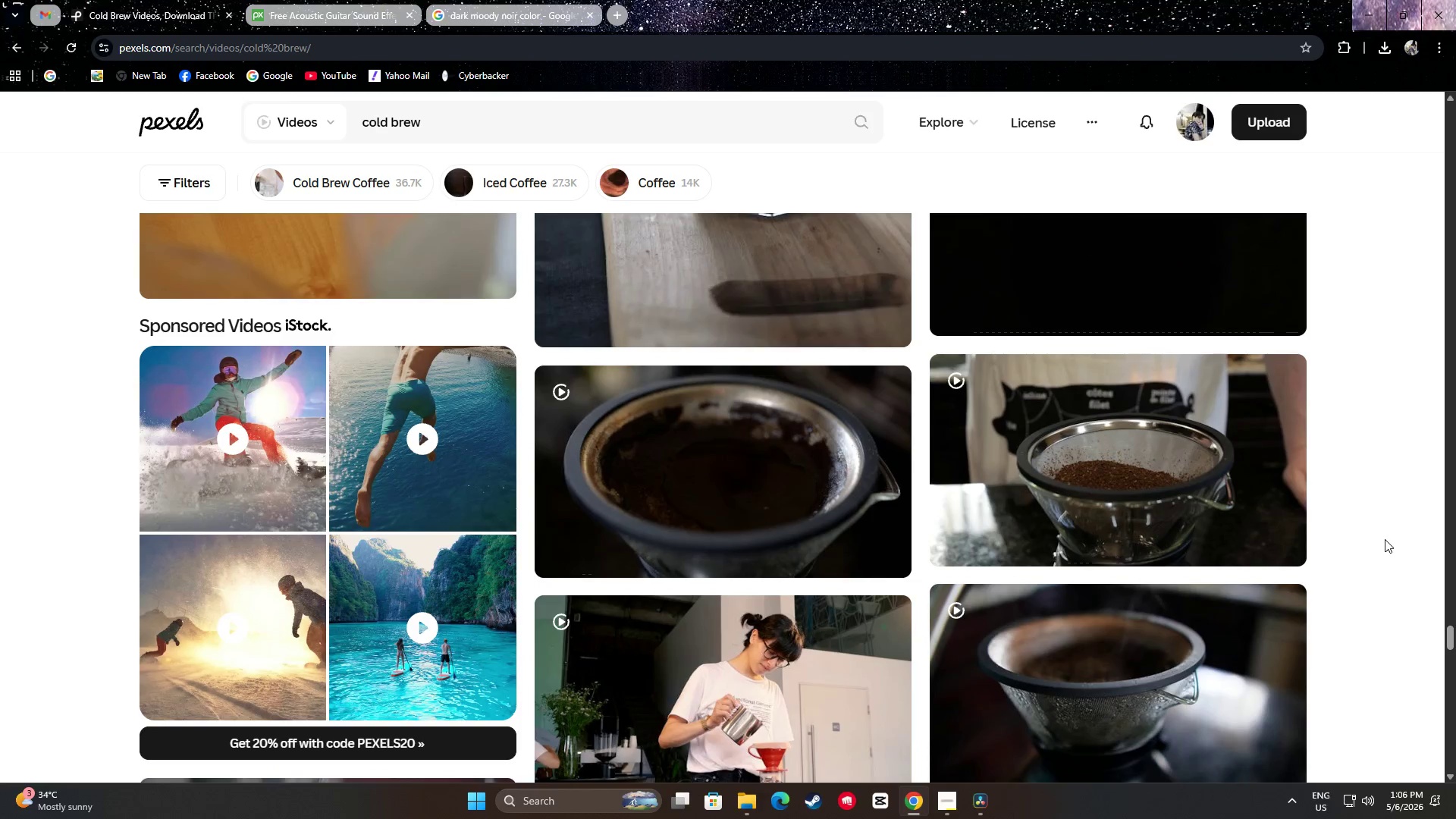 
scroll: coordinate [1387, 538], scroll_direction: up, amount: 5.0
 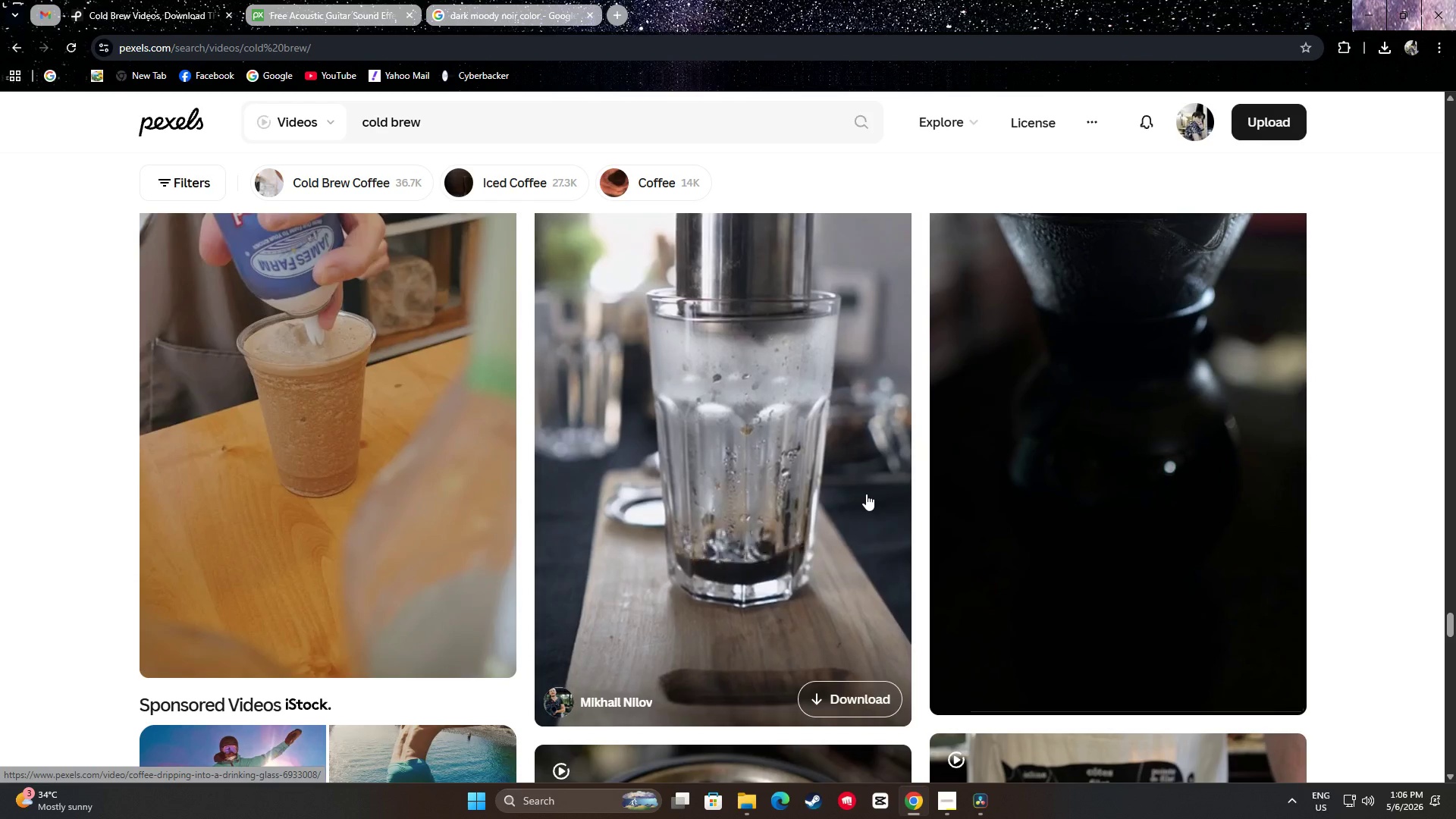 
wait(12.8)
 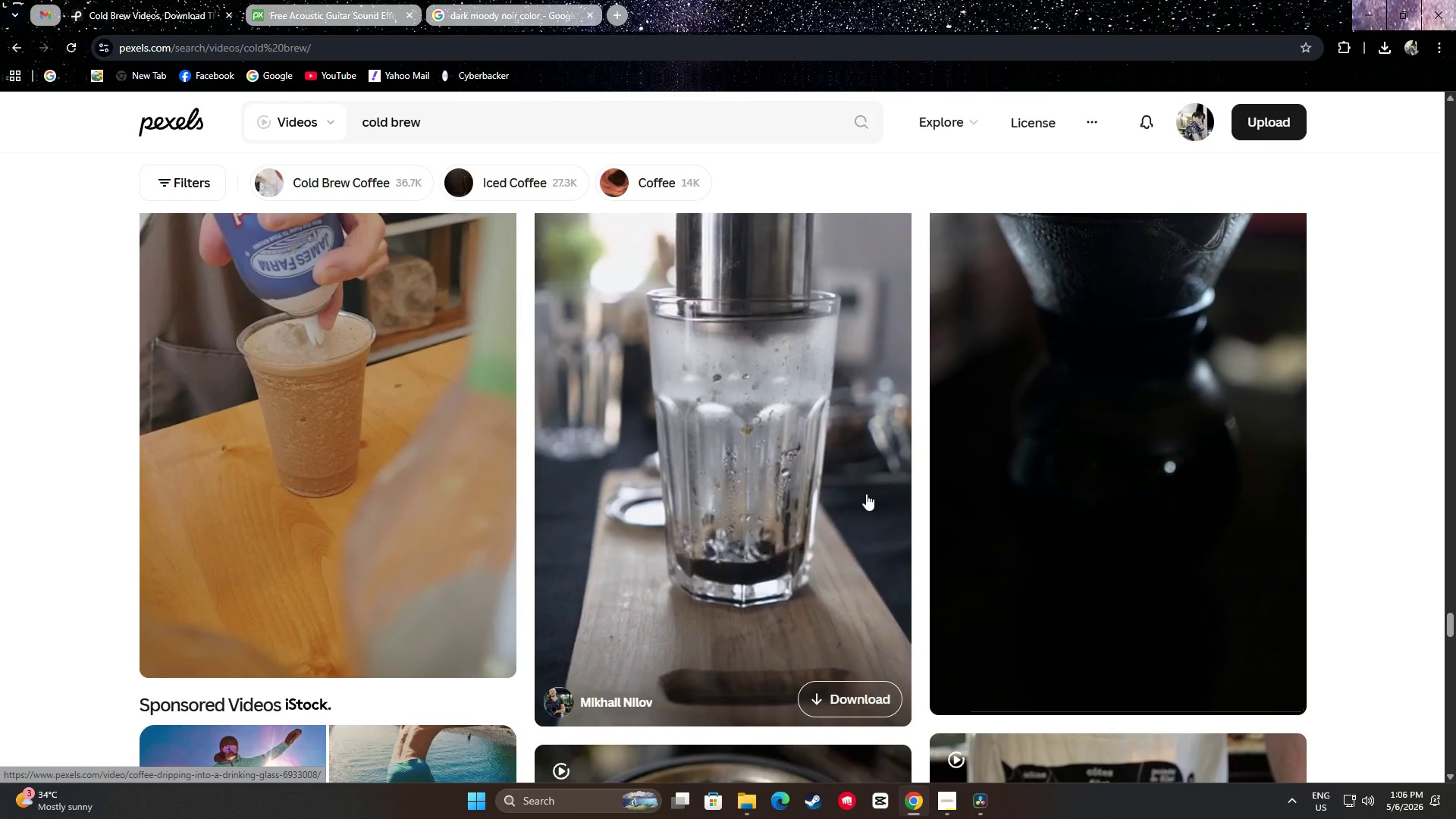 
scroll: coordinate [1162, 438], scroll_direction: down, amount: 6.0
 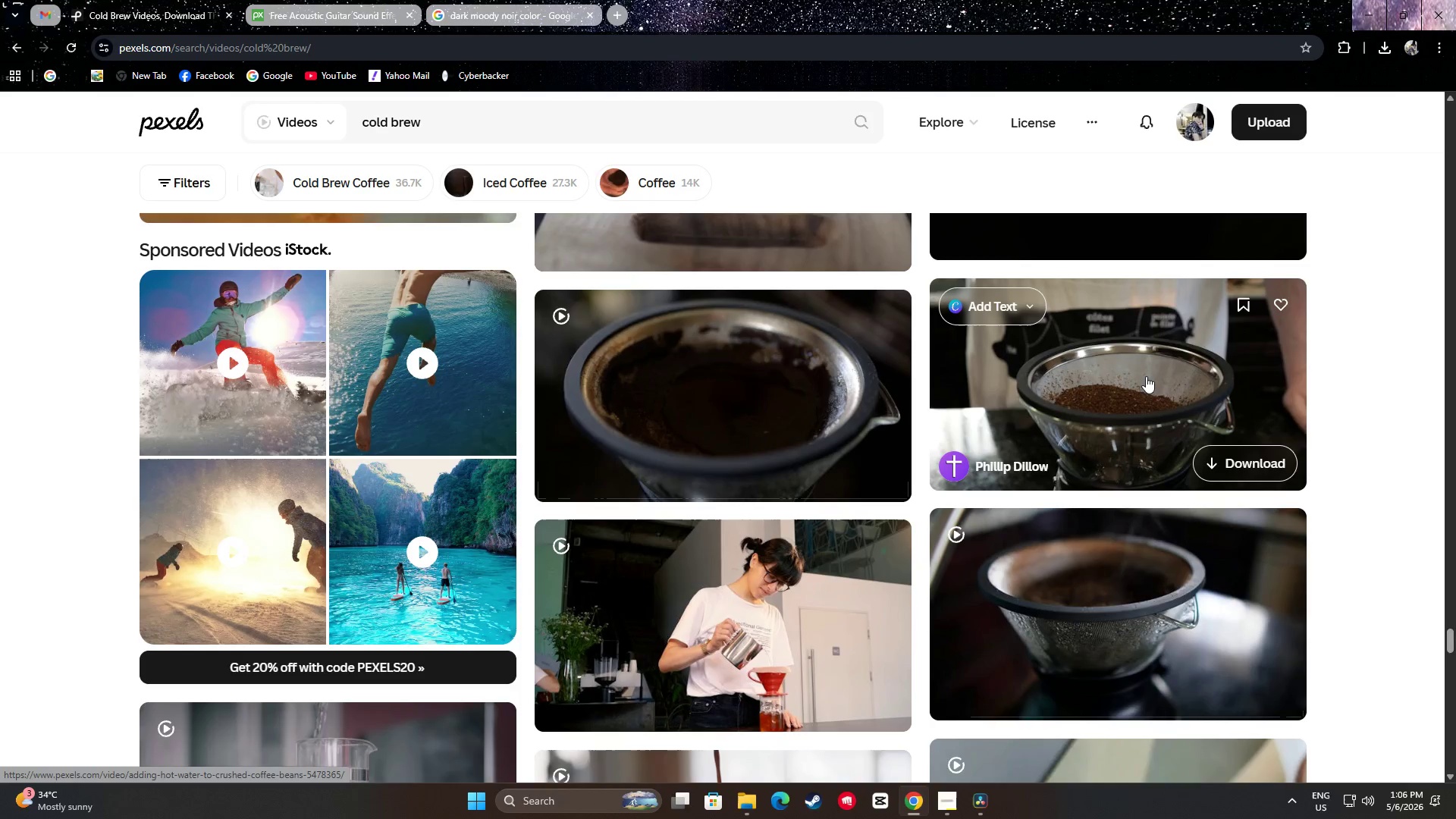 
scroll: coordinate [1147, 376], scroll_direction: up, amount: 1.0
 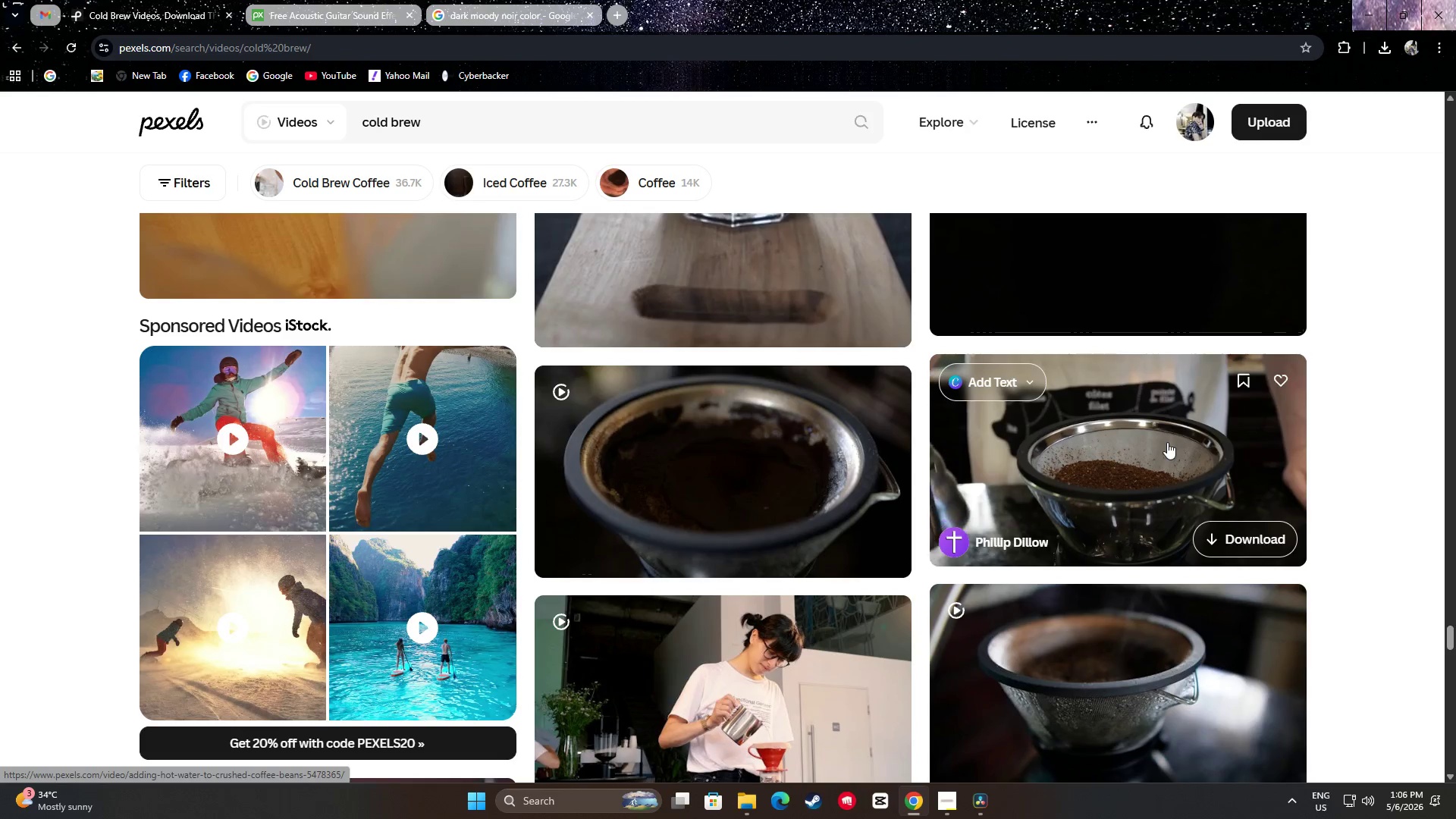 
scroll: coordinate [1158, 552], scroll_direction: down, amount: 2.0
 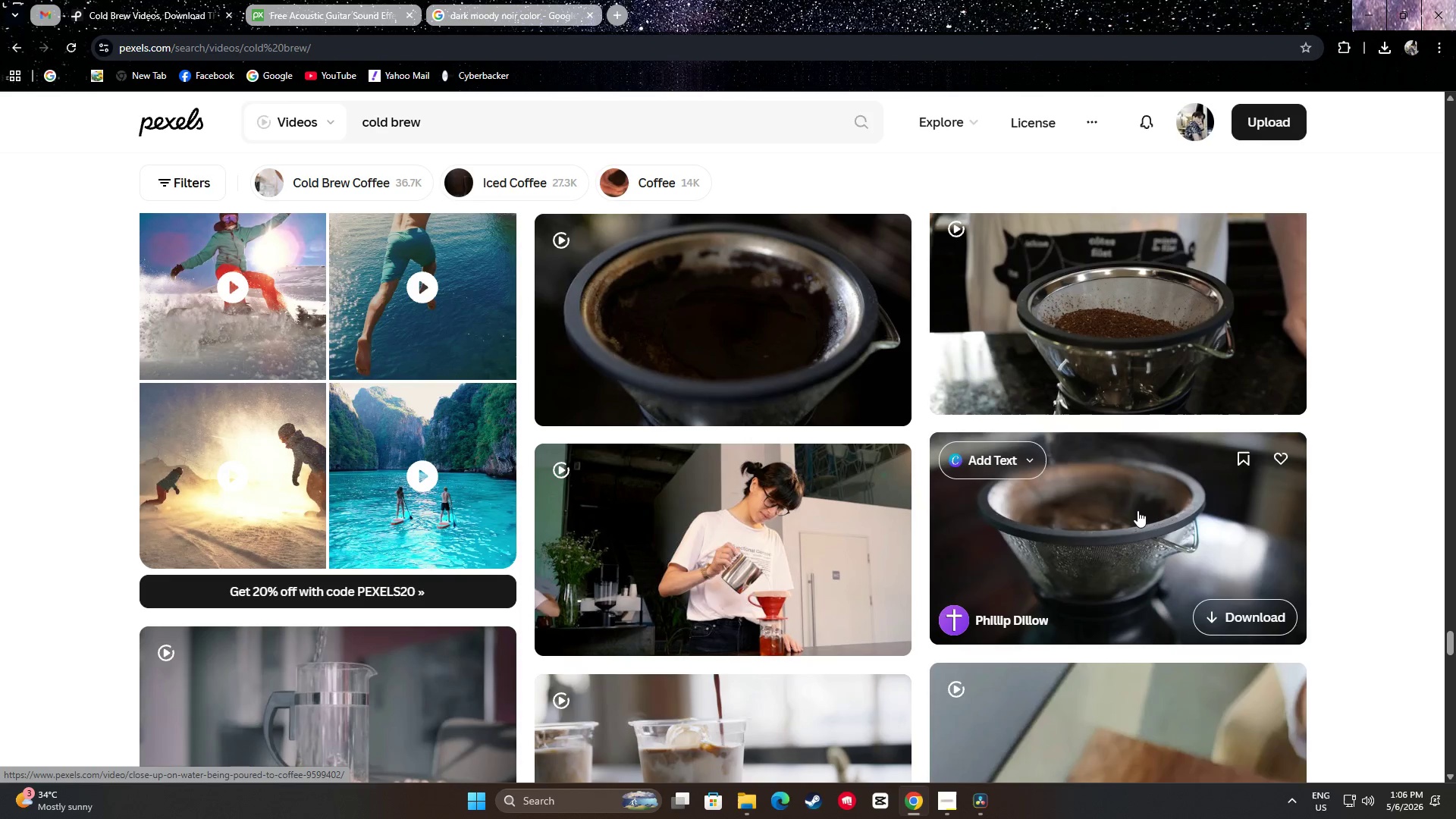 
left_click([1253, 623])
 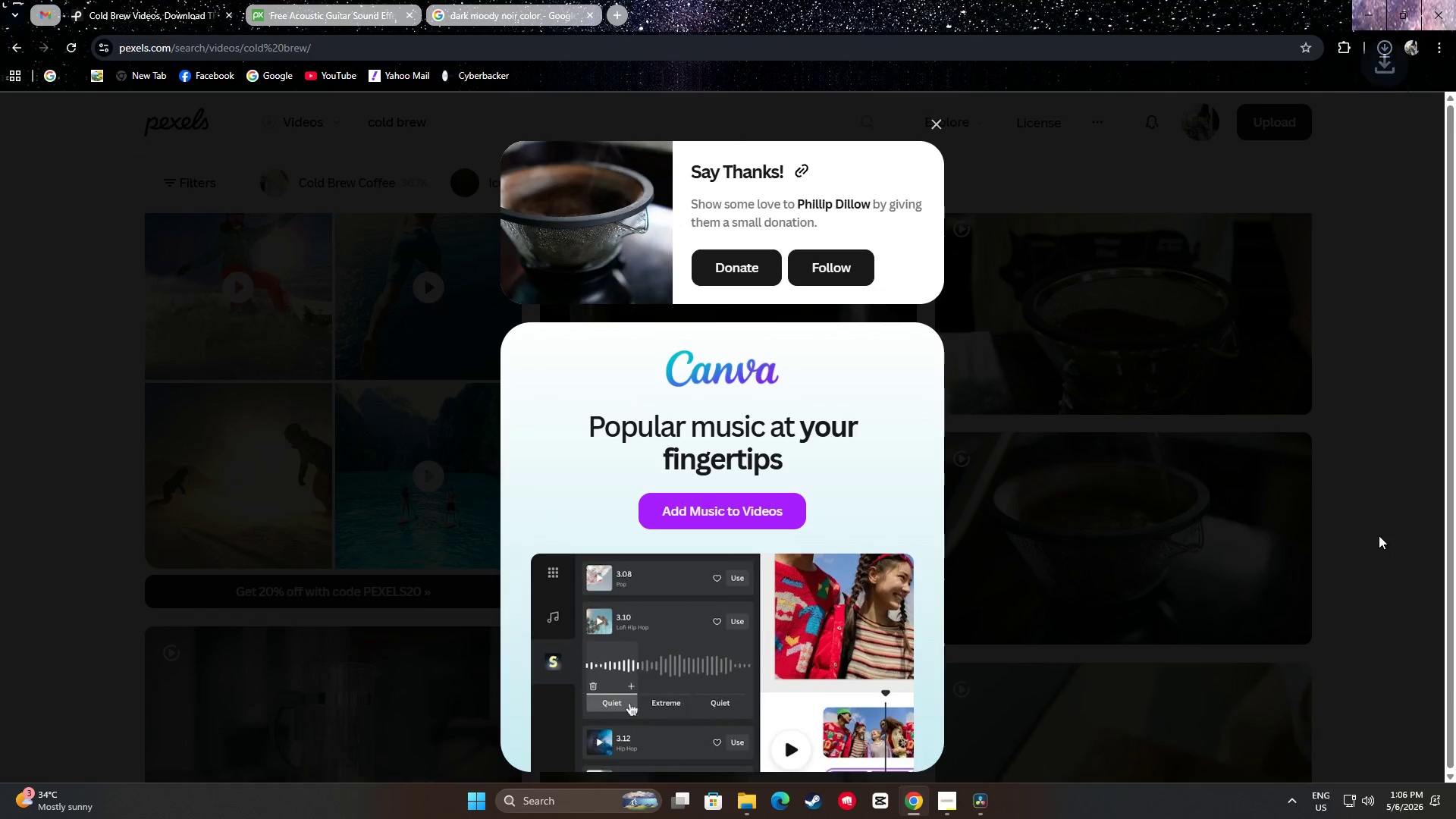 
double_click([1372, 545])
 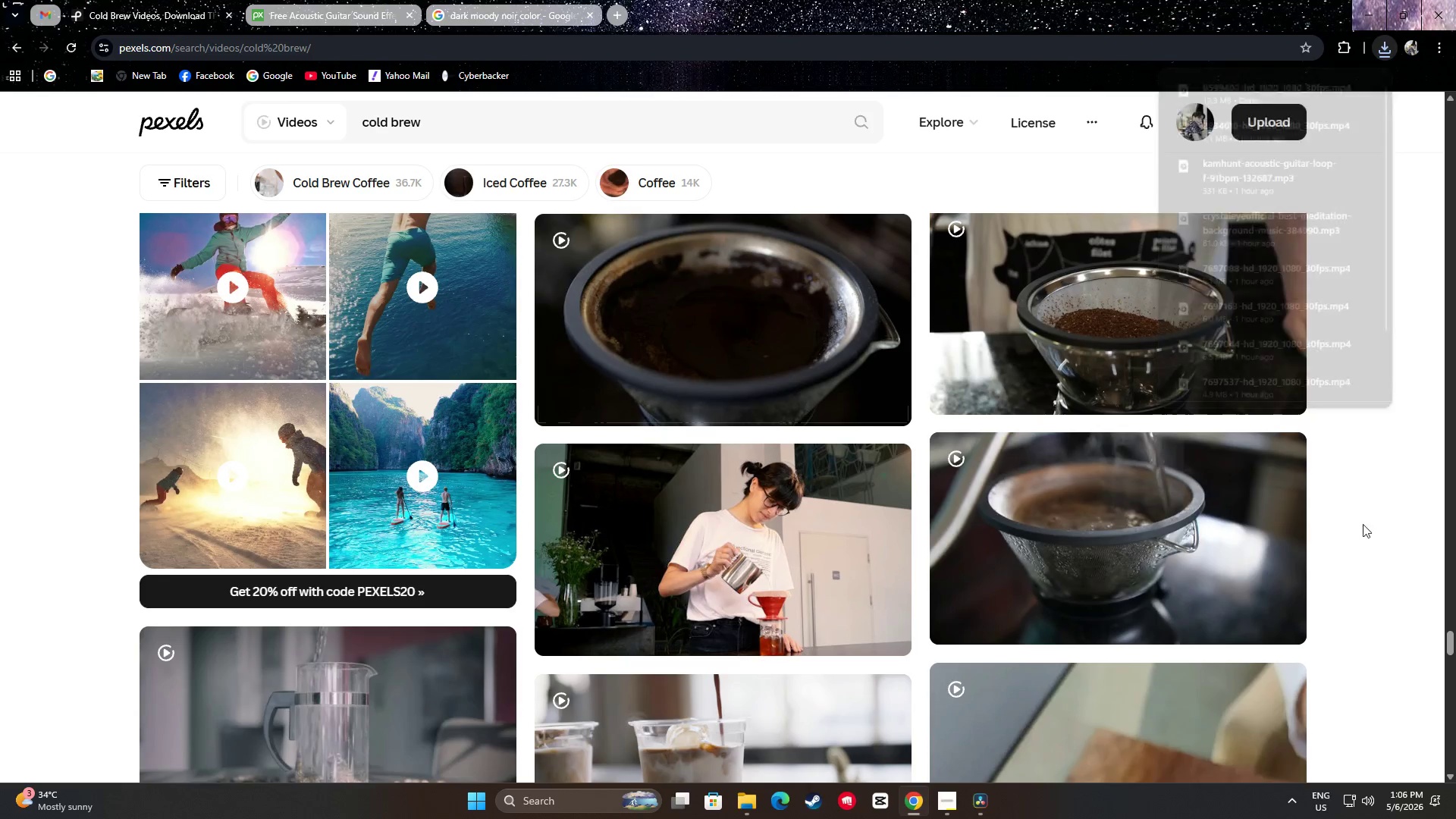 
scroll: coordinate [1374, 436], scroll_direction: down, amount: 15.0
 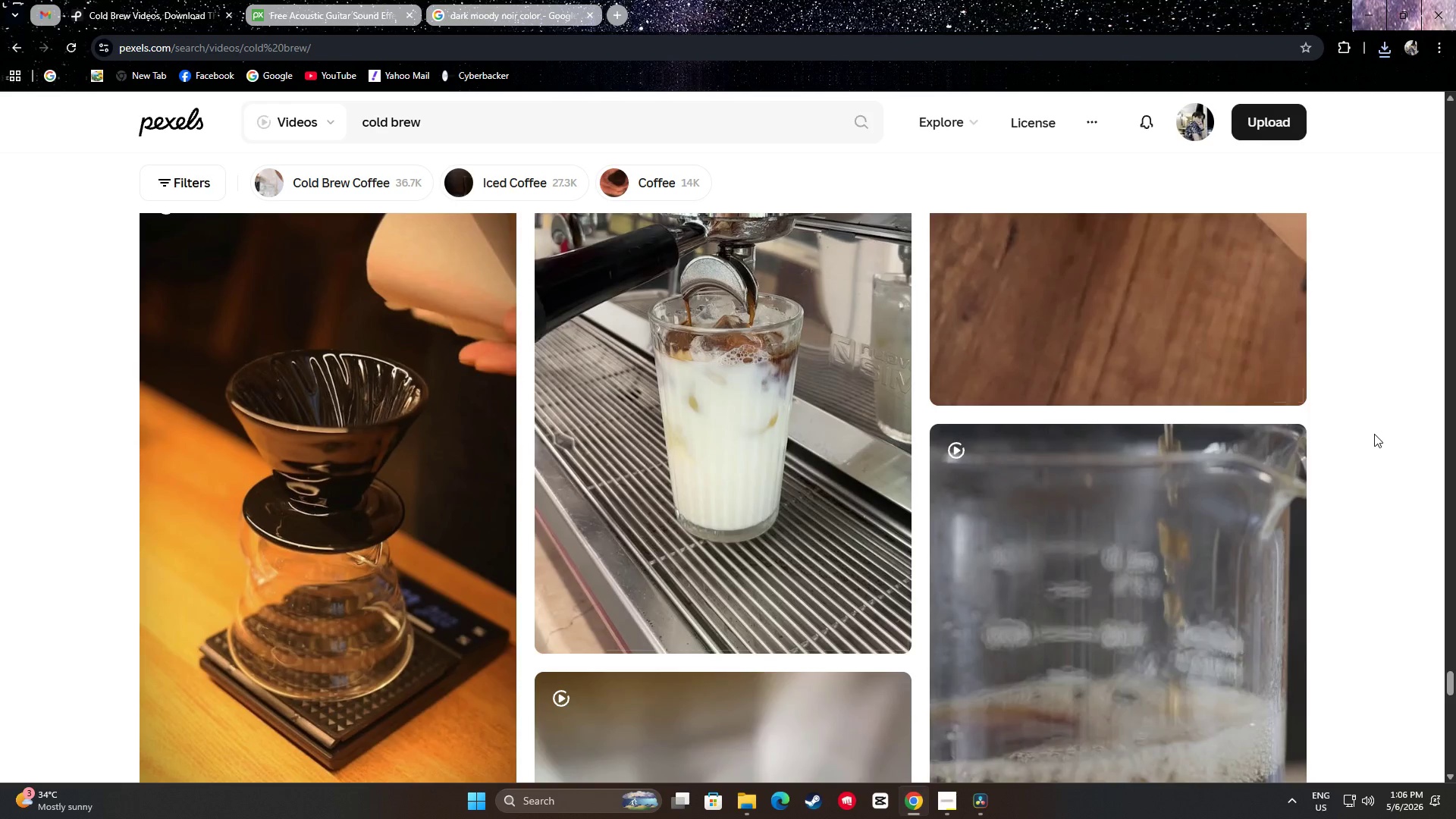 
scroll: coordinate [1375, 434], scroll_direction: none, amount: 0.0
 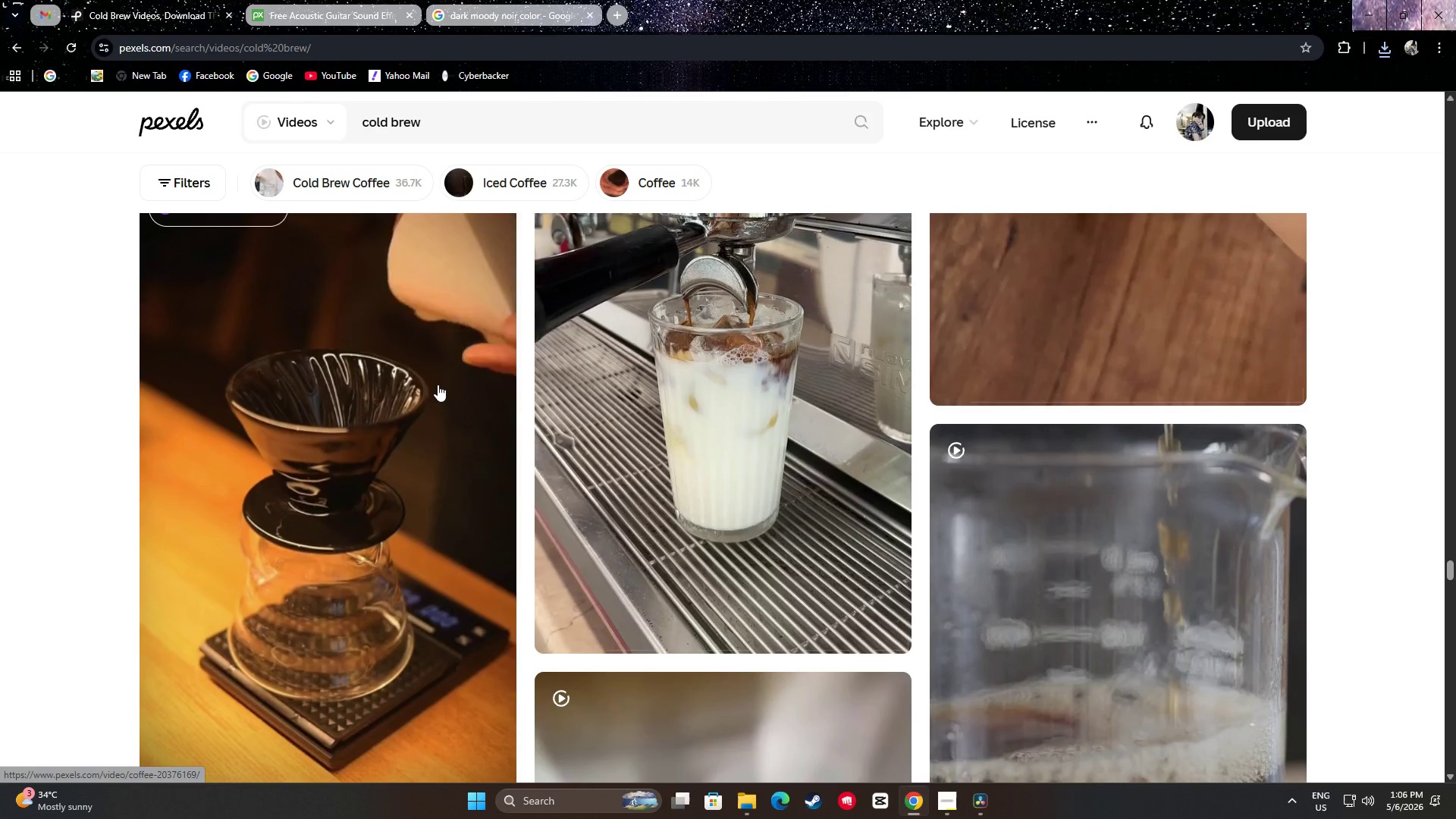 
scroll: coordinate [1357, 490], scroll_direction: down, amount: 27.0
 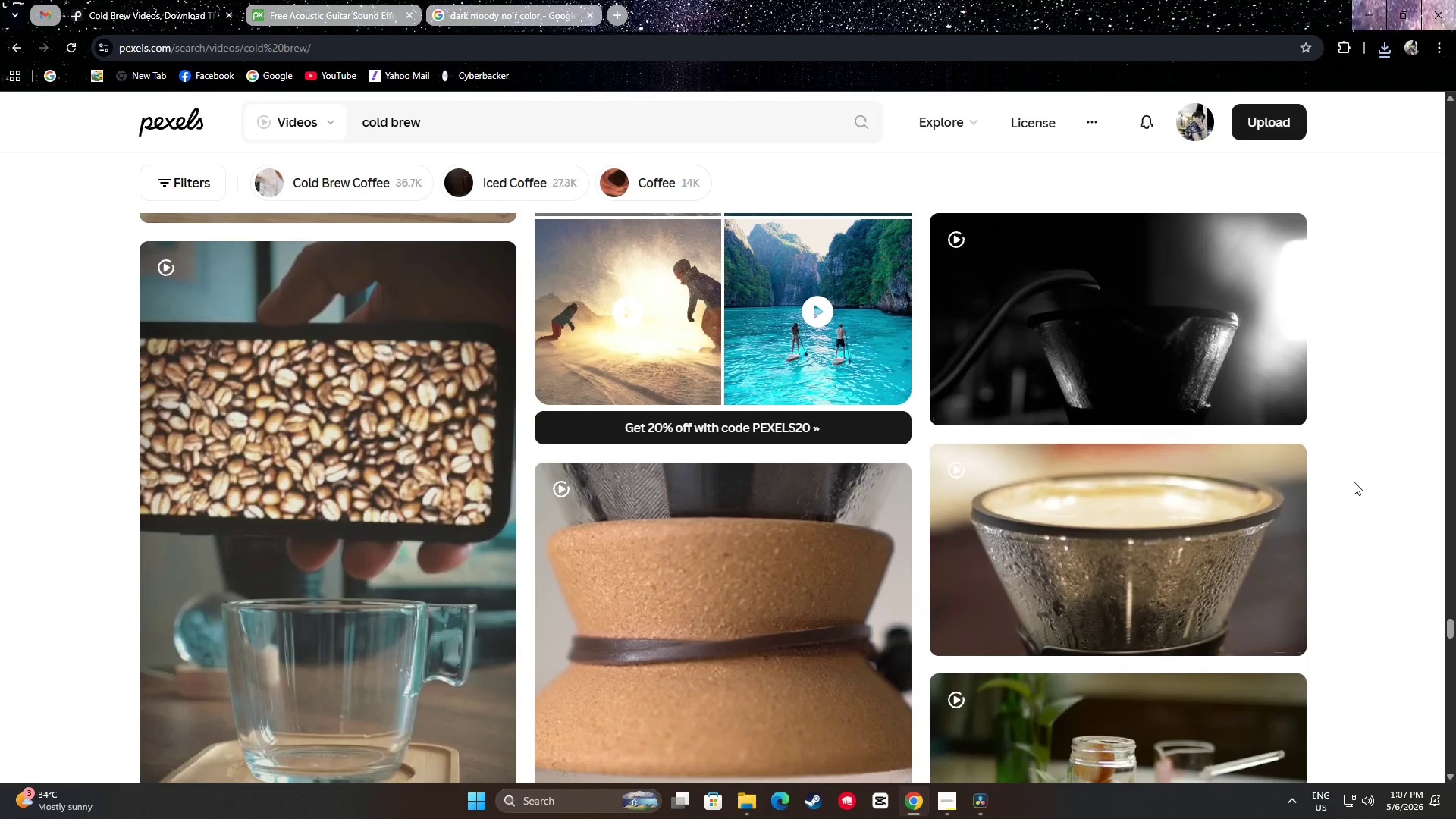 
scroll: coordinate [1360, 475], scroll_direction: up, amount: 11.0
 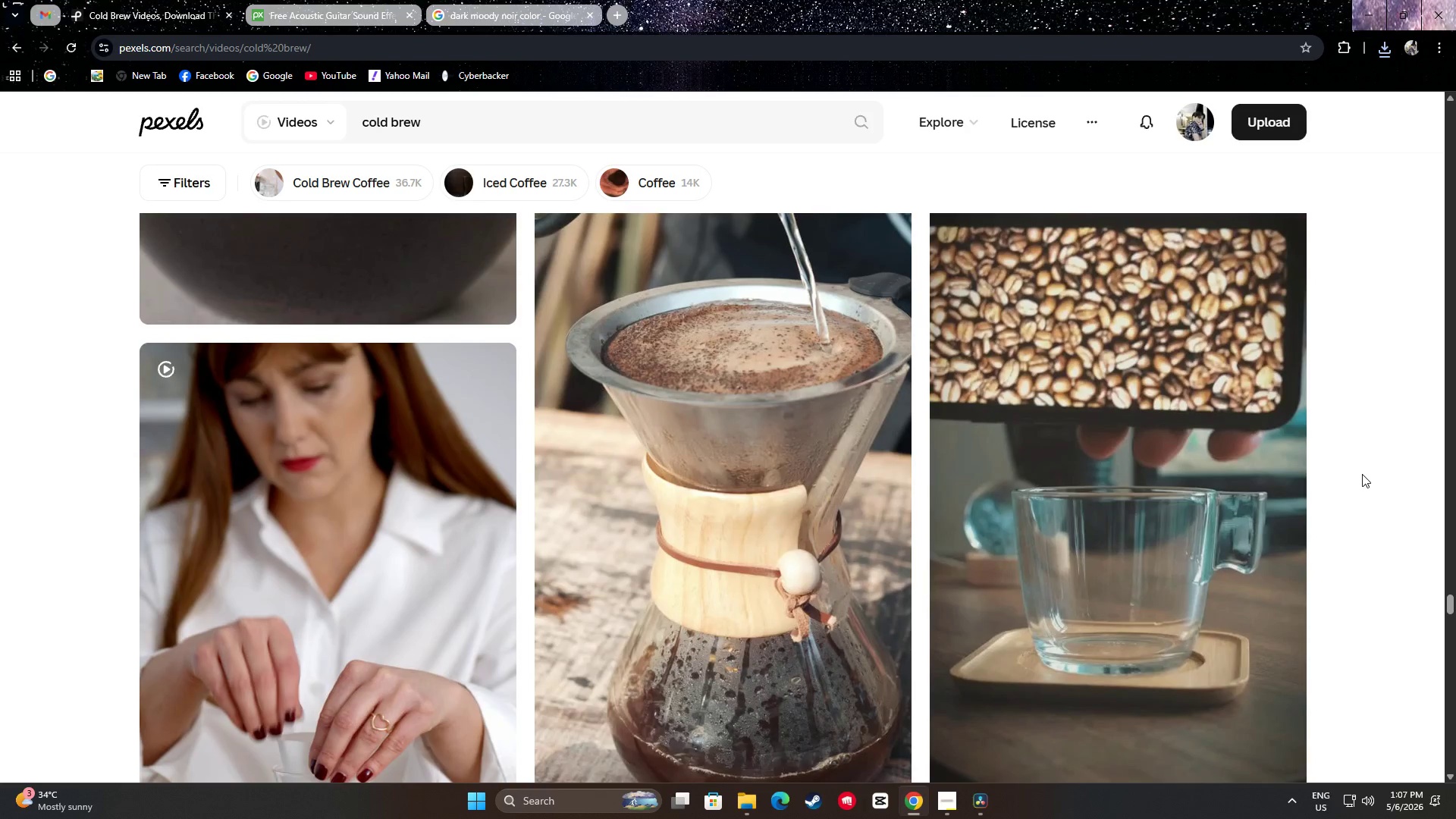 
scroll: coordinate [1361, 466], scroll_direction: down, amount: 14.0
 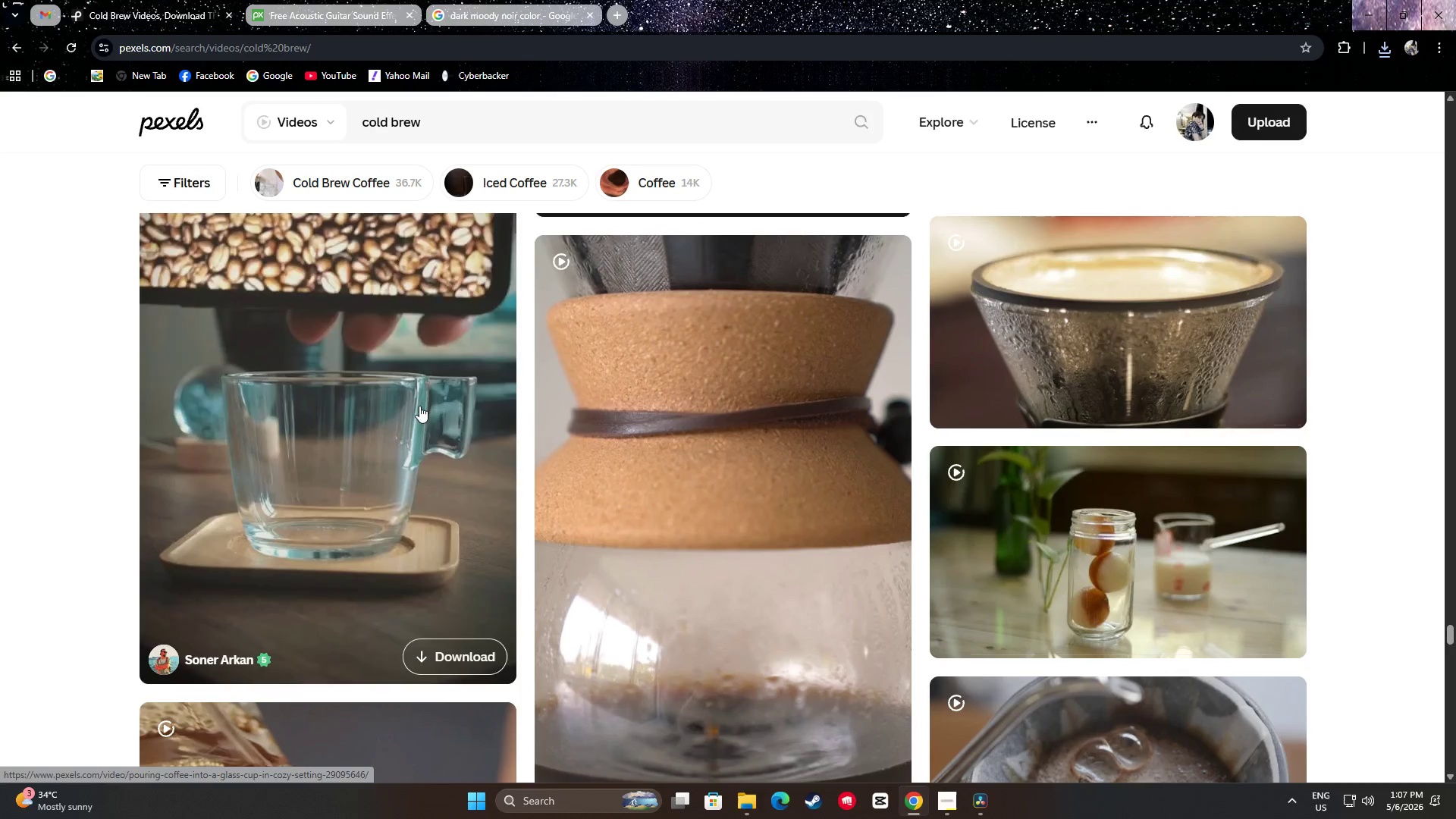 
scroll: coordinate [403, 396], scroll_direction: up, amount: 1.0
 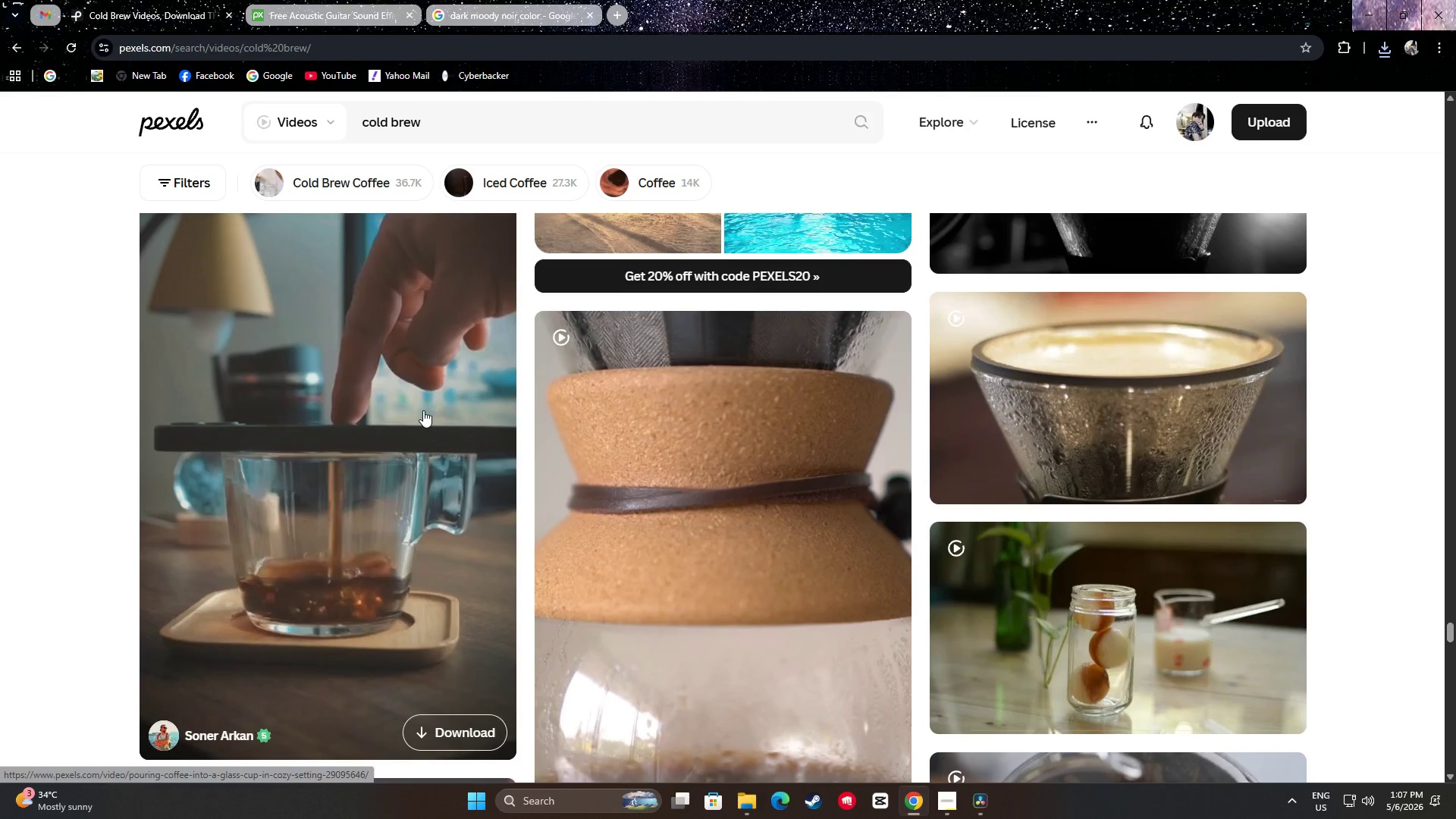 
wait(6.15)
 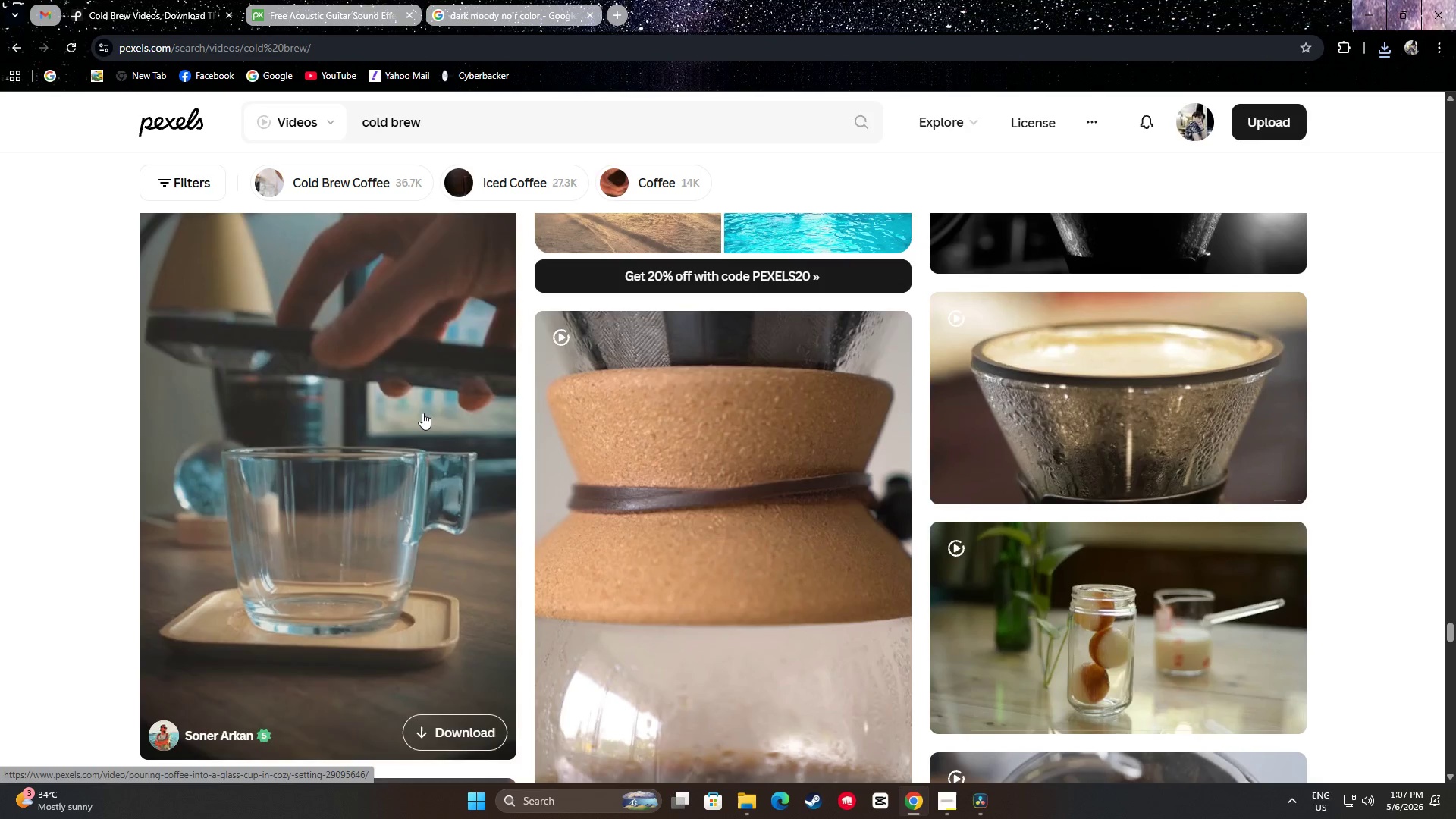 
scroll: coordinate [1426, 436], scroll_direction: down, amount: 8.0
 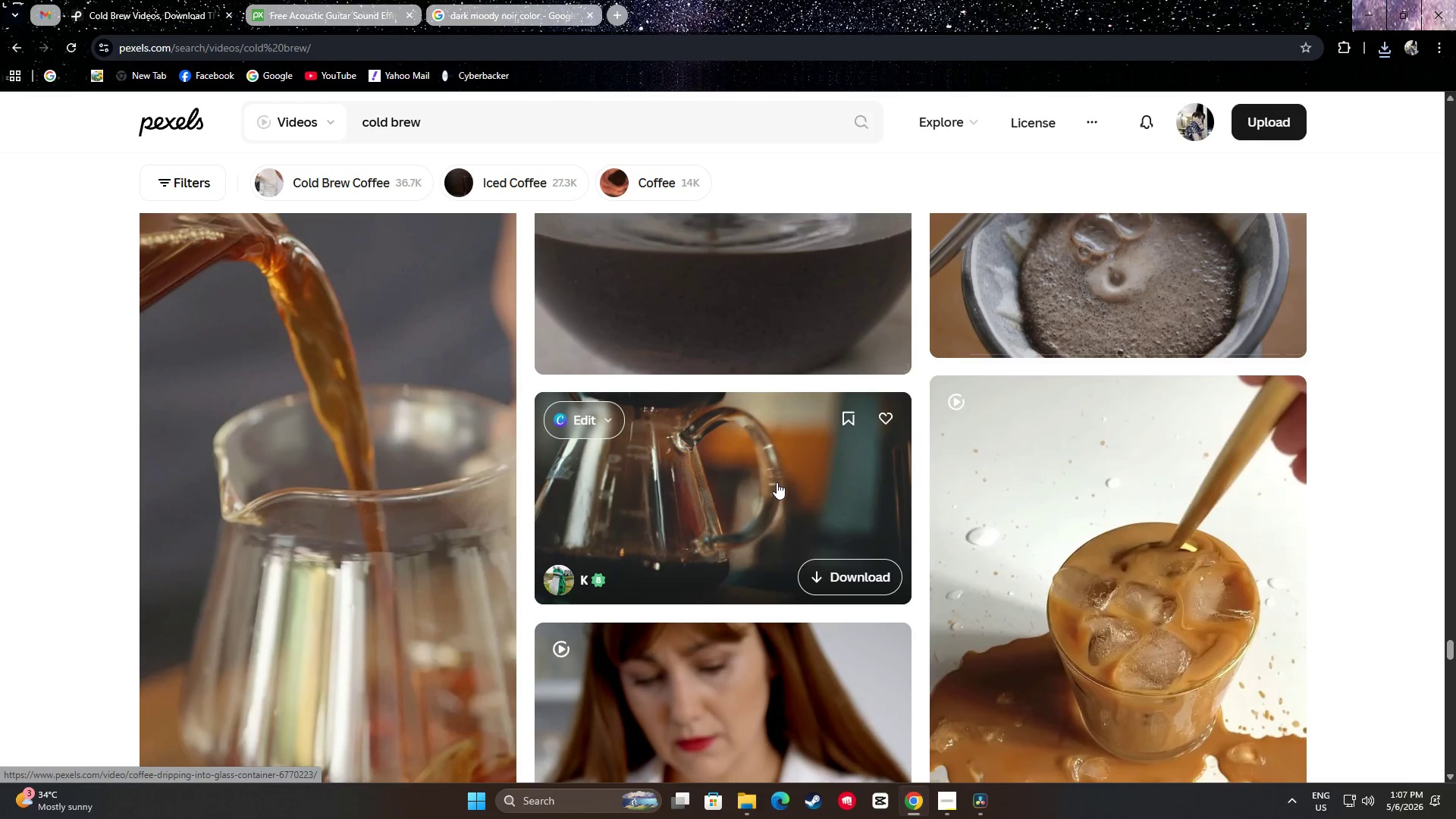 
wait(7.48)
 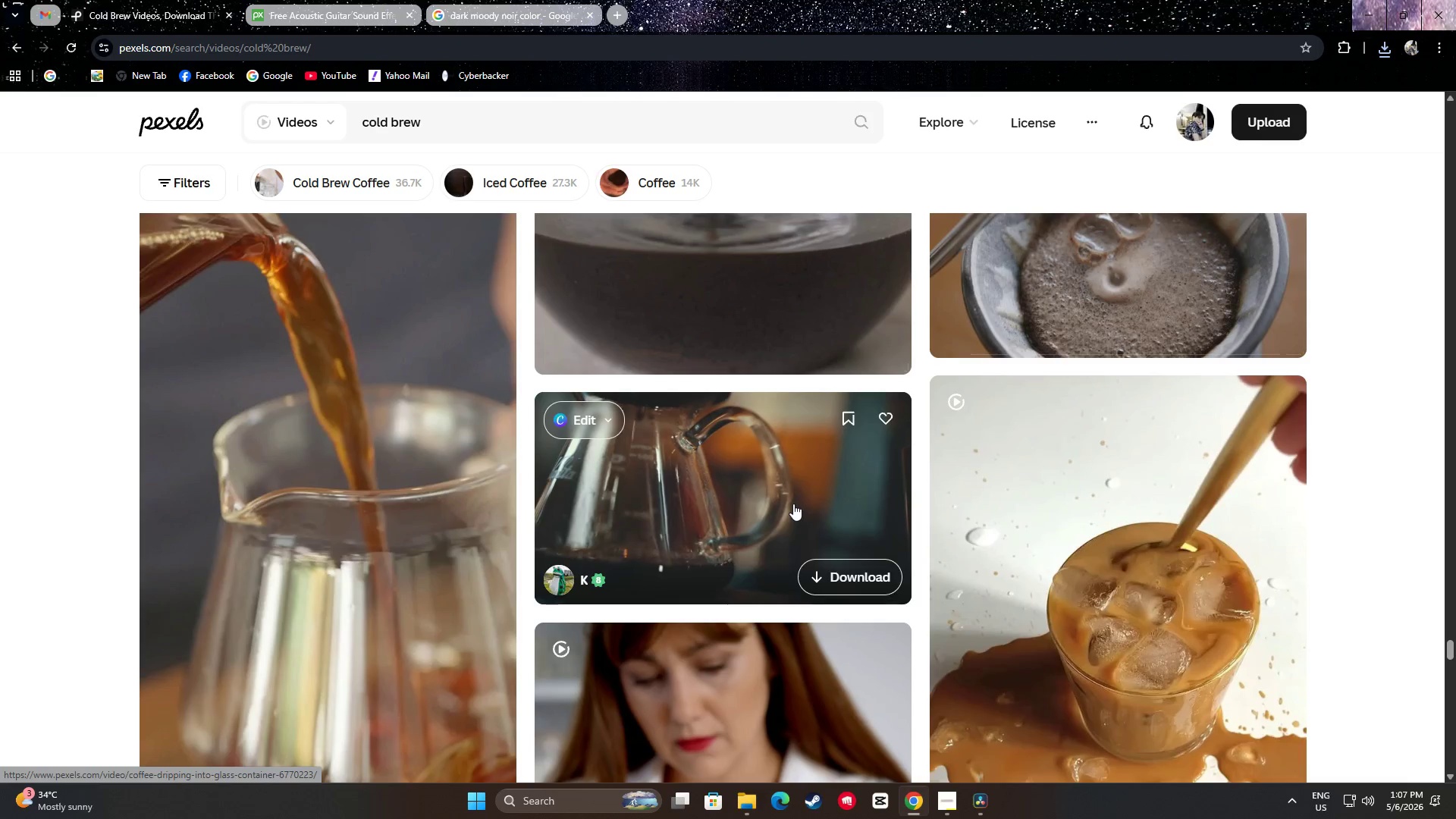 
left_click([856, 574])
 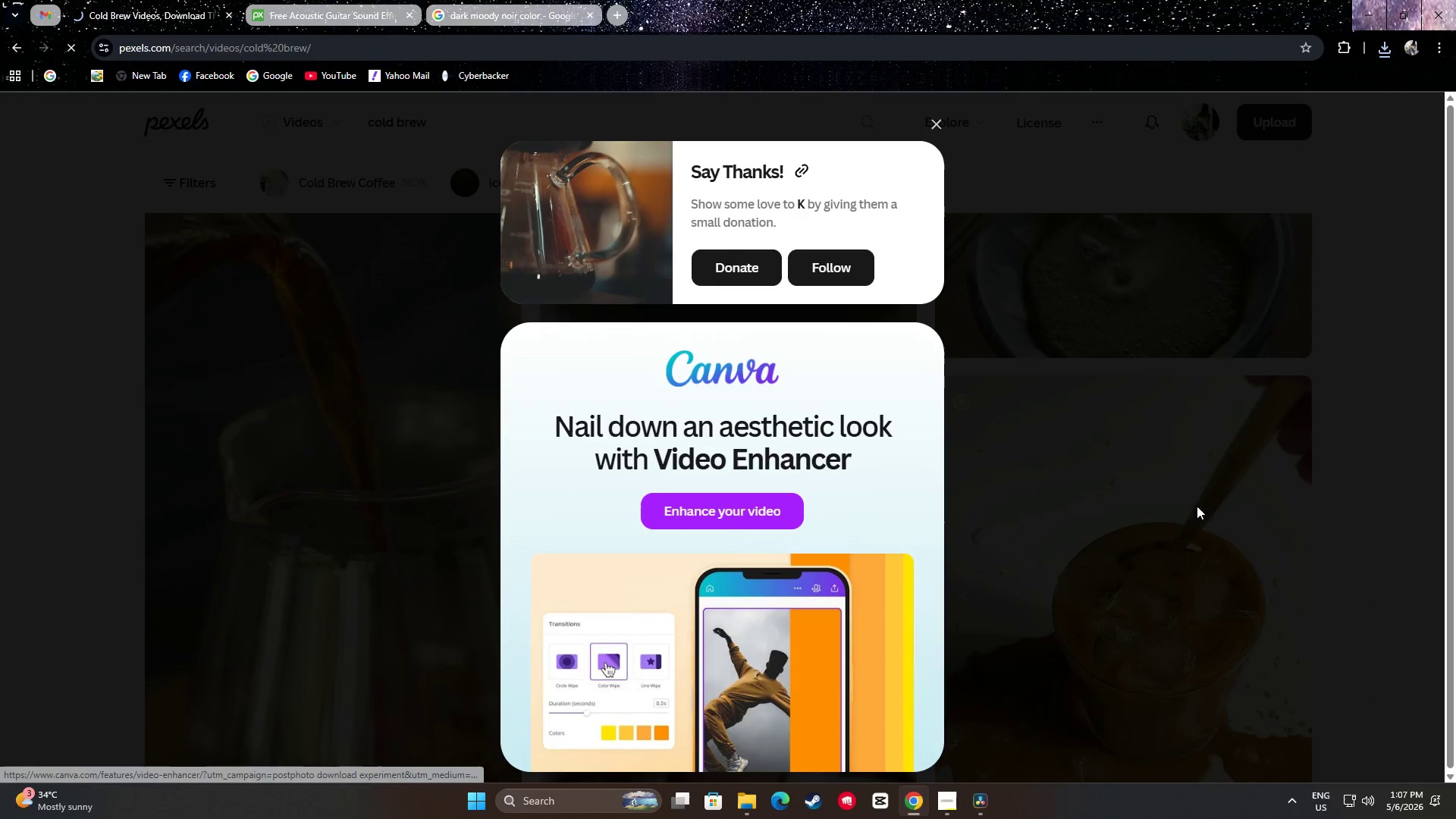 
left_click([1397, 464])
 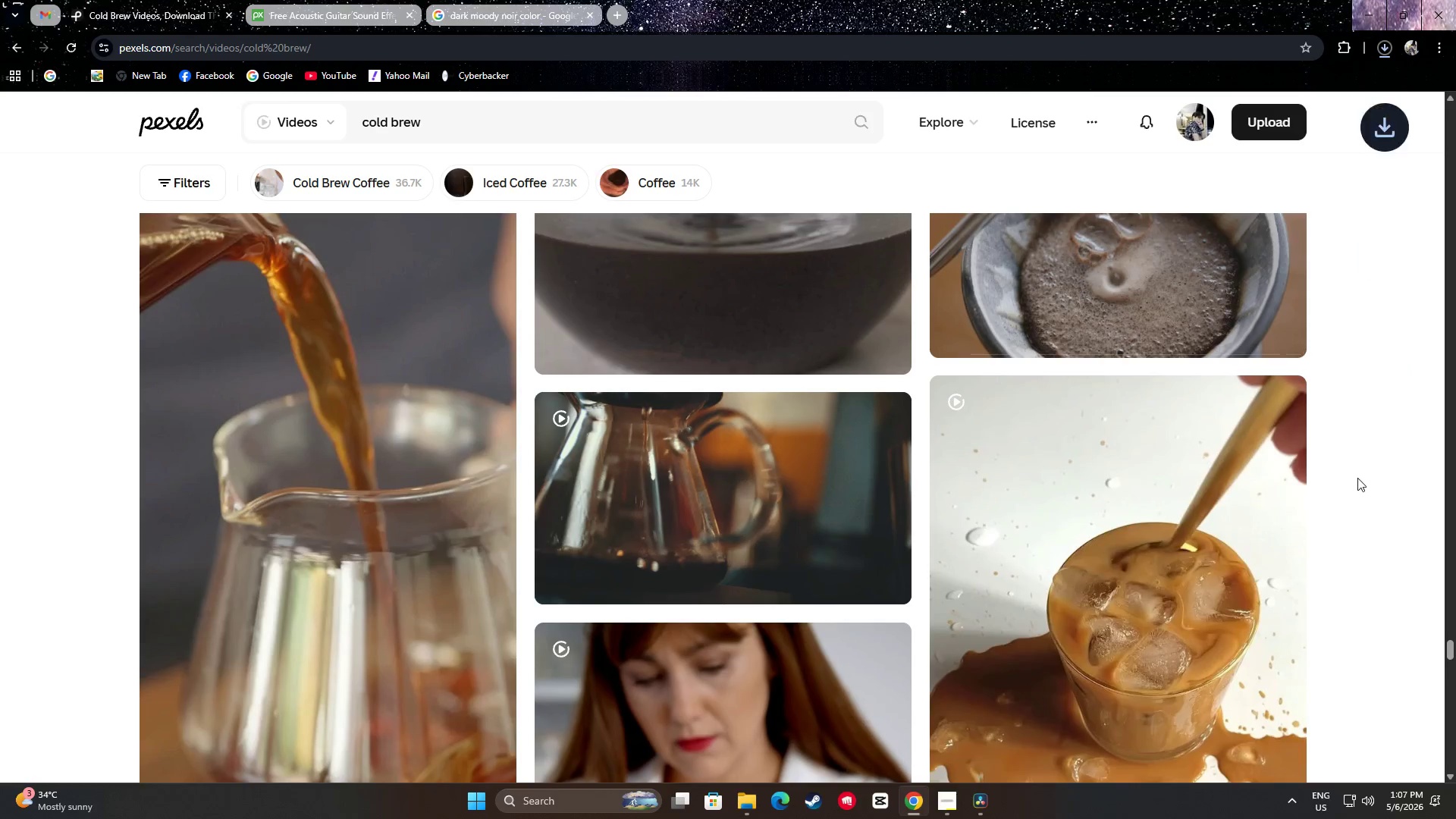 
scroll: coordinate [1414, 458], scroll_direction: down, amount: 2.0
 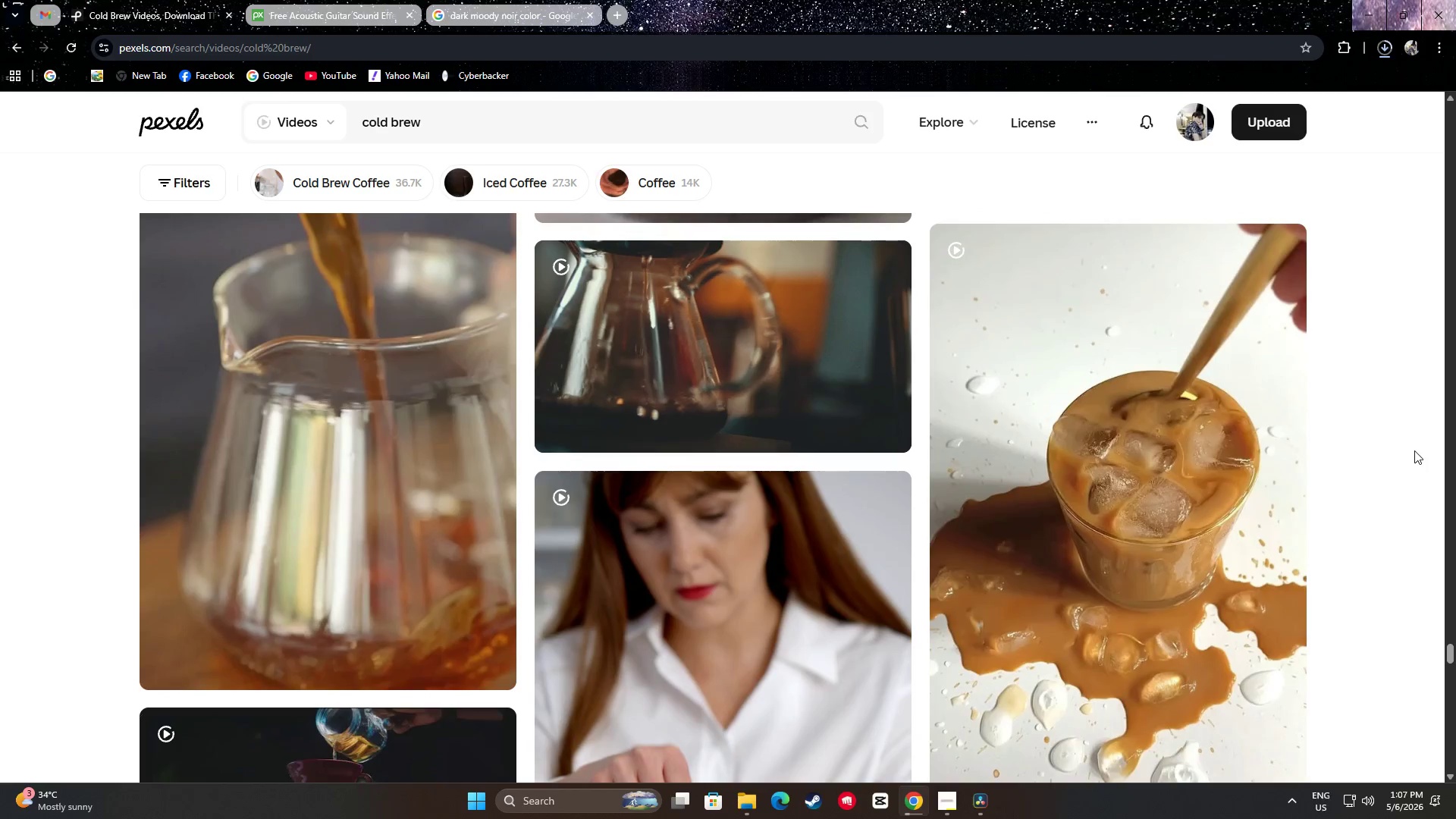 
scroll: coordinate [1411, 448], scroll_direction: up, amount: 5.0
 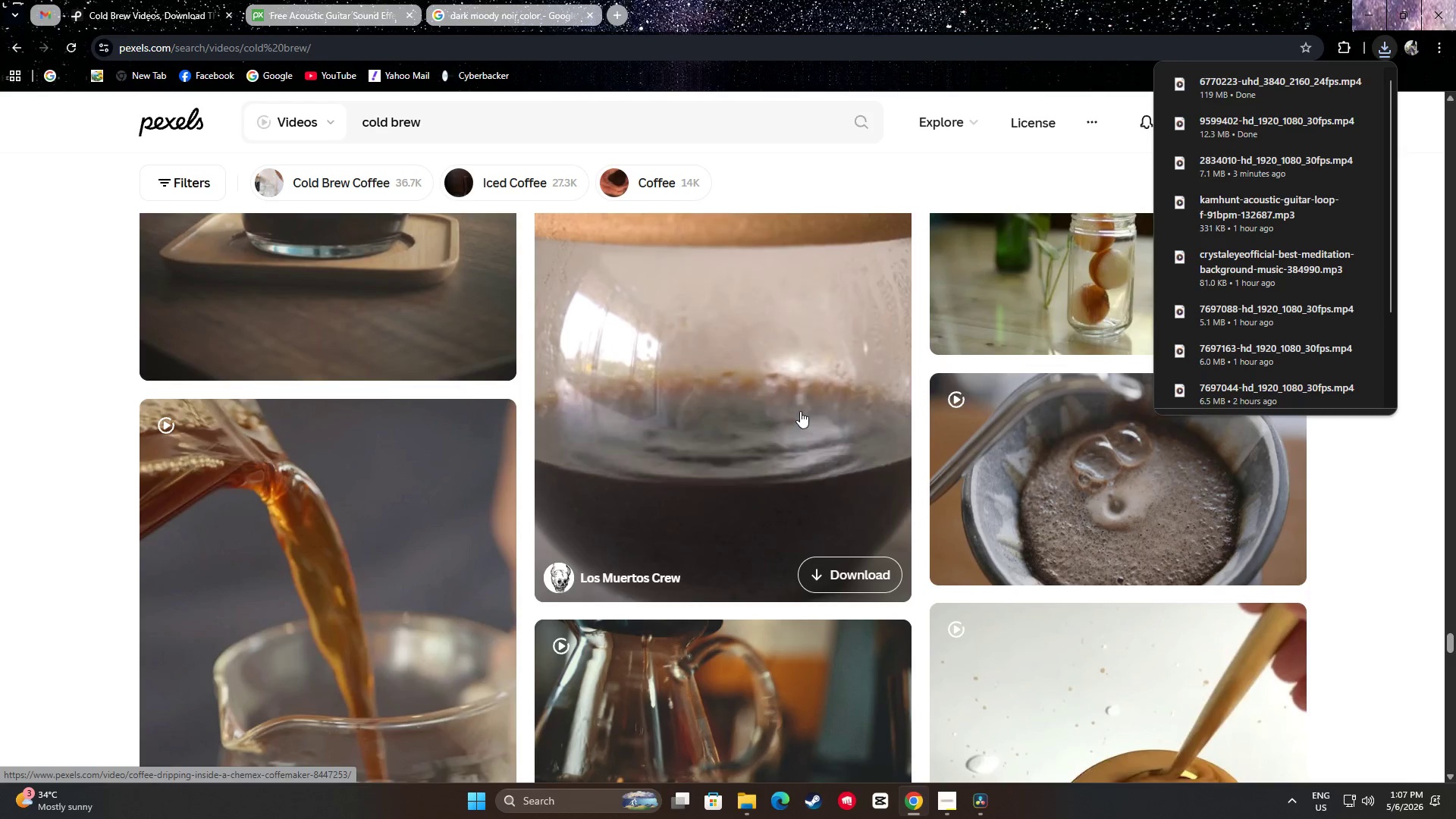 
left_click([1388, 475])
 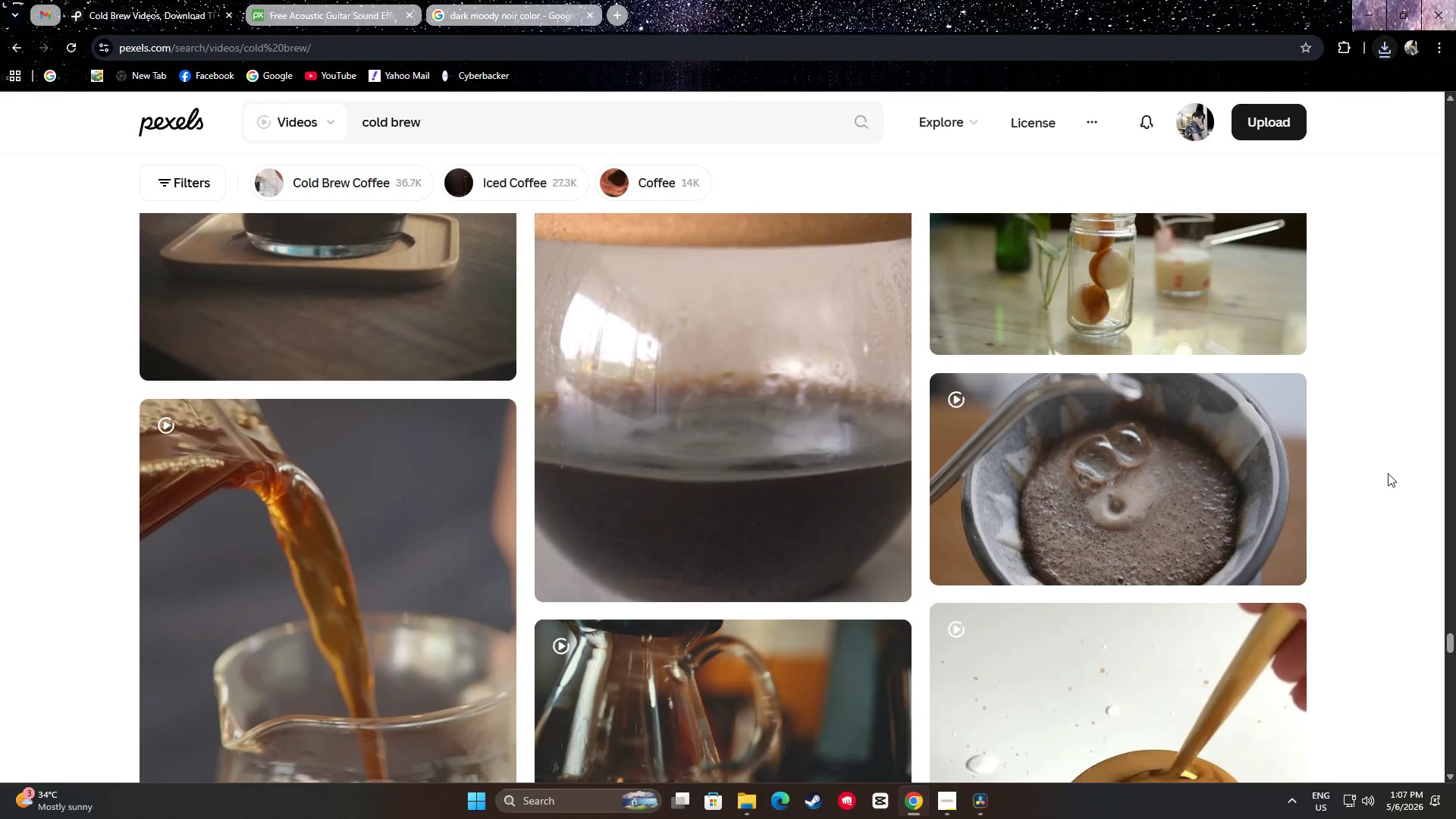 
scroll: coordinate [1384, 462], scroll_direction: down, amount: 16.0
 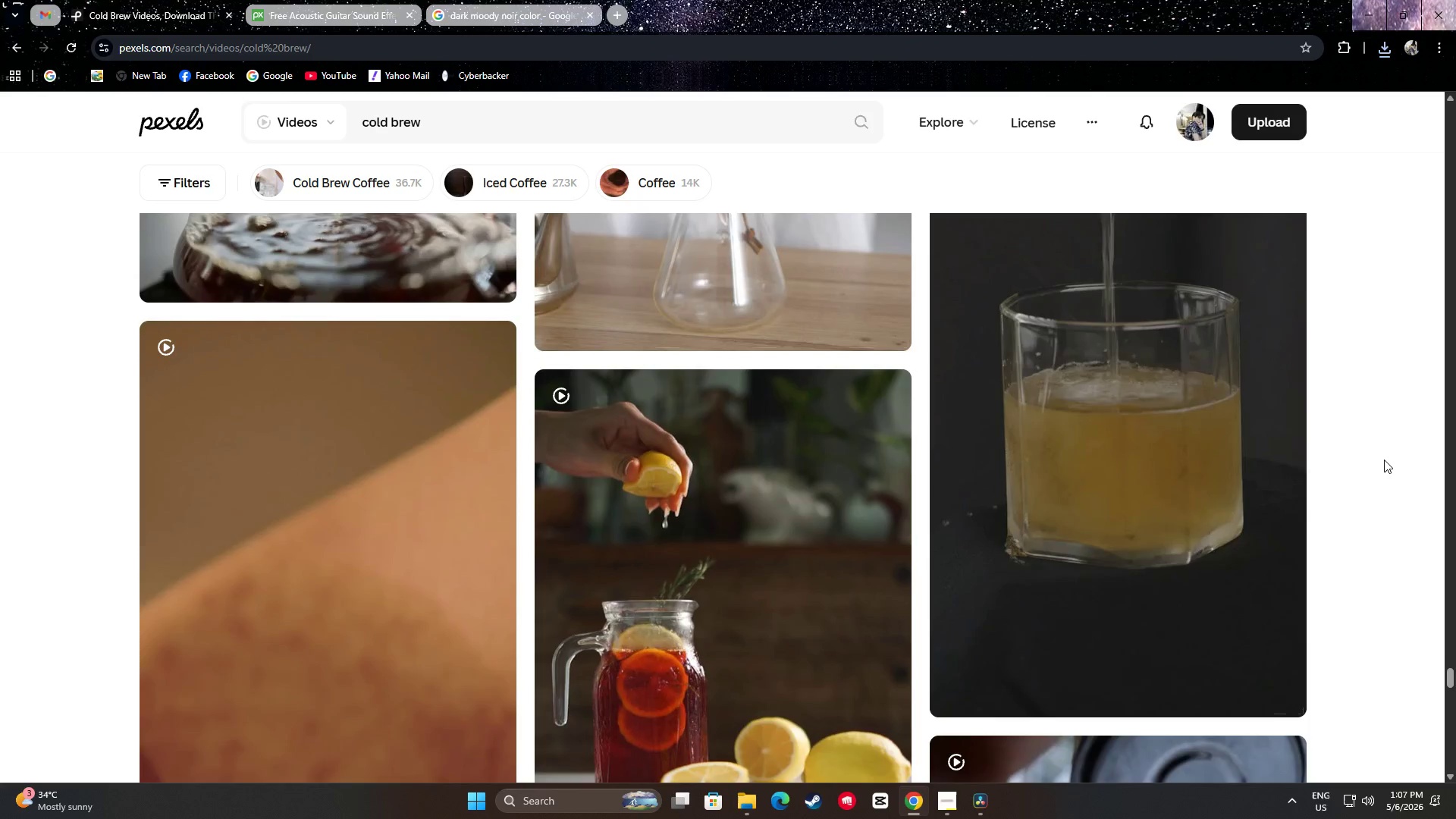 
scroll: coordinate [1389, 458], scroll_direction: up, amount: 4.0
 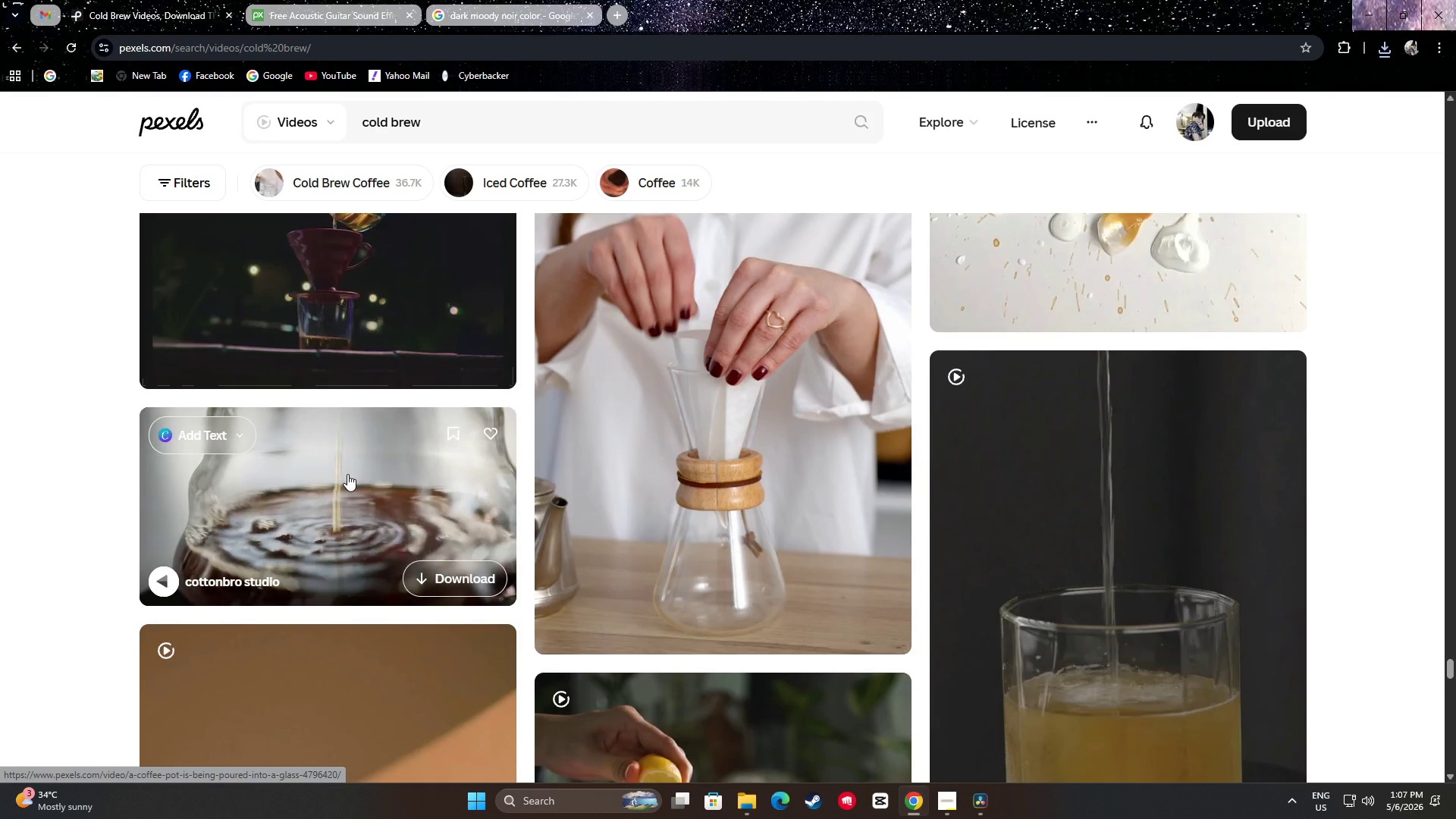 
scroll: coordinate [1393, 532], scroll_direction: down, amount: 16.0
 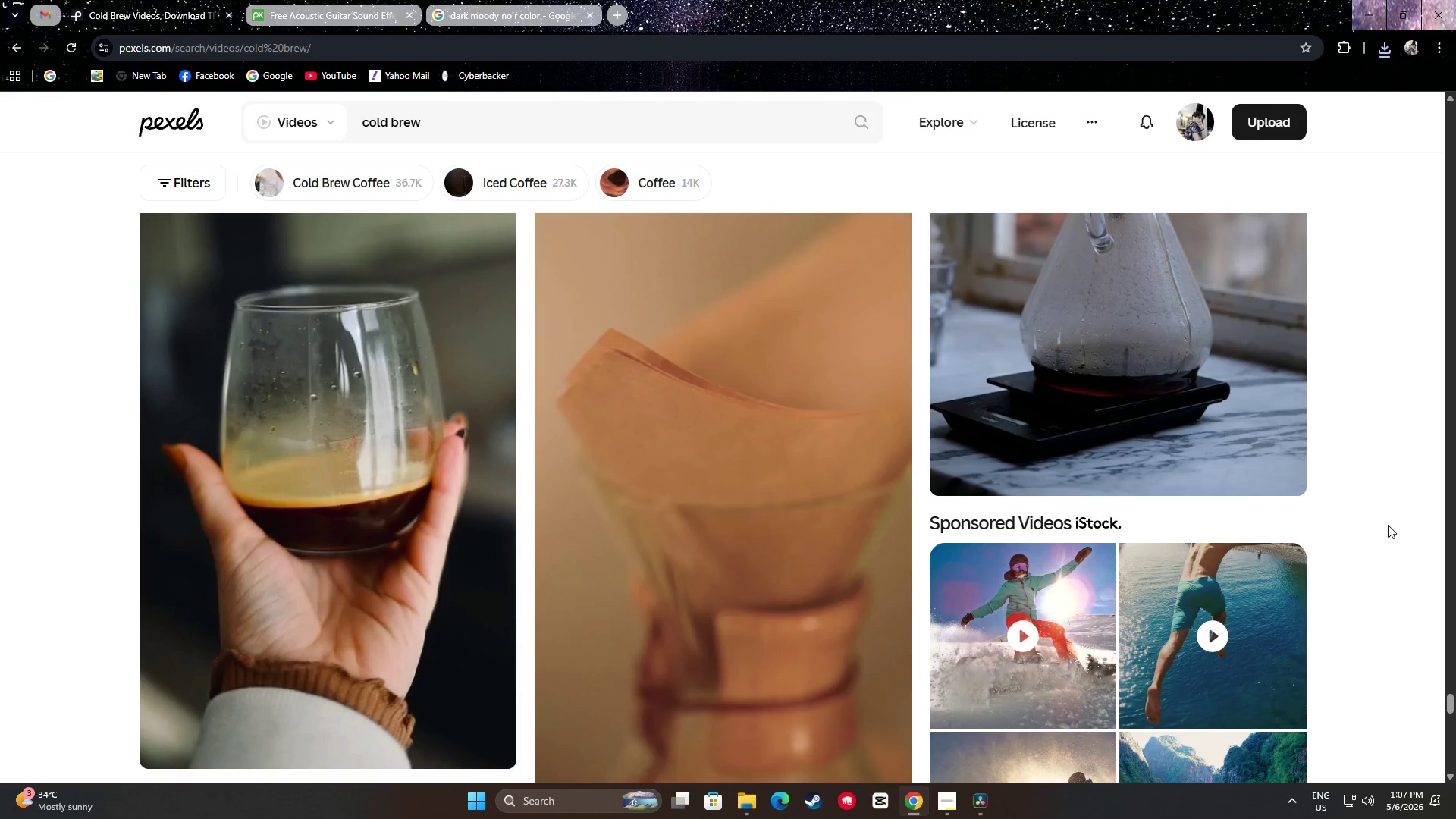 
scroll: coordinate [1385, 518], scroll_direction: up, amount: 2.0
 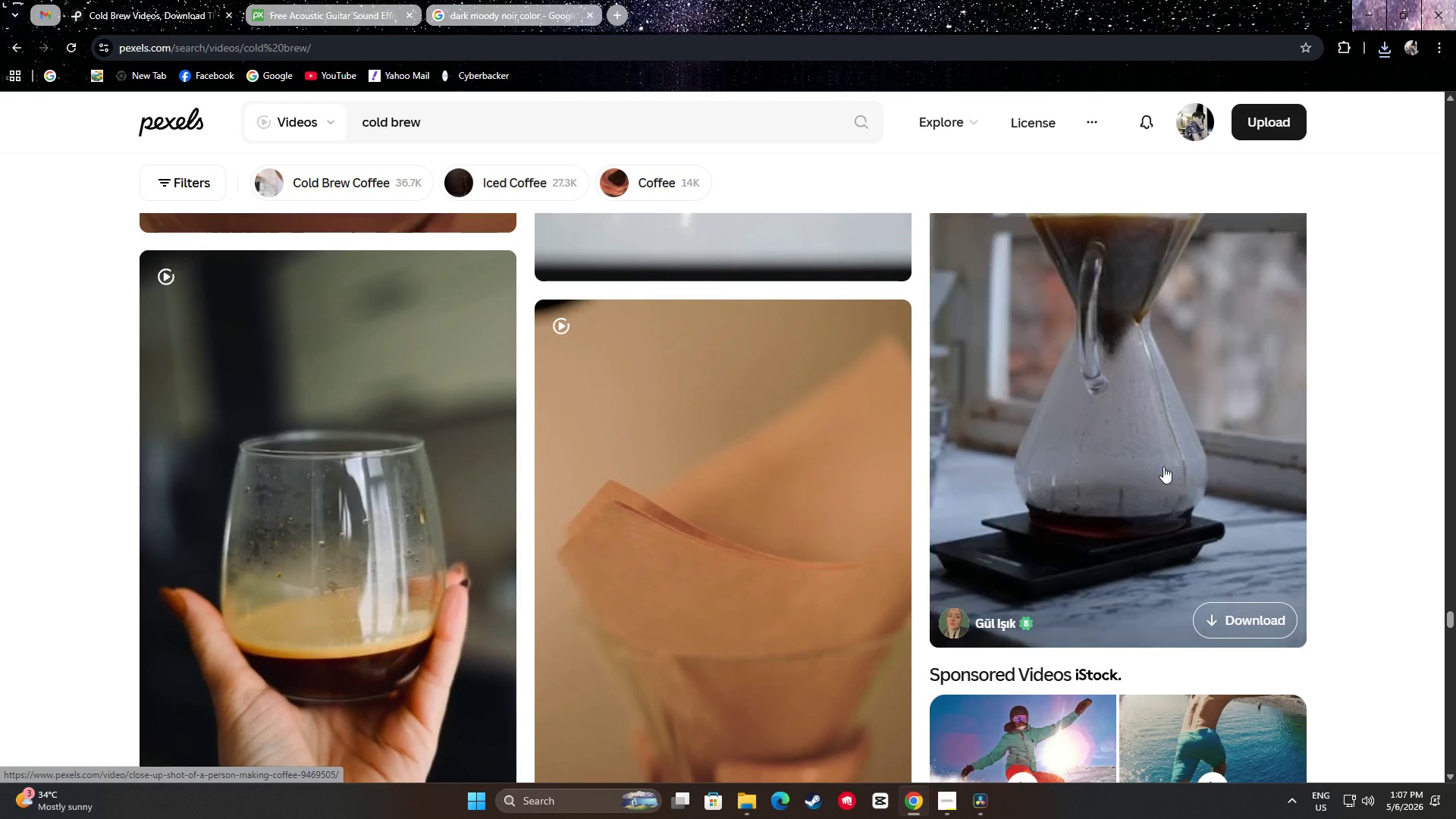 
wait(6.01)
 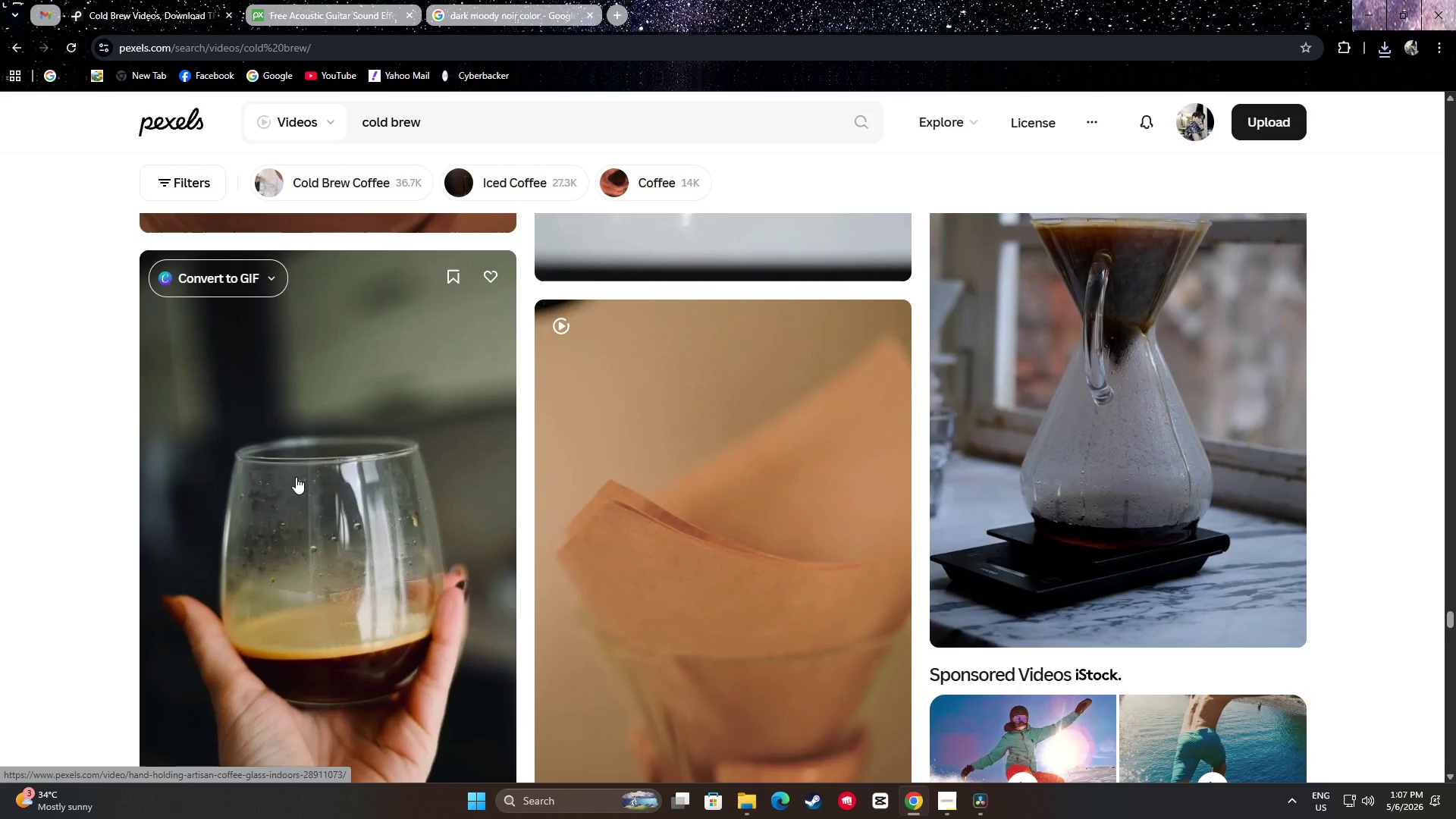 
scroll: coordinate [1358, 435], scroll_direction: down, amount: 23.0
 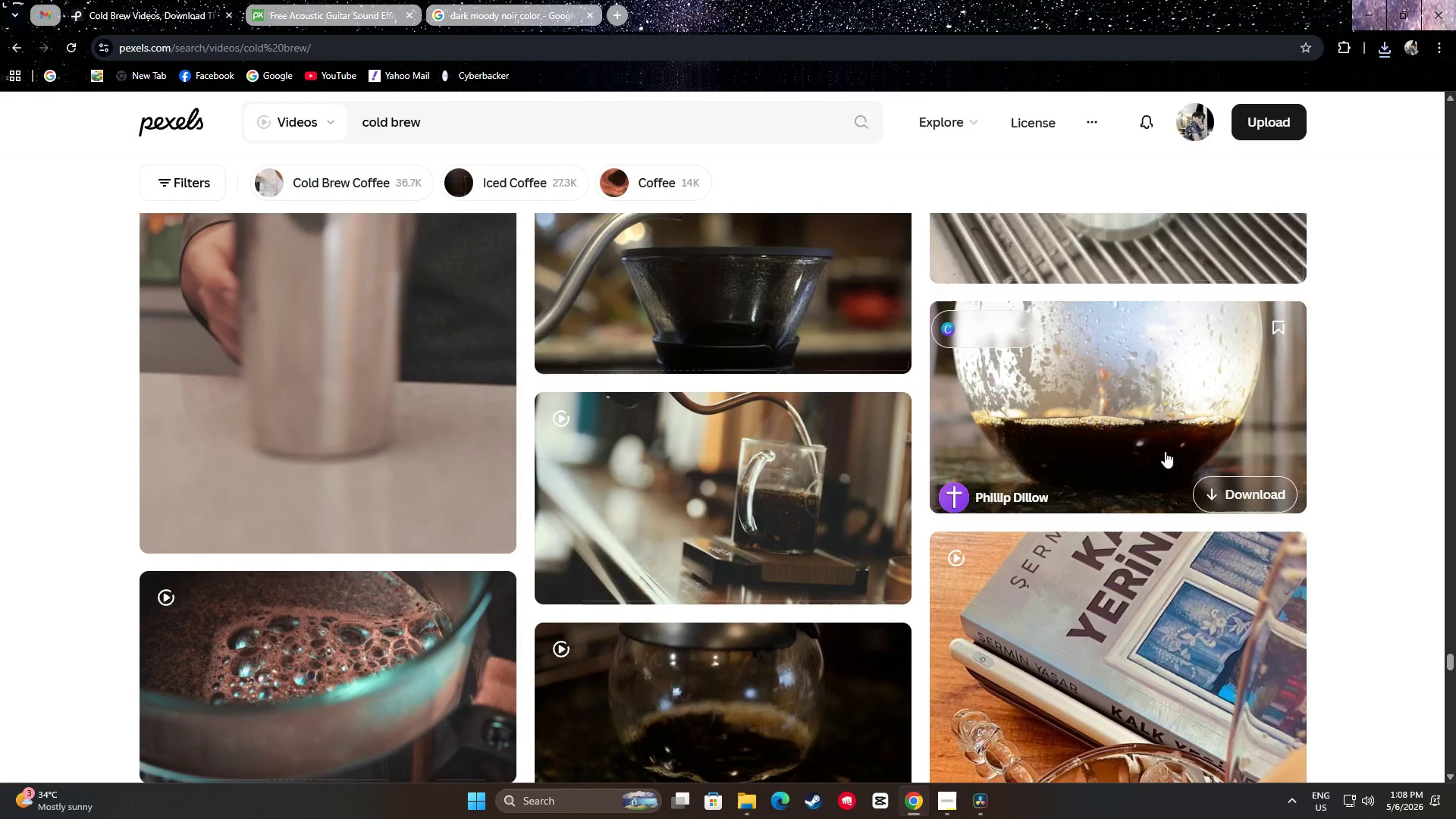 
mouse_move([846, 463])
 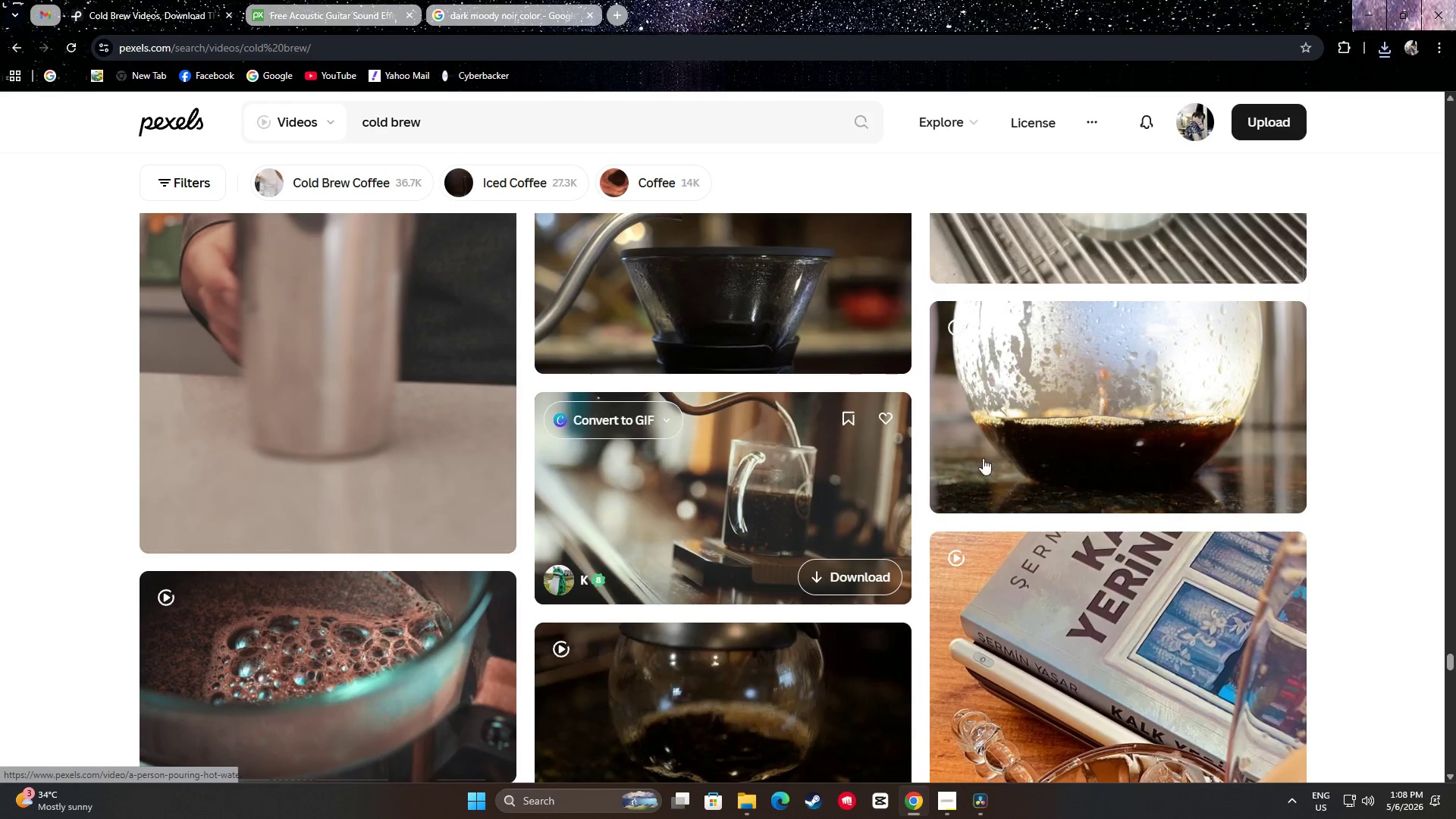 
mouse_move([1164, 422])
 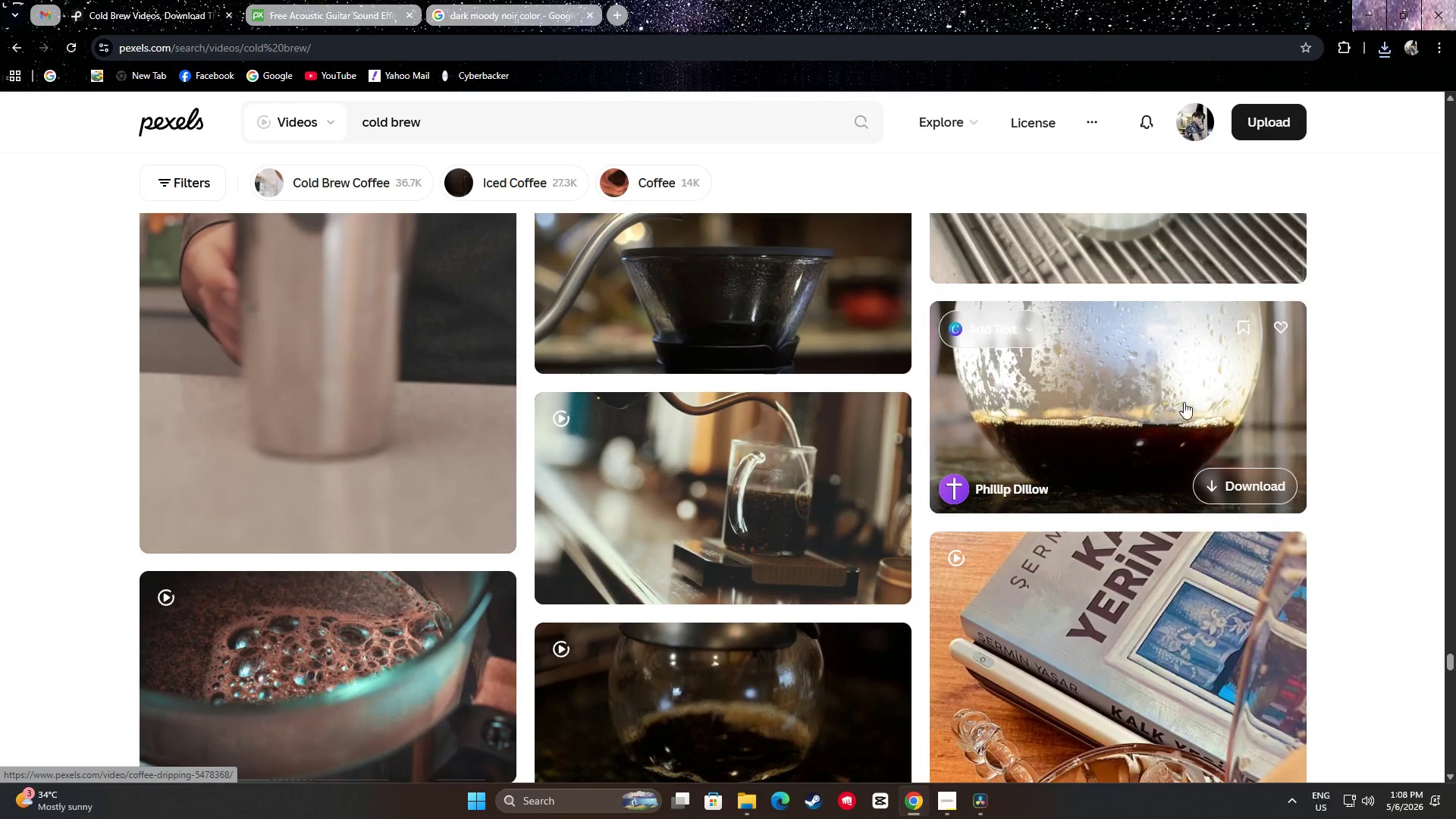 
scroll: coordinate [1184, 401], scroll_direction: down, amount: 1.0
 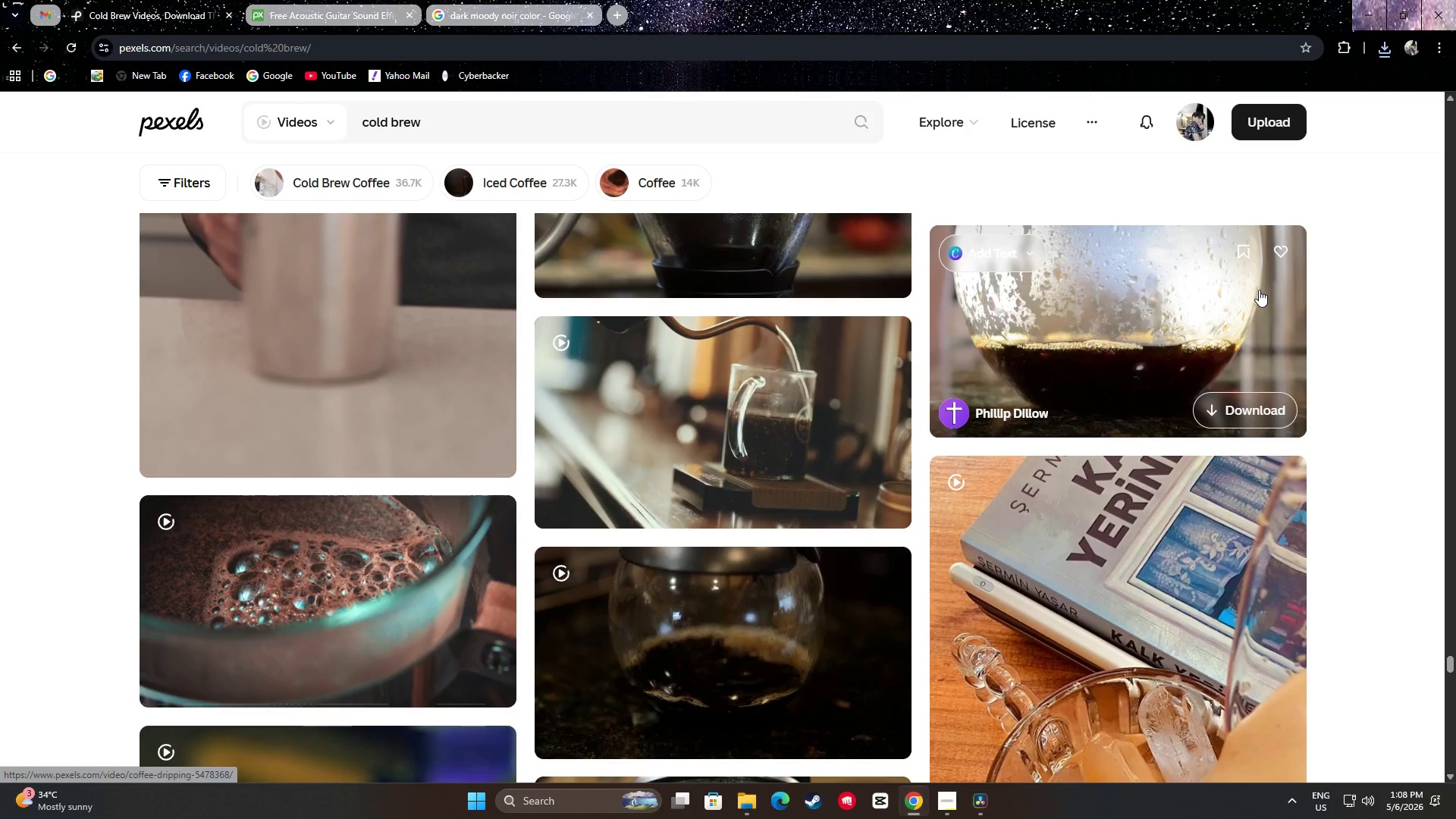 
scroll: coordinate [1263, 292], scroll_direction: up, amount: 1.0
 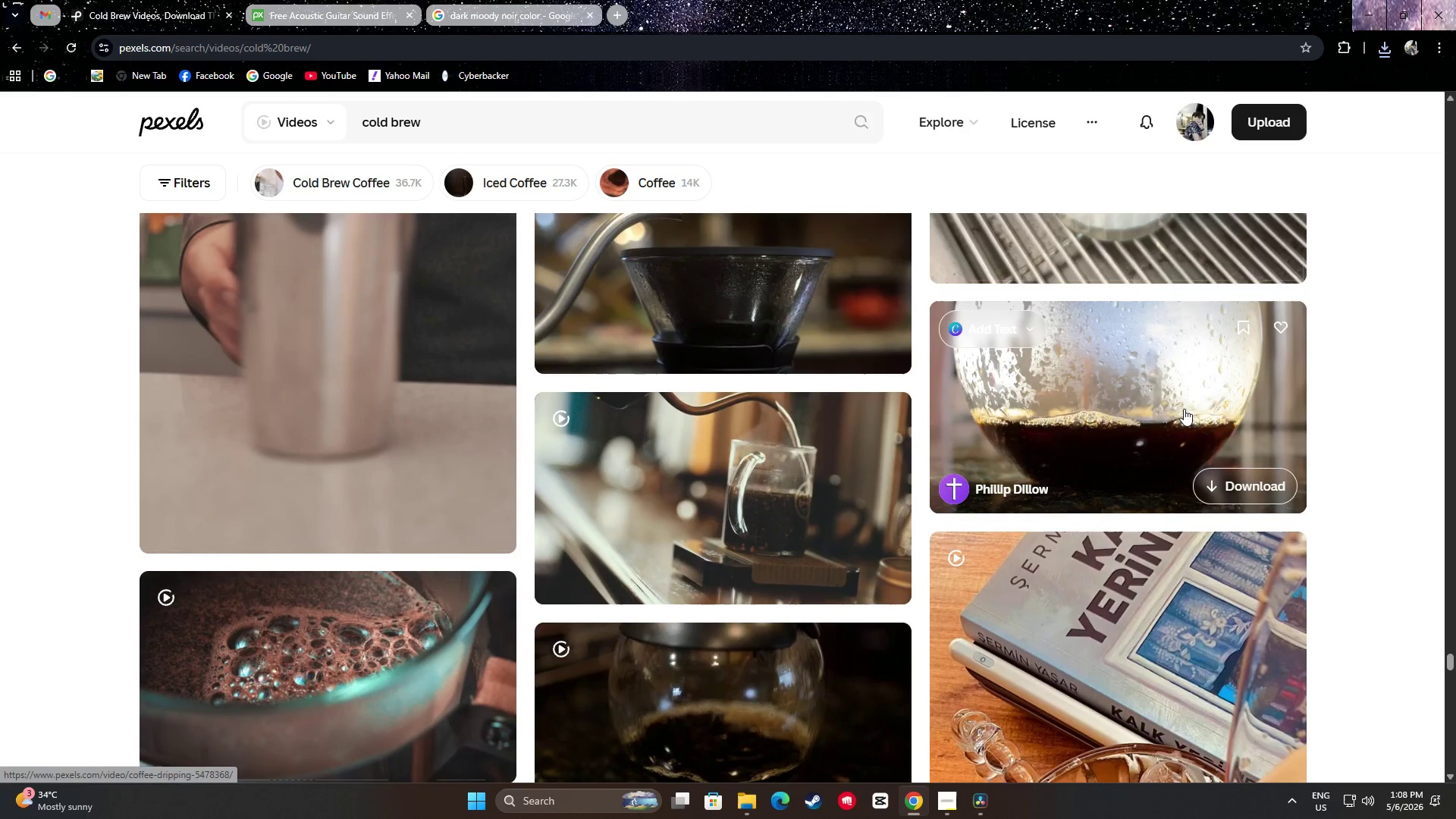 
scroll: coordinate [1392, 397], scroll_direction: down, amount: 31.0
 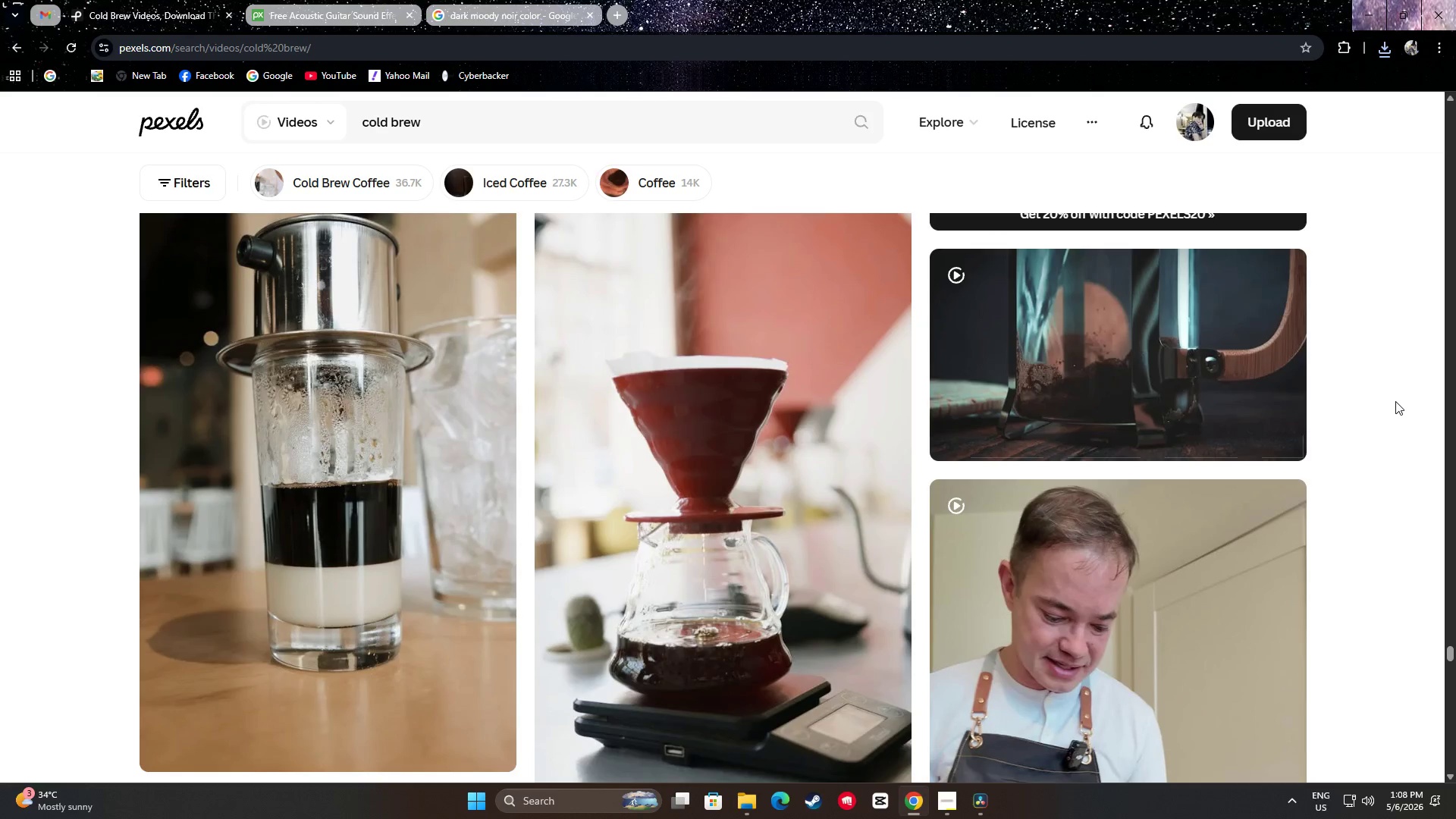 
scroll: coordinate [1390, 381], scroll_direction: down, amount: 15.0
 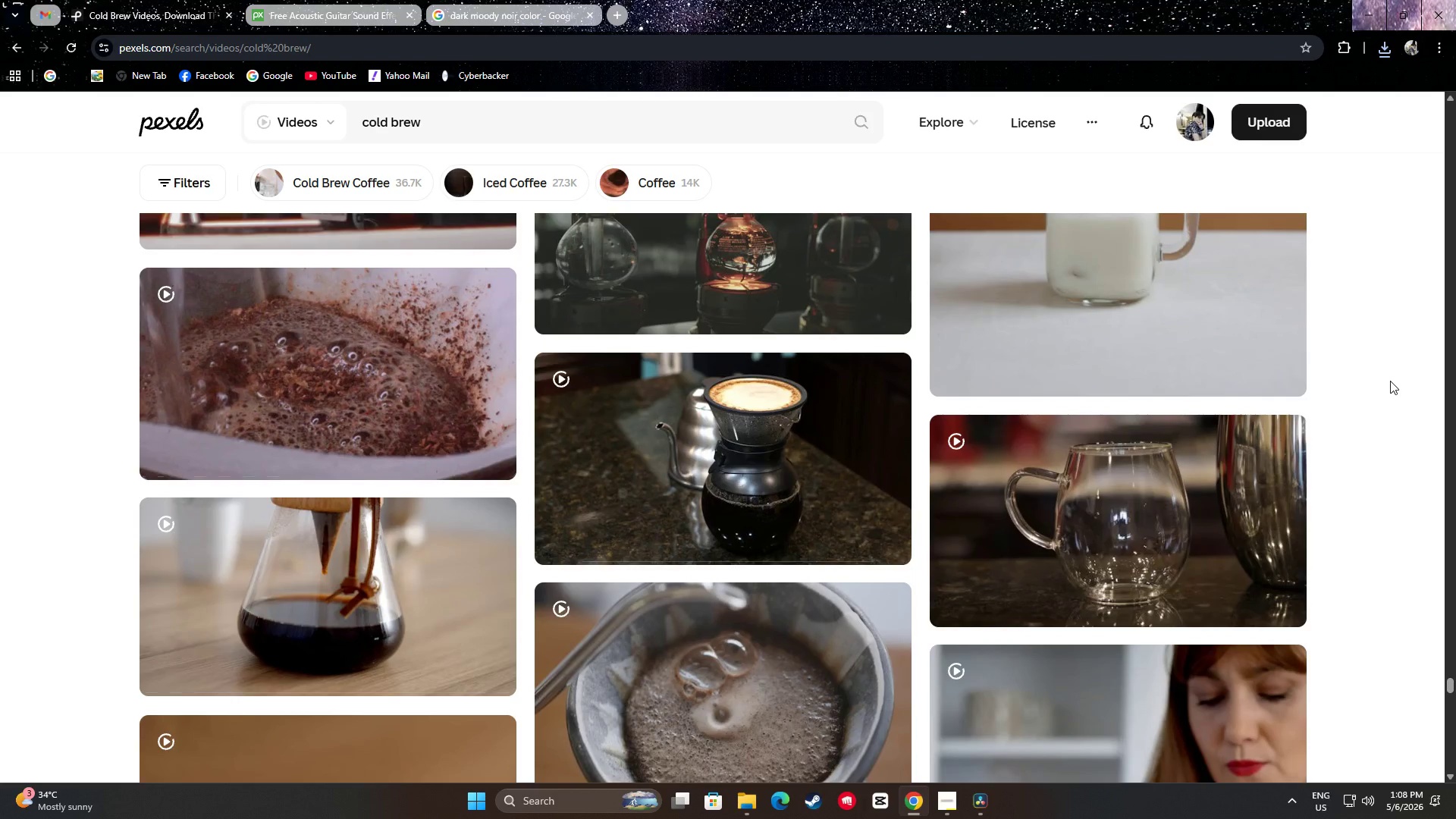 
scroll: coordinate [1418, 552], scroll_direction: down, amount: 30.0
 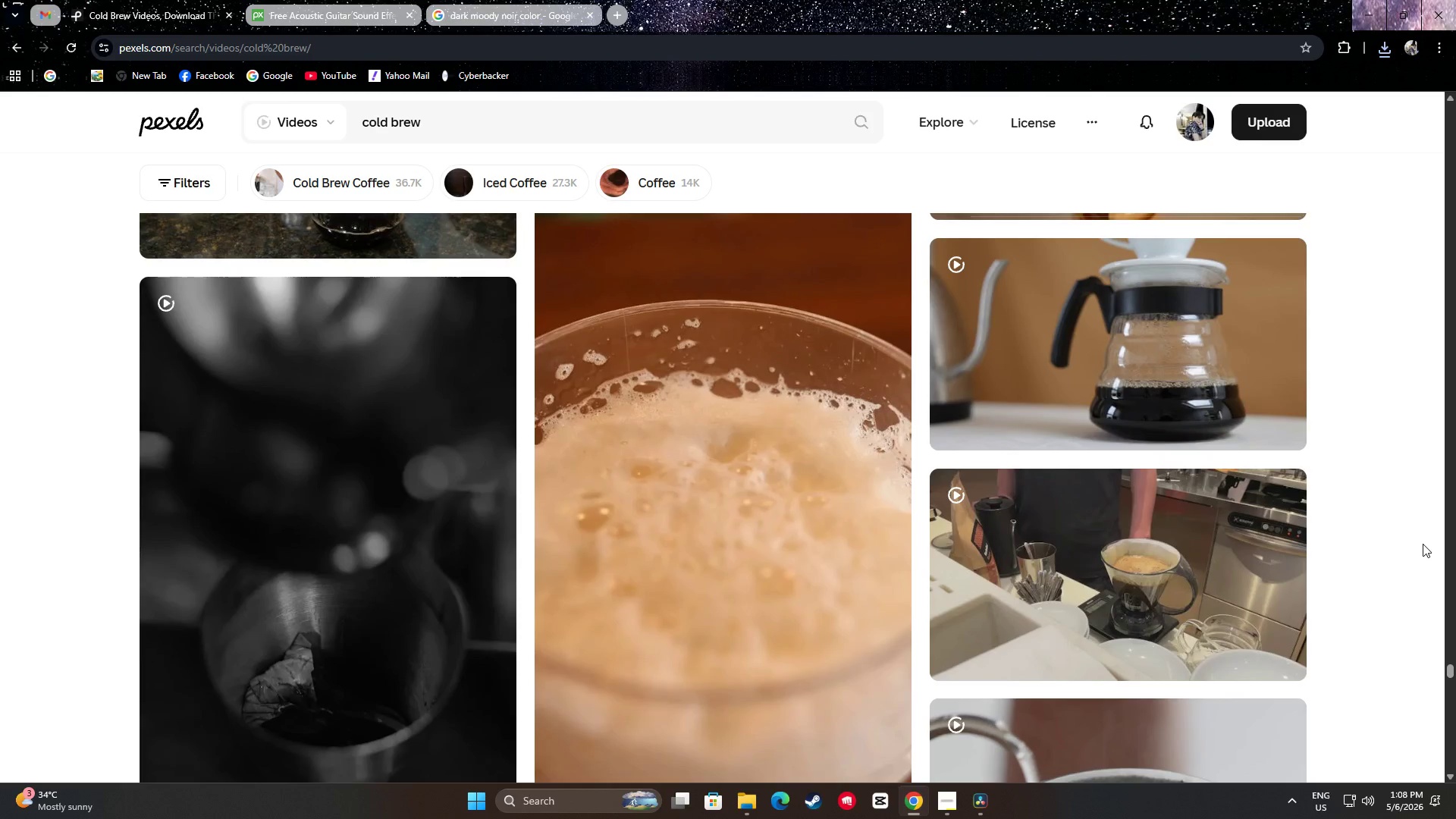 
scroll: coordinate [1376, 501], scroll_direction: down, amount: 11.0
 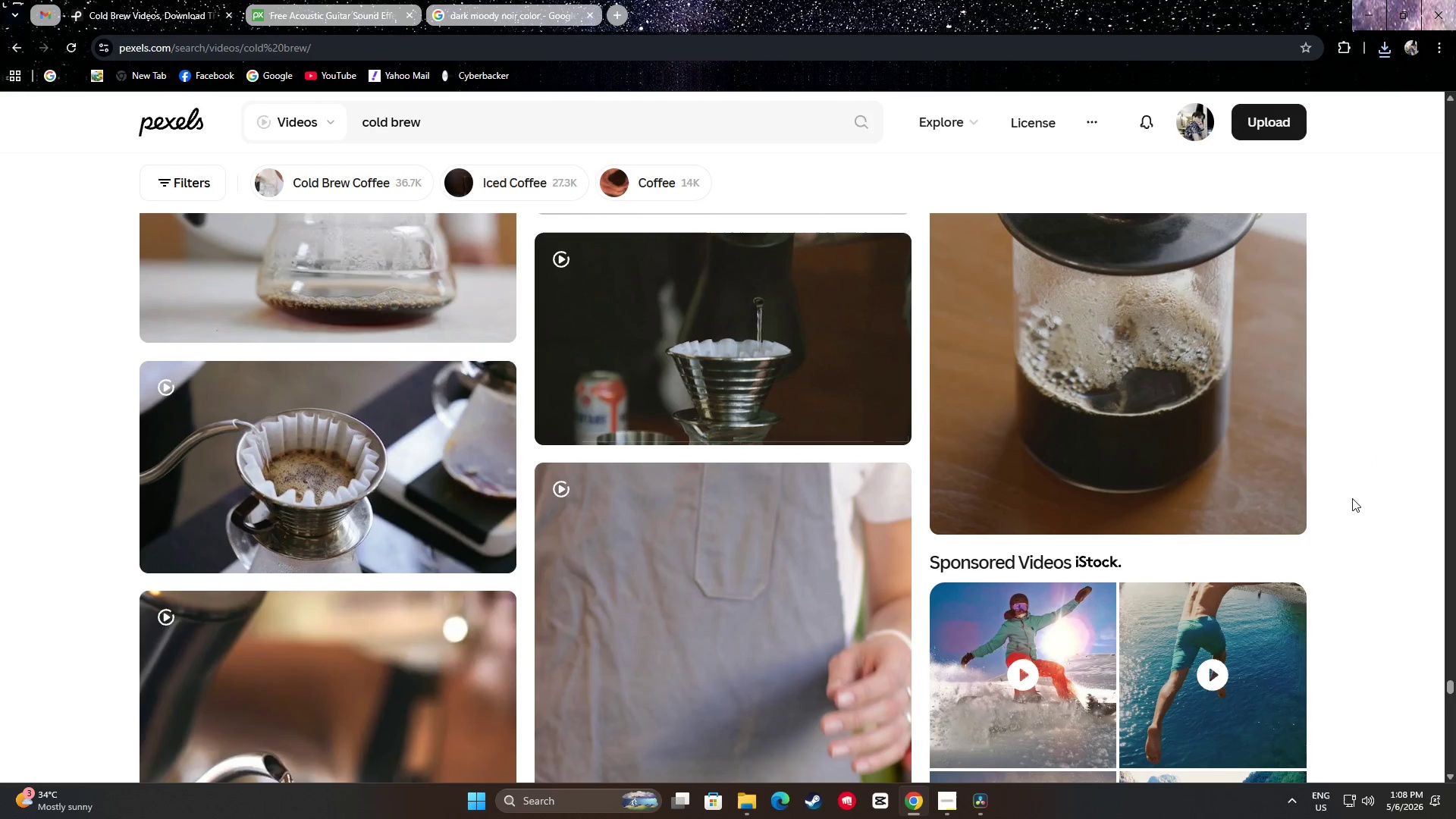 
scroll: coordinate [1354, 489], scroll_direction: up, amount: 2.0
 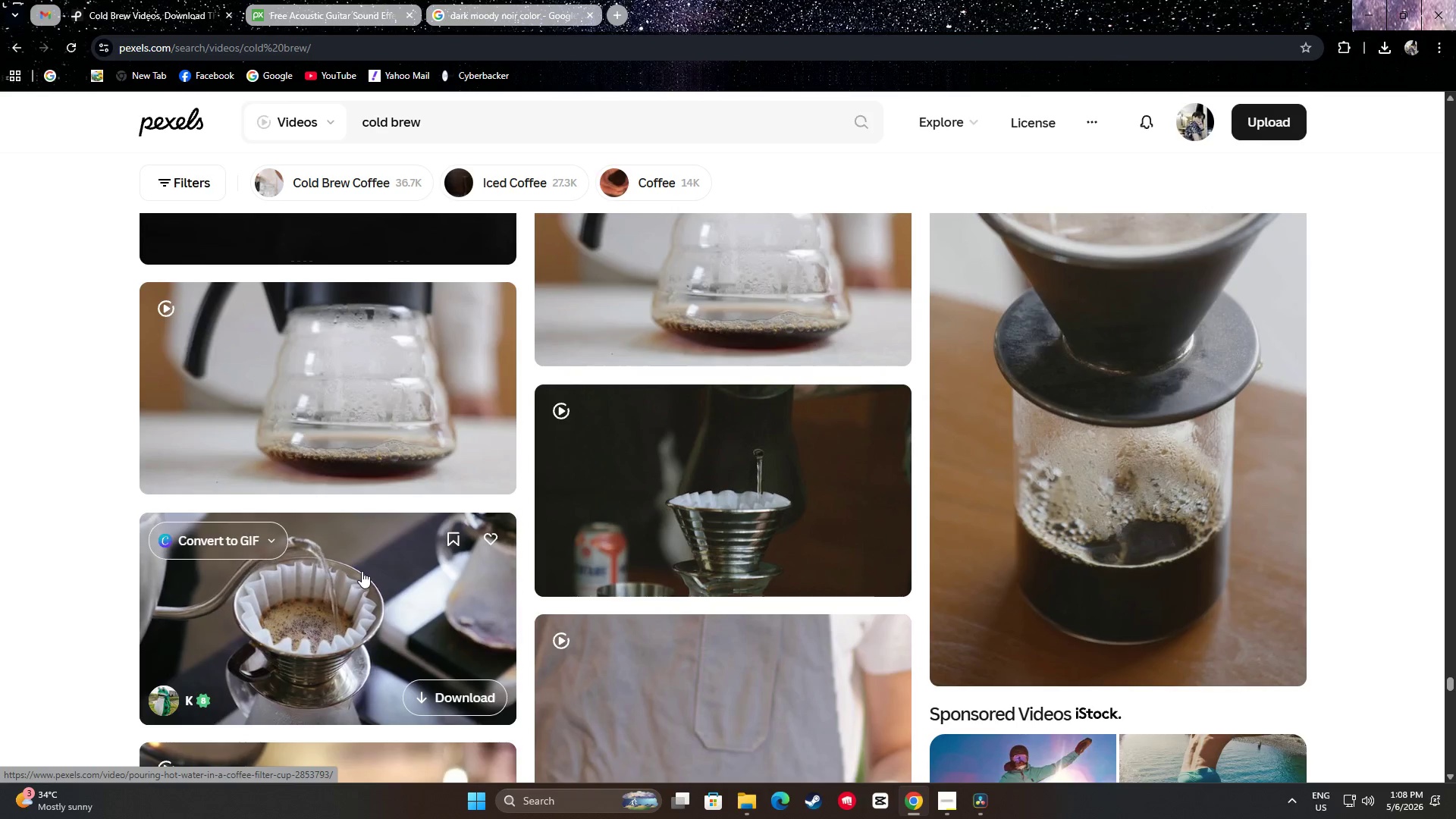 
wait(5.17)
 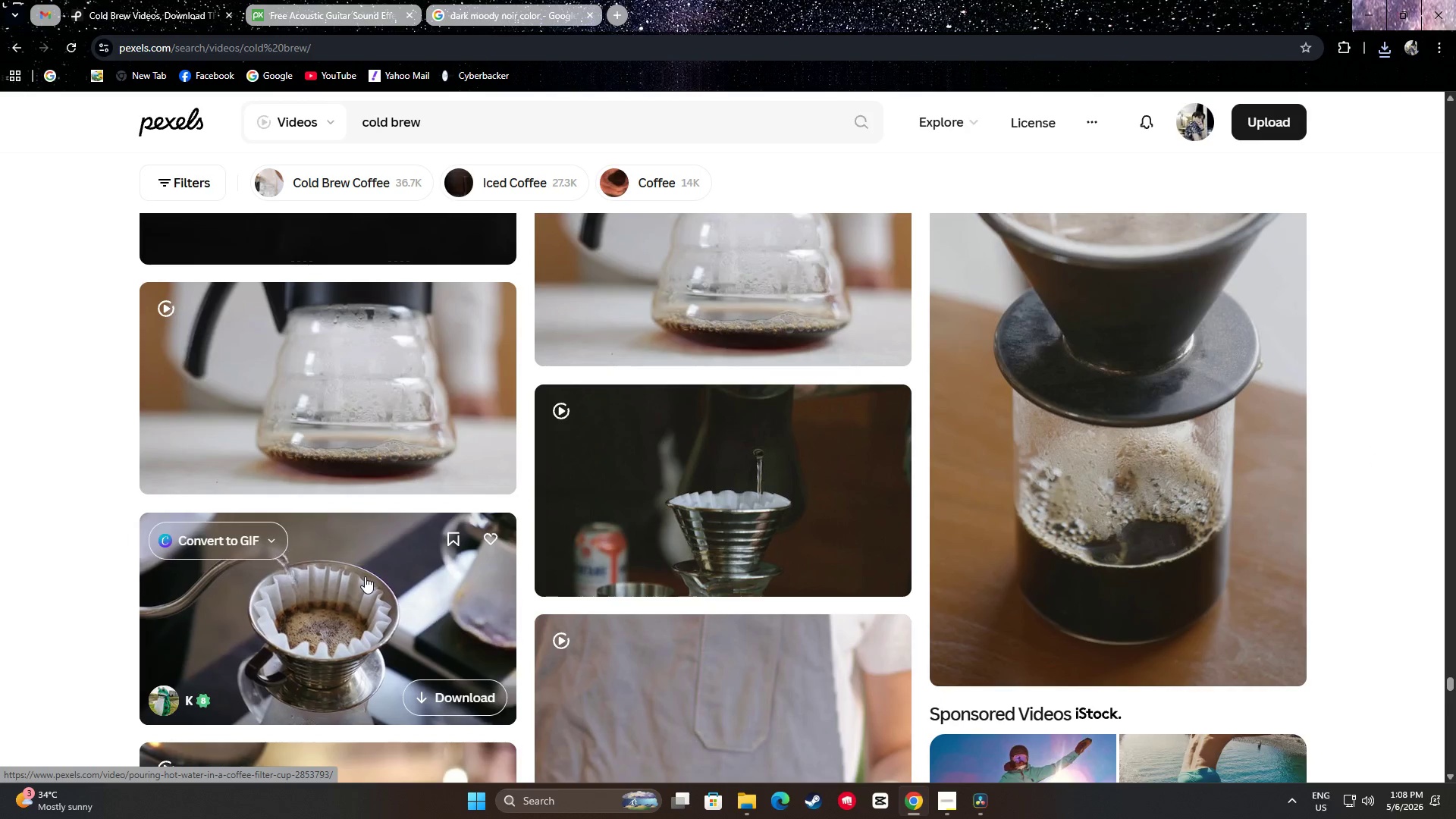 
left_click([469, 704])
 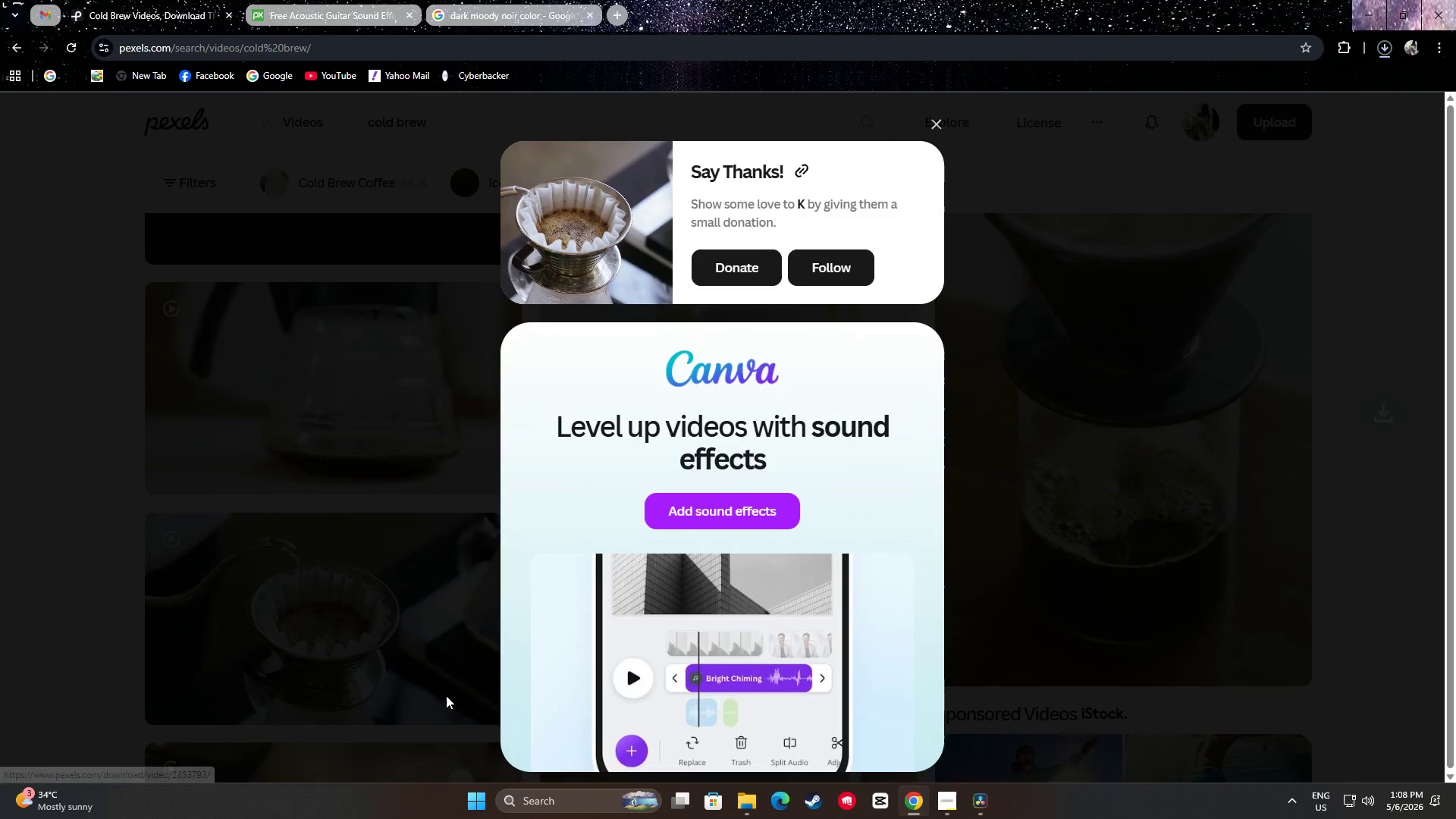 
left_click([30, 573])
 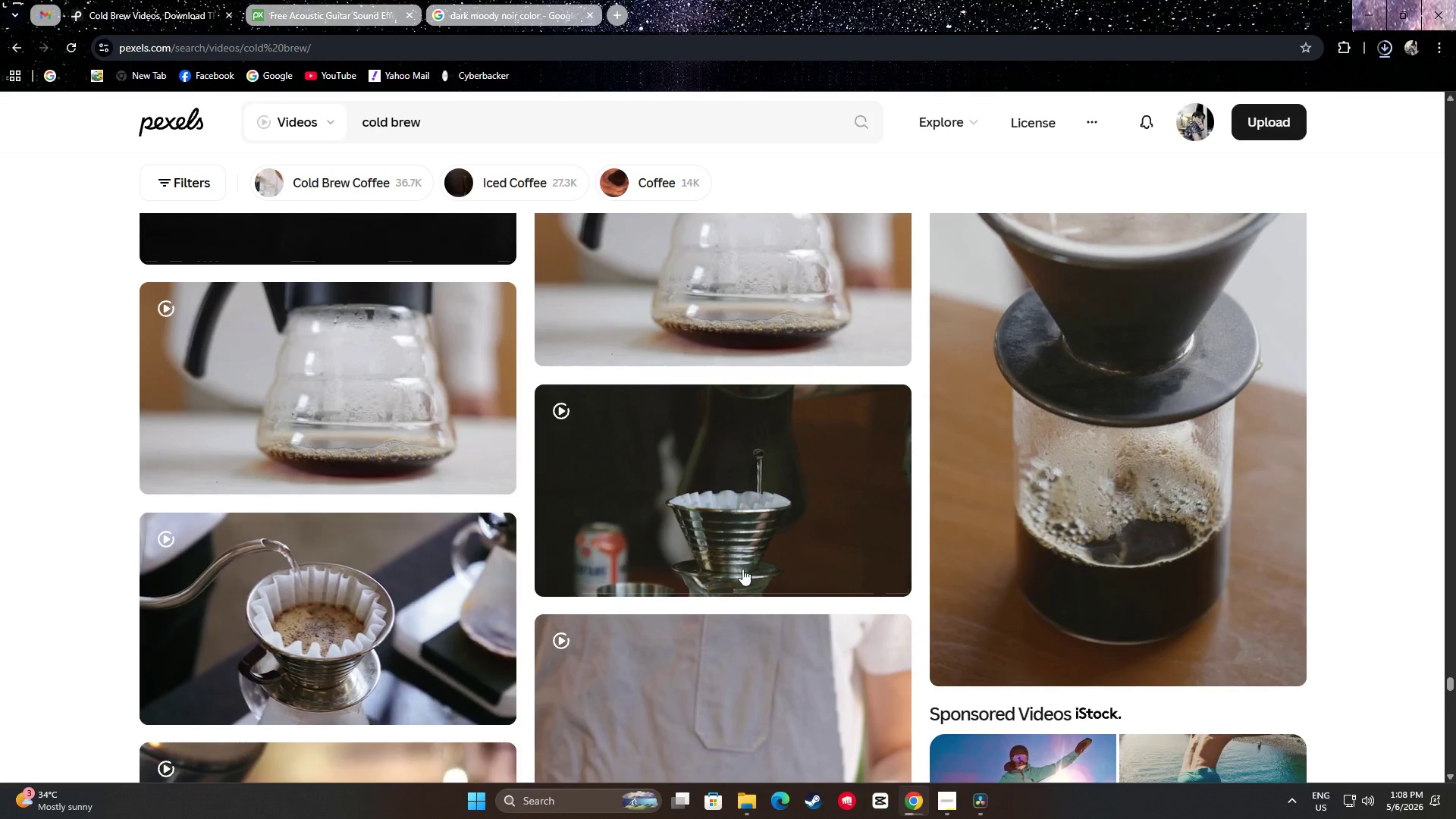 
left_click([1369, 529])
 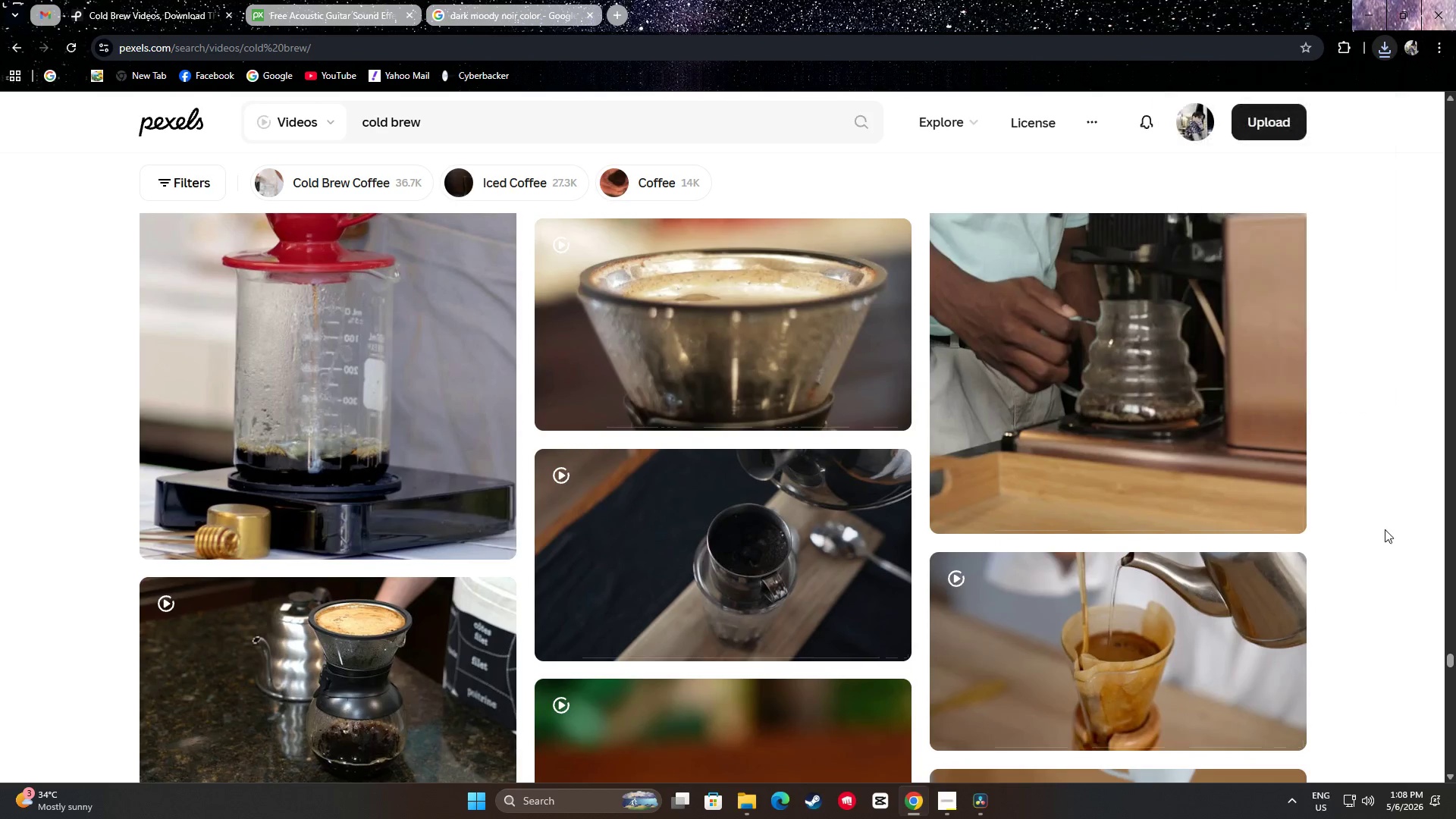 
scroll: coordinate [1326, 547], scroll_direction: up, amount: 16.0
 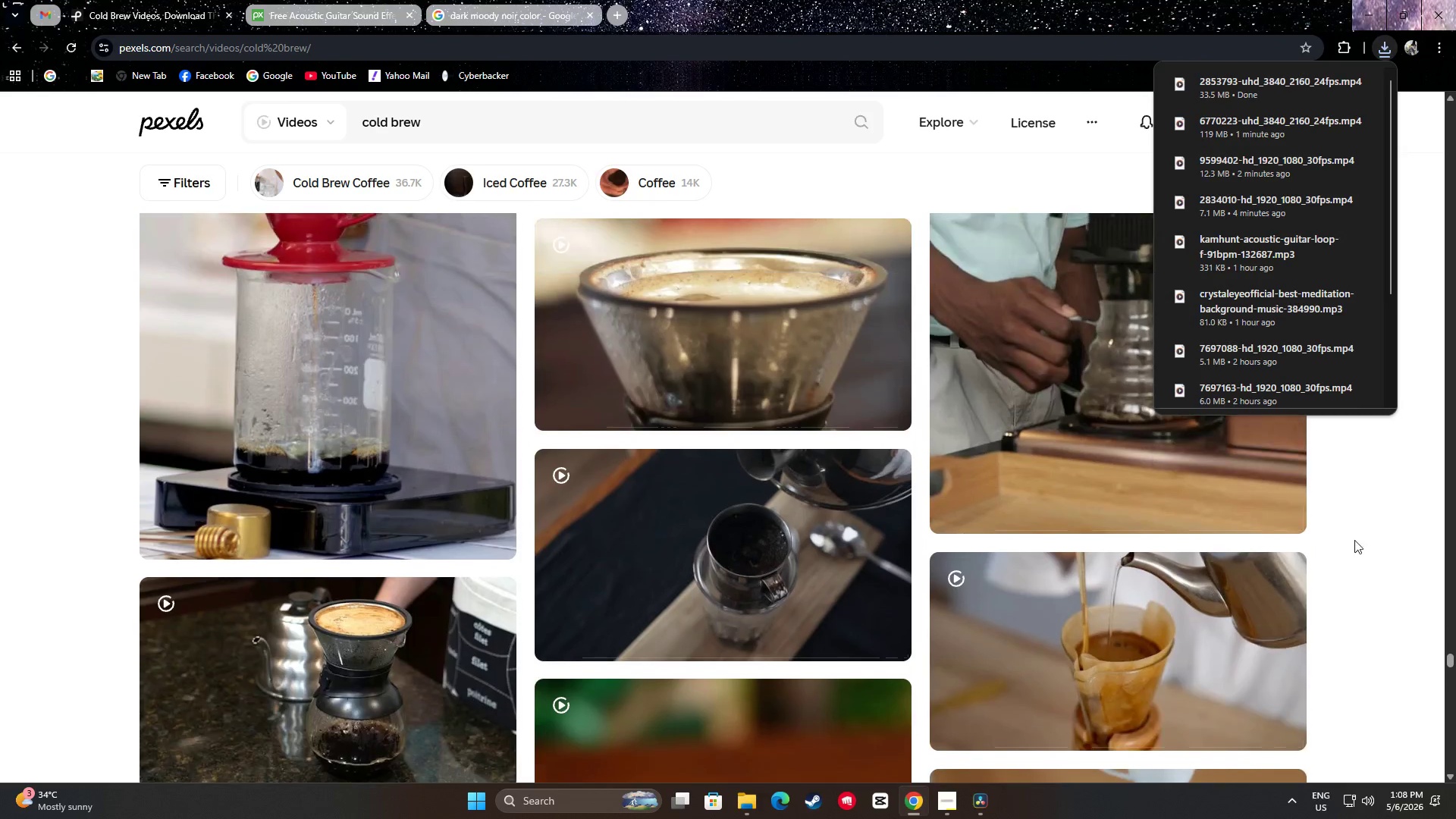 
scroll: coordinate [1360, 532], scroll_direction: down, amount: 32.0
 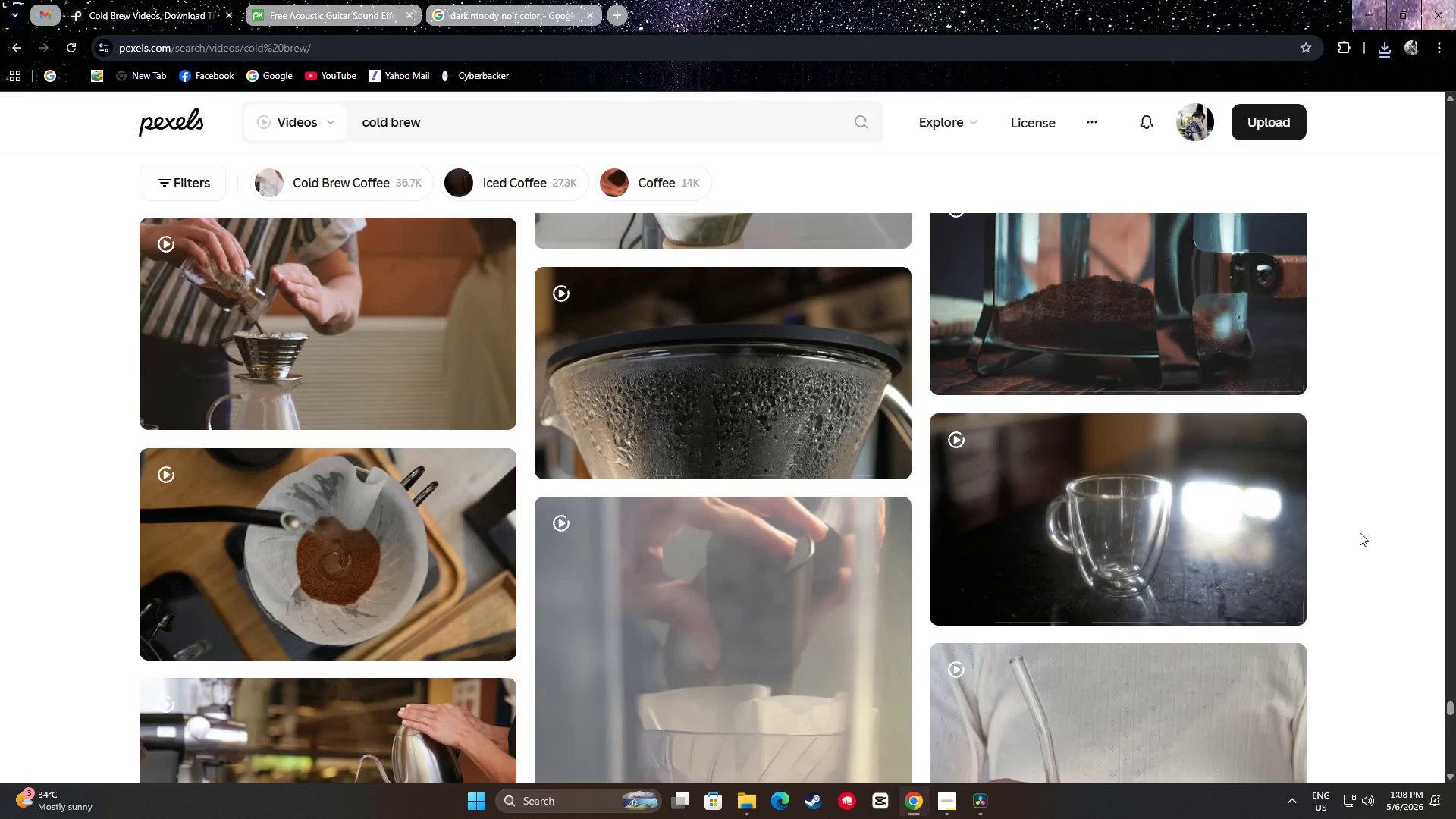 
scroll: coordinate [1363, 529], scroll_direction: up, amount: 2.0
 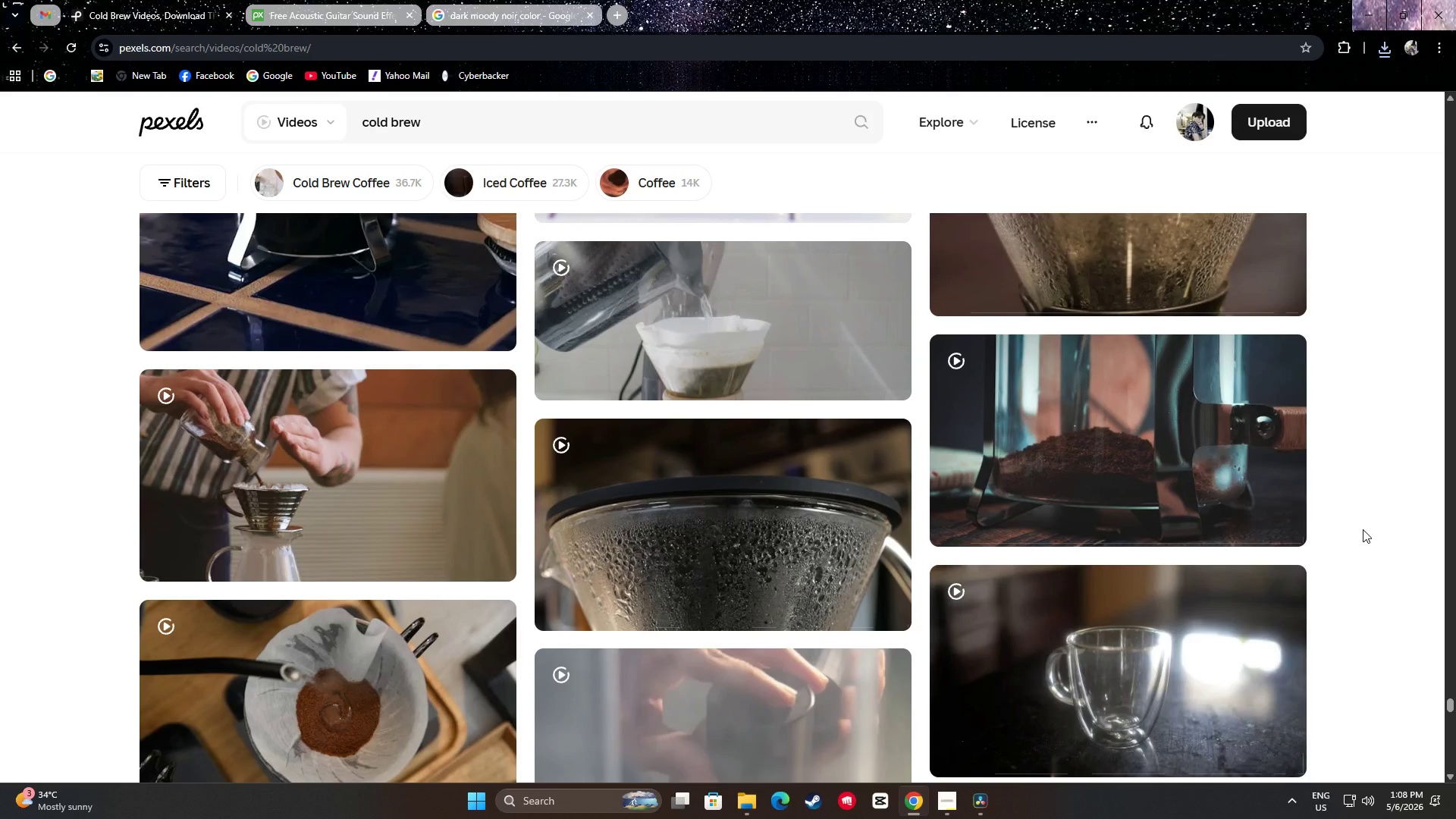 
scroll: coordinate [1363, 529], scroll_direction: down, amount: 2.0
 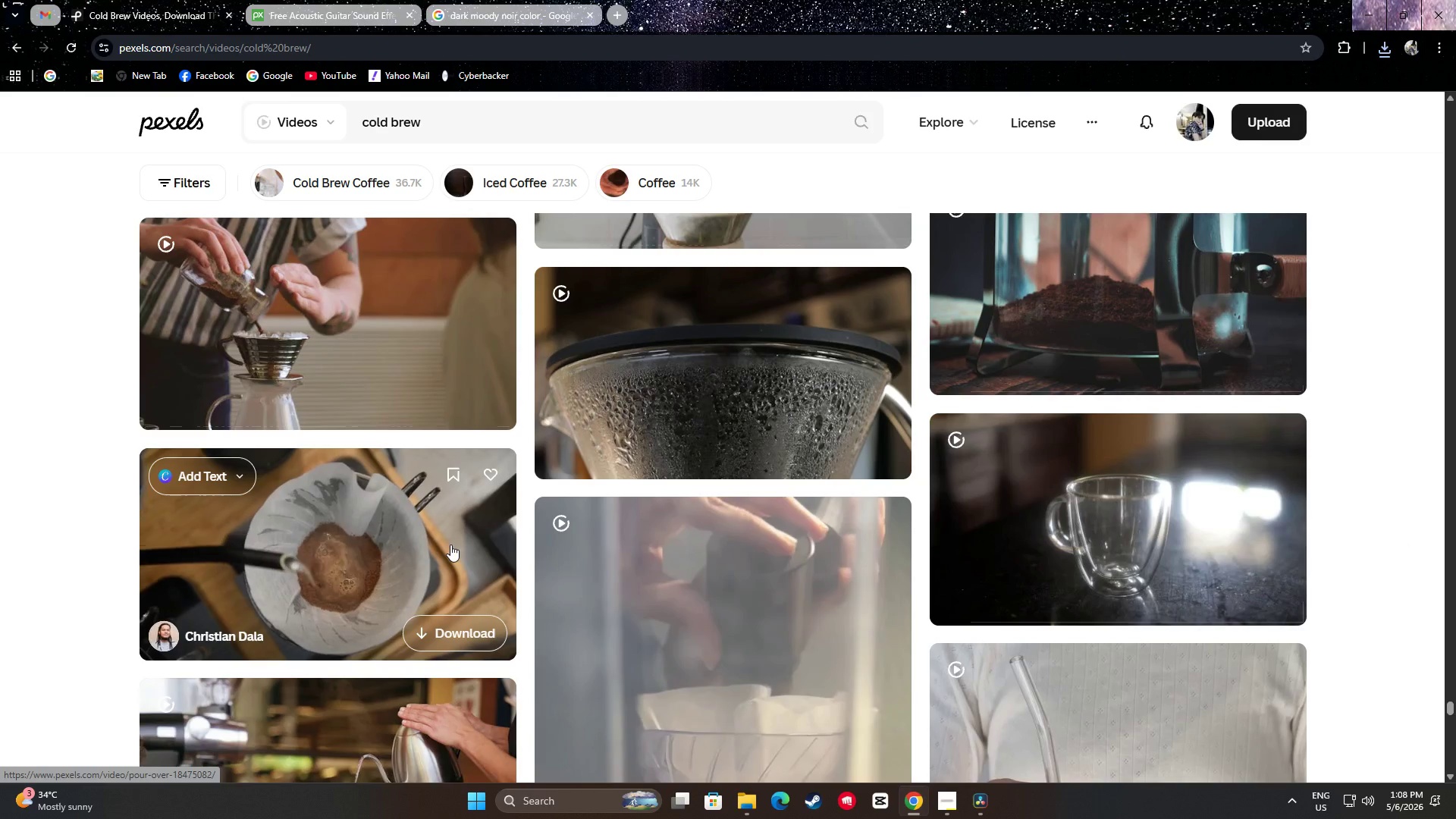 
wait(10.39)
 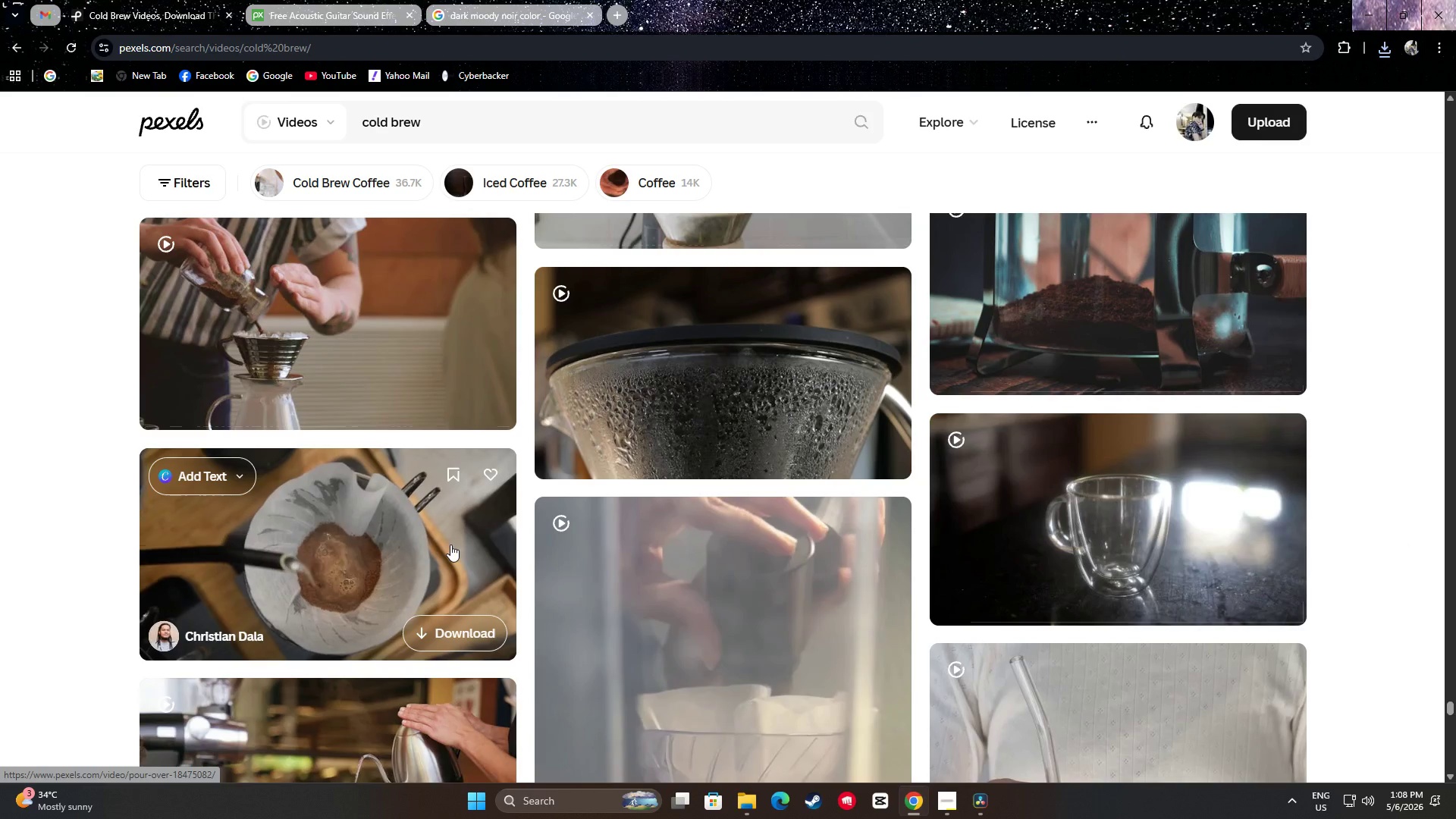 
scroll: coordinate [414, 586], scroll_direction: up, amount: 17.0
 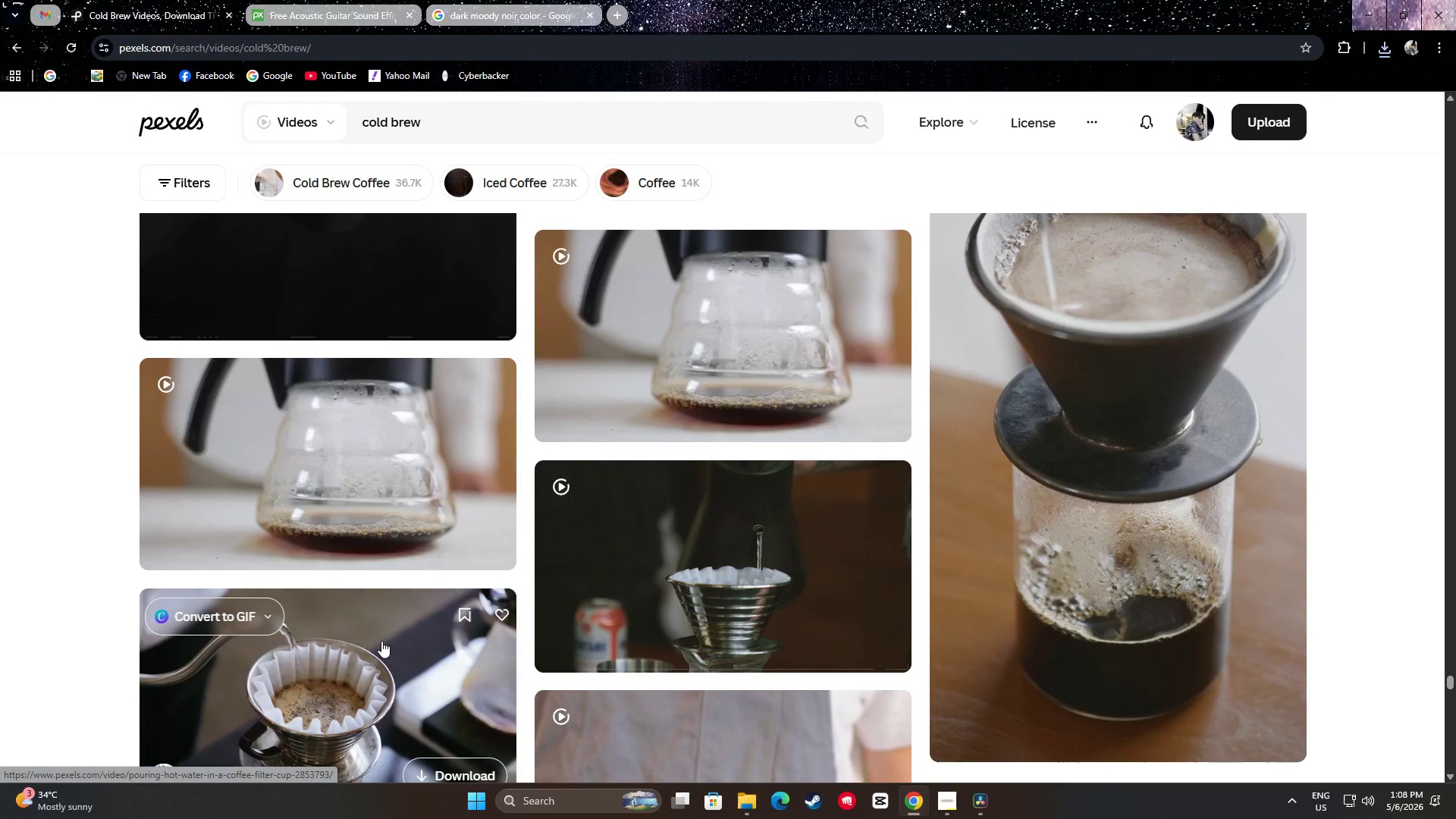 
scroll: coordinate [1371, 559], scroll_direction: down, amount: 37.0
 